 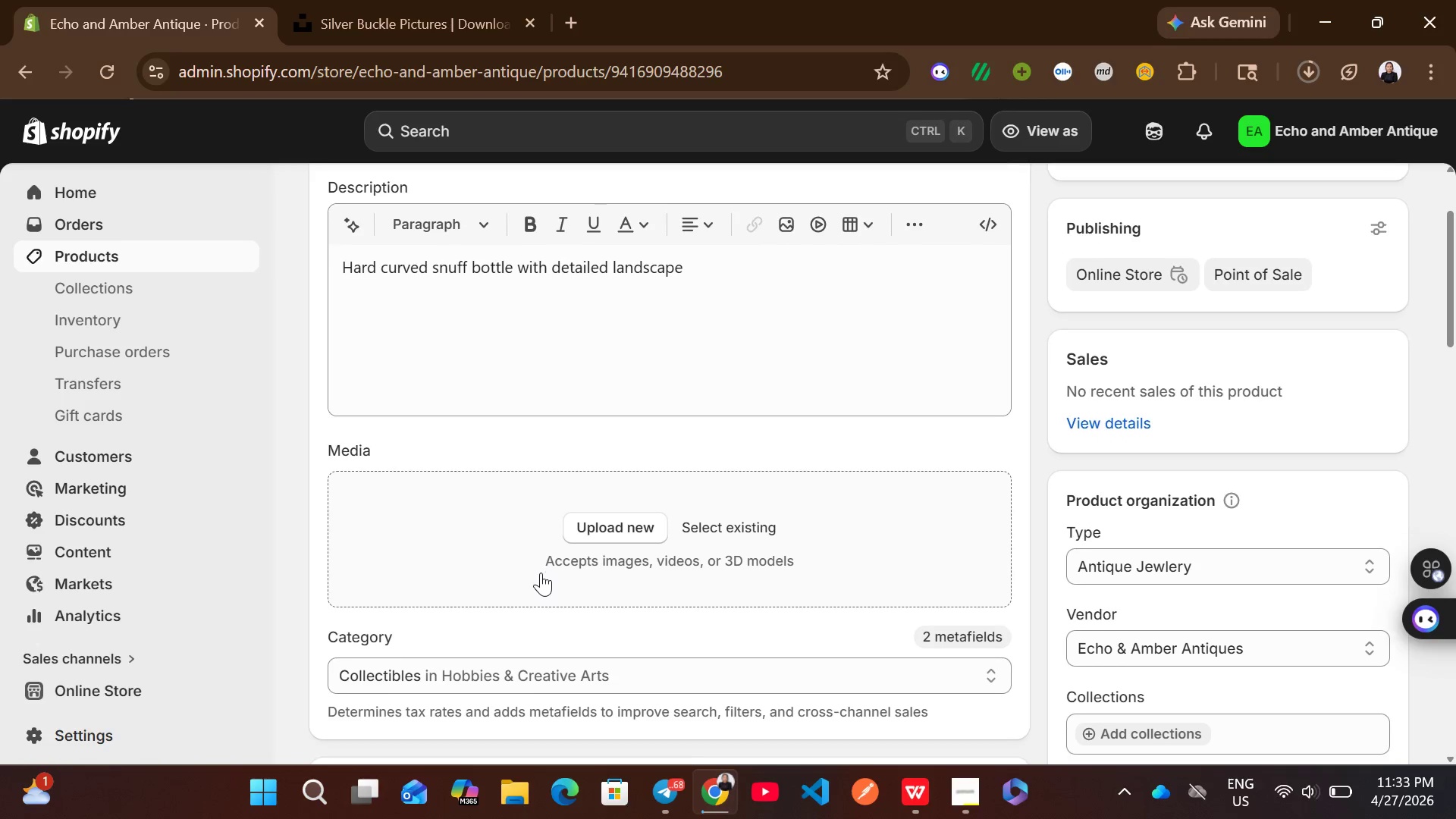 
left_click_drag(start_coordinate=[498, 293], to_coordinate=[401, 269])
 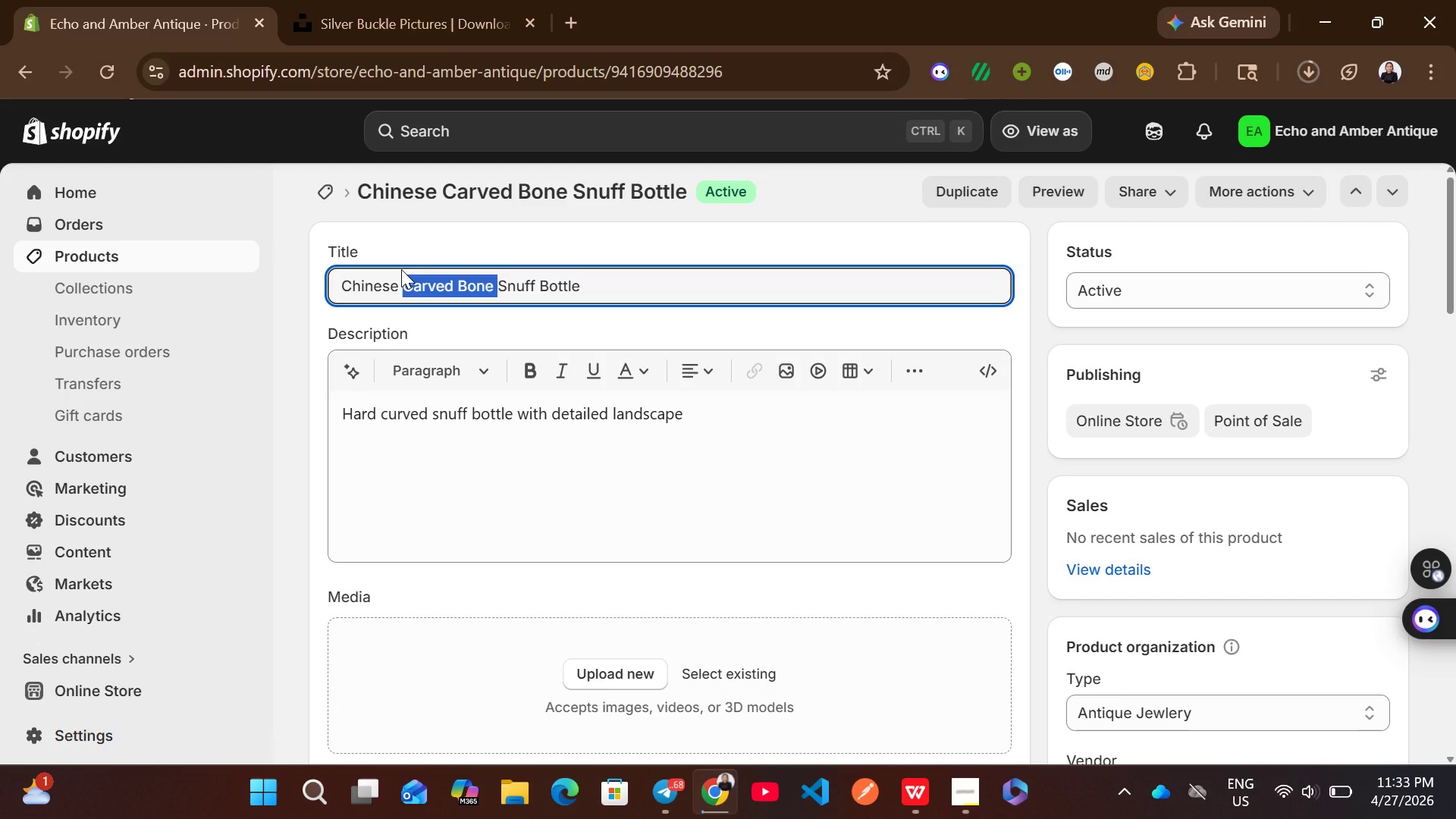 
key(Control+ControlLeft)
 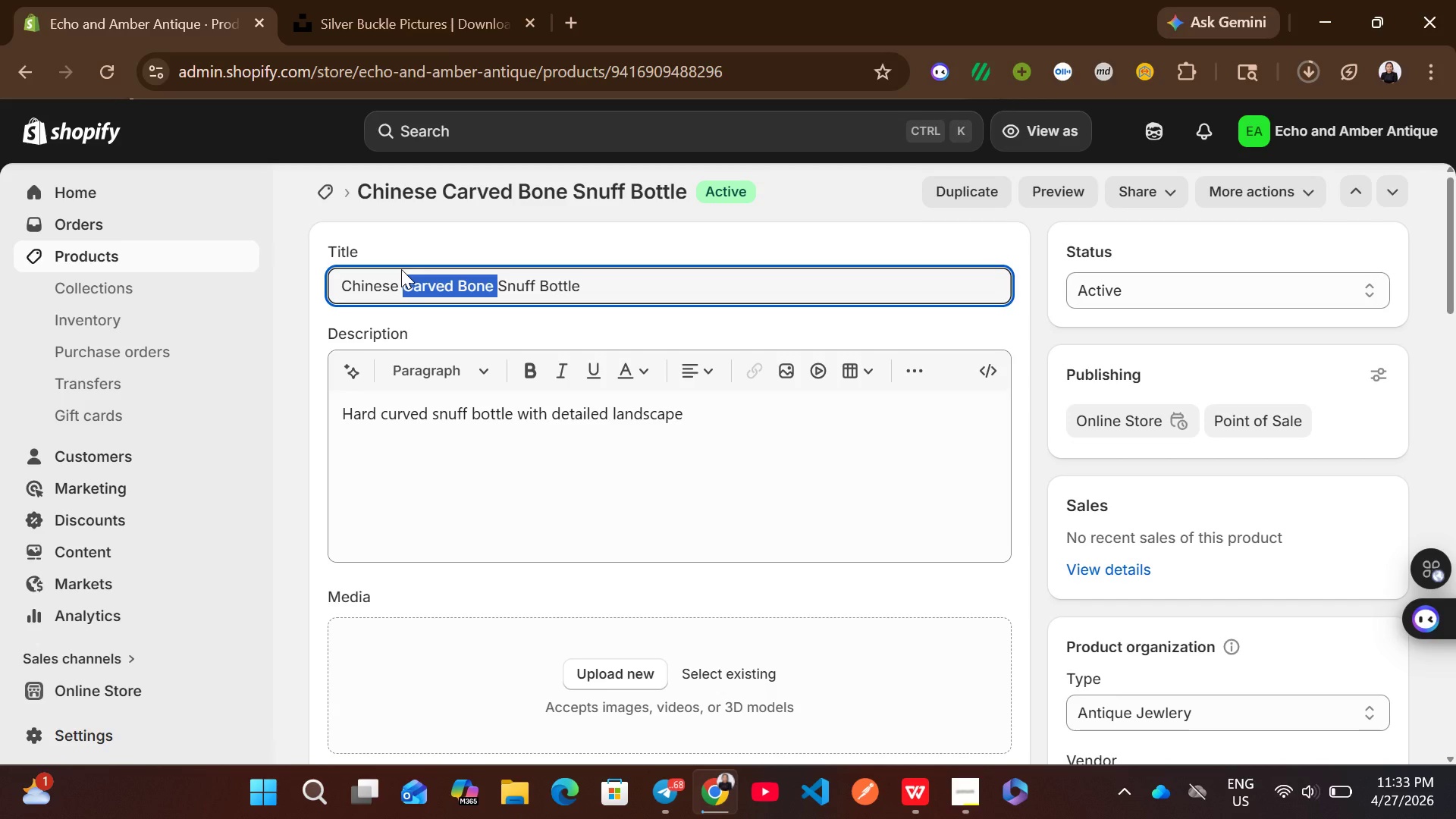 
key(Control+C)
 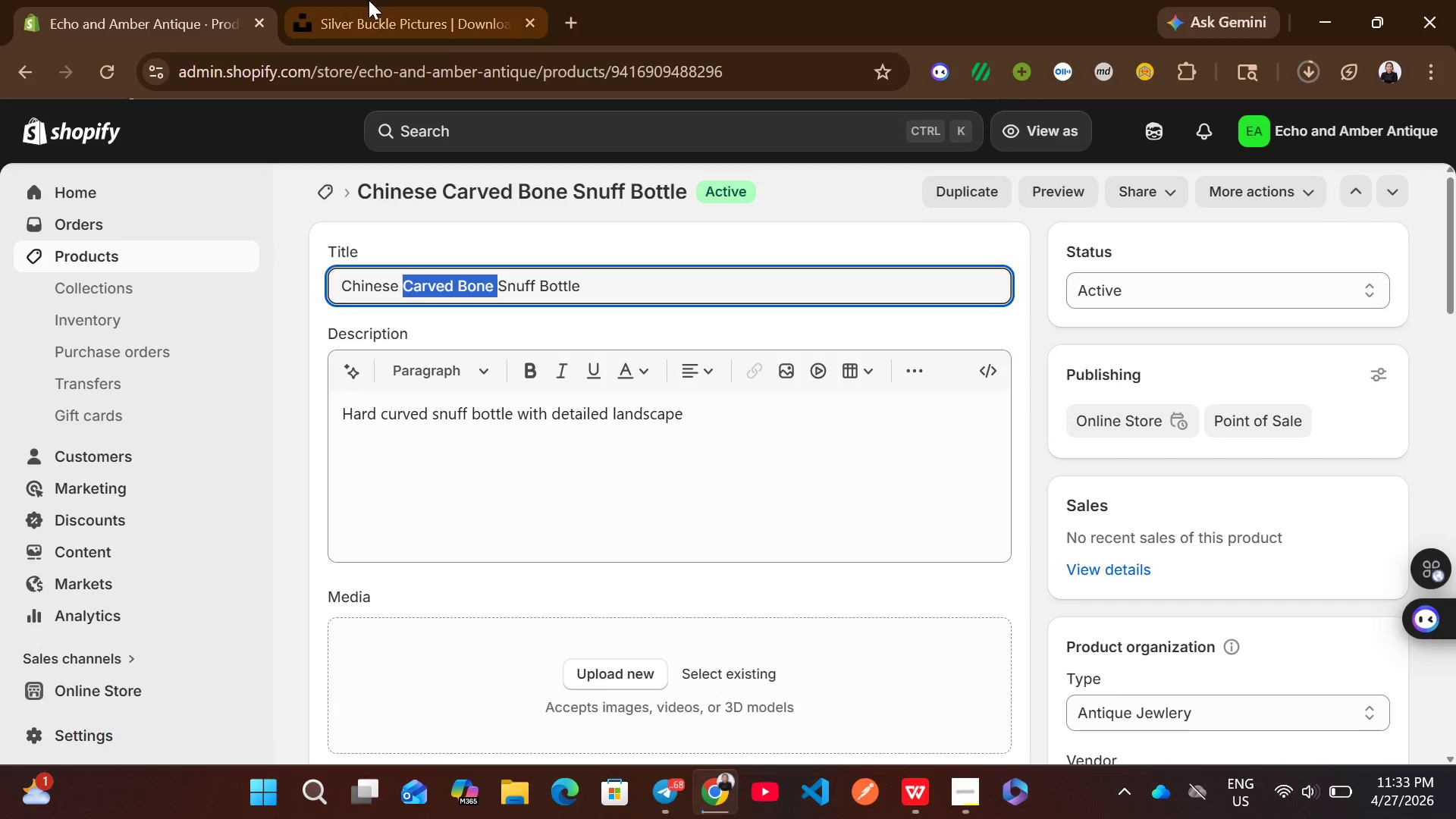 
left_click([369, 0])
 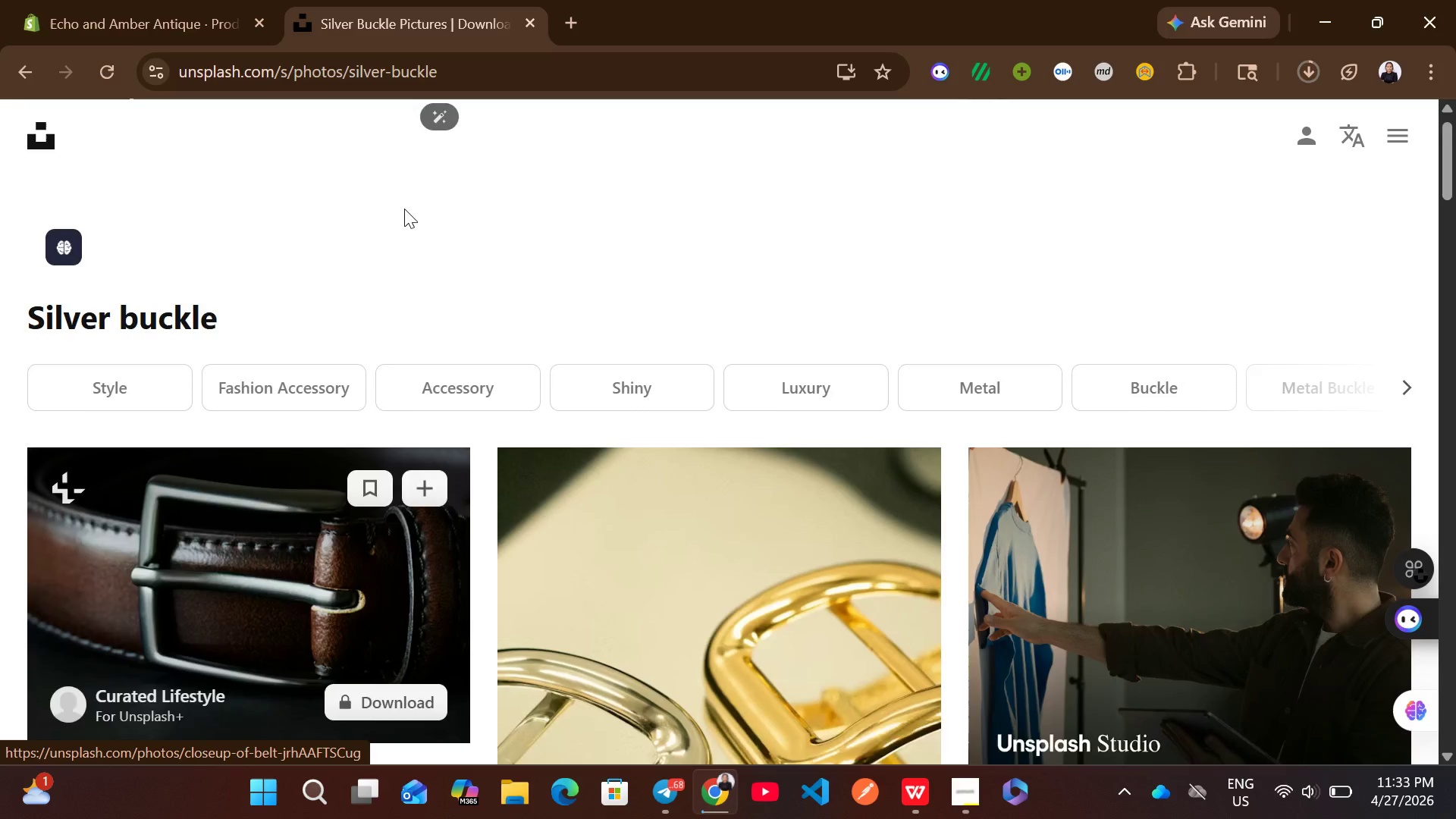 
left_click([387, 195])
 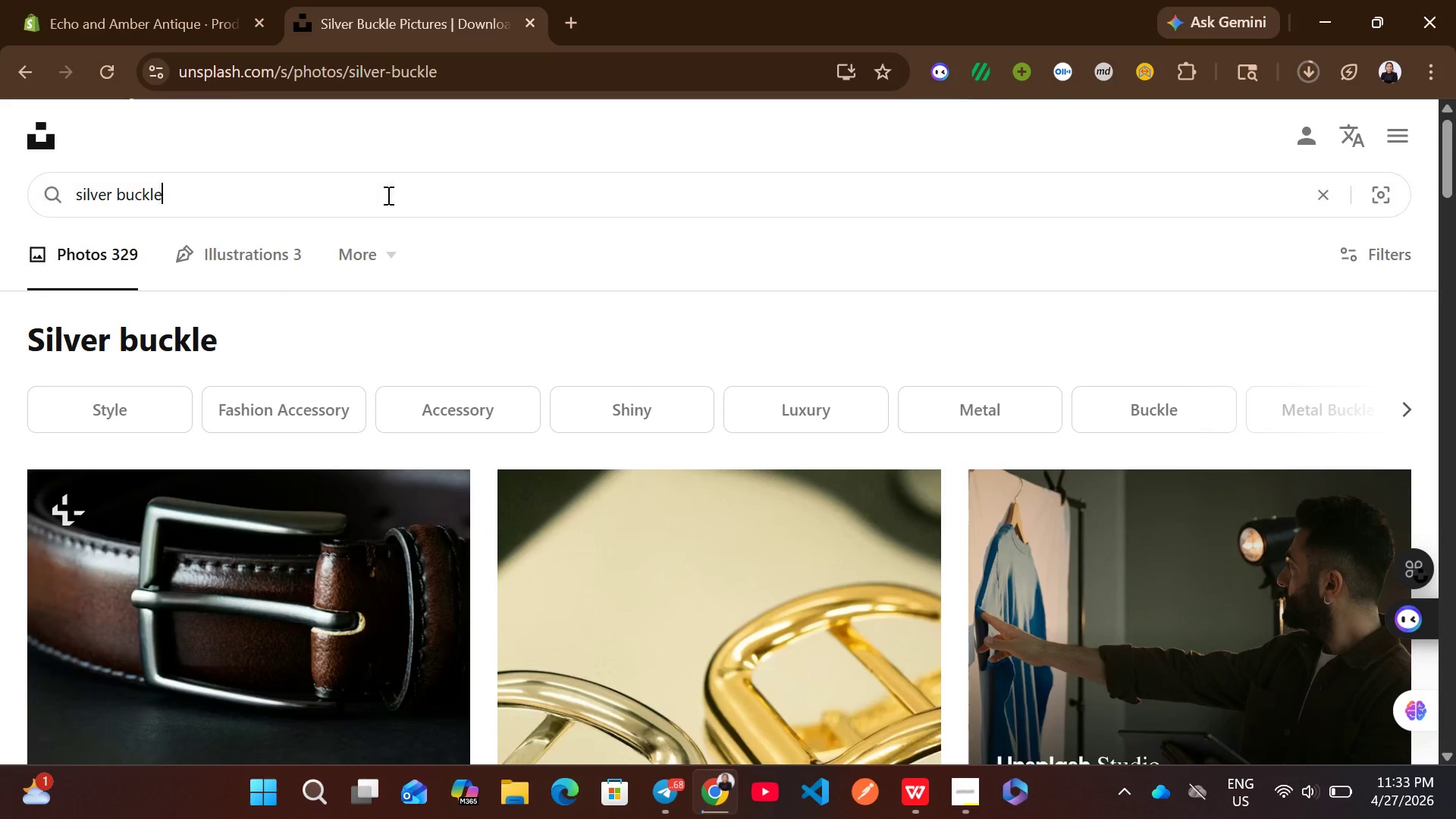 
key(Control+A)
 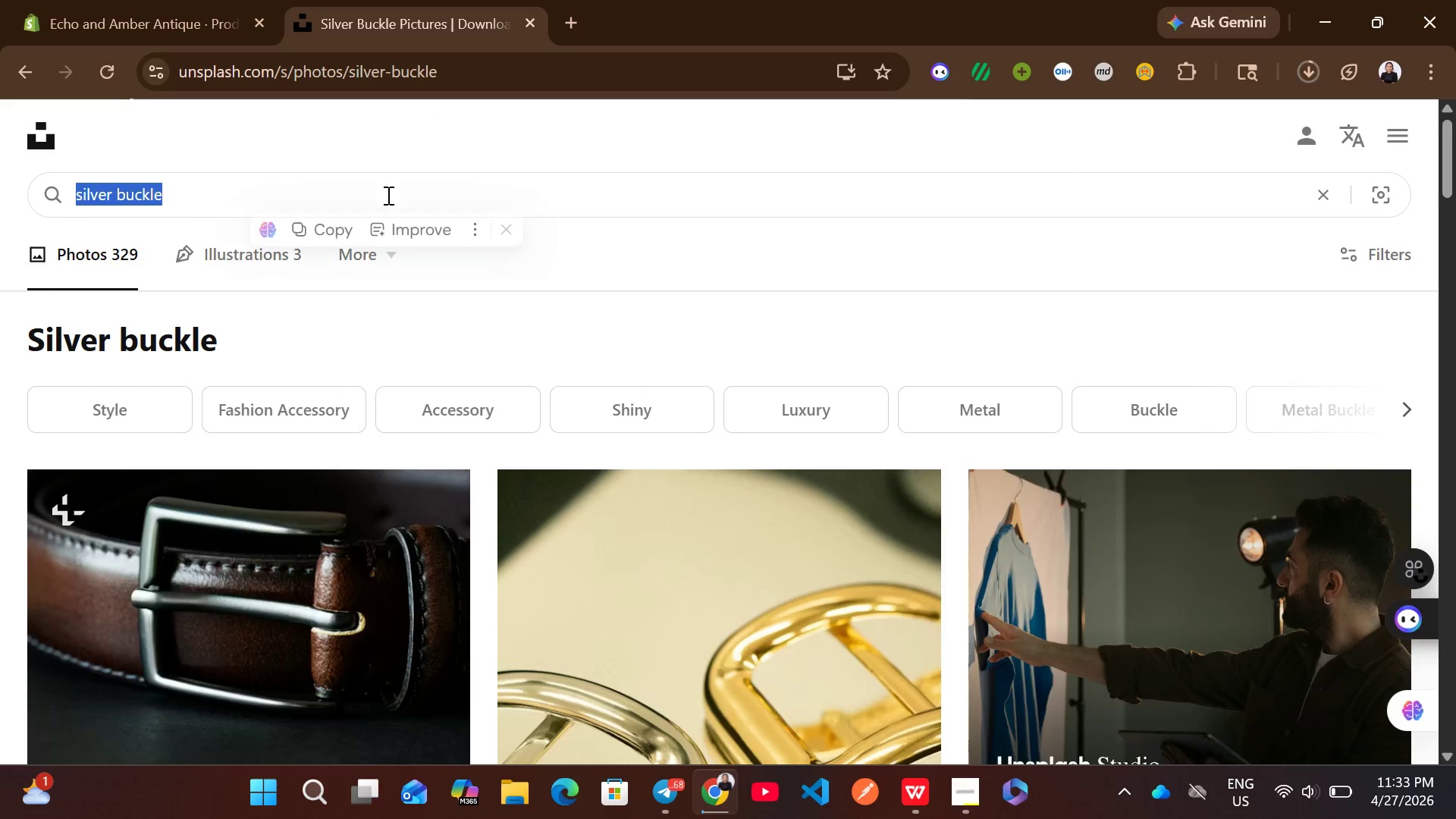 
key(Control+ControlLeft)
 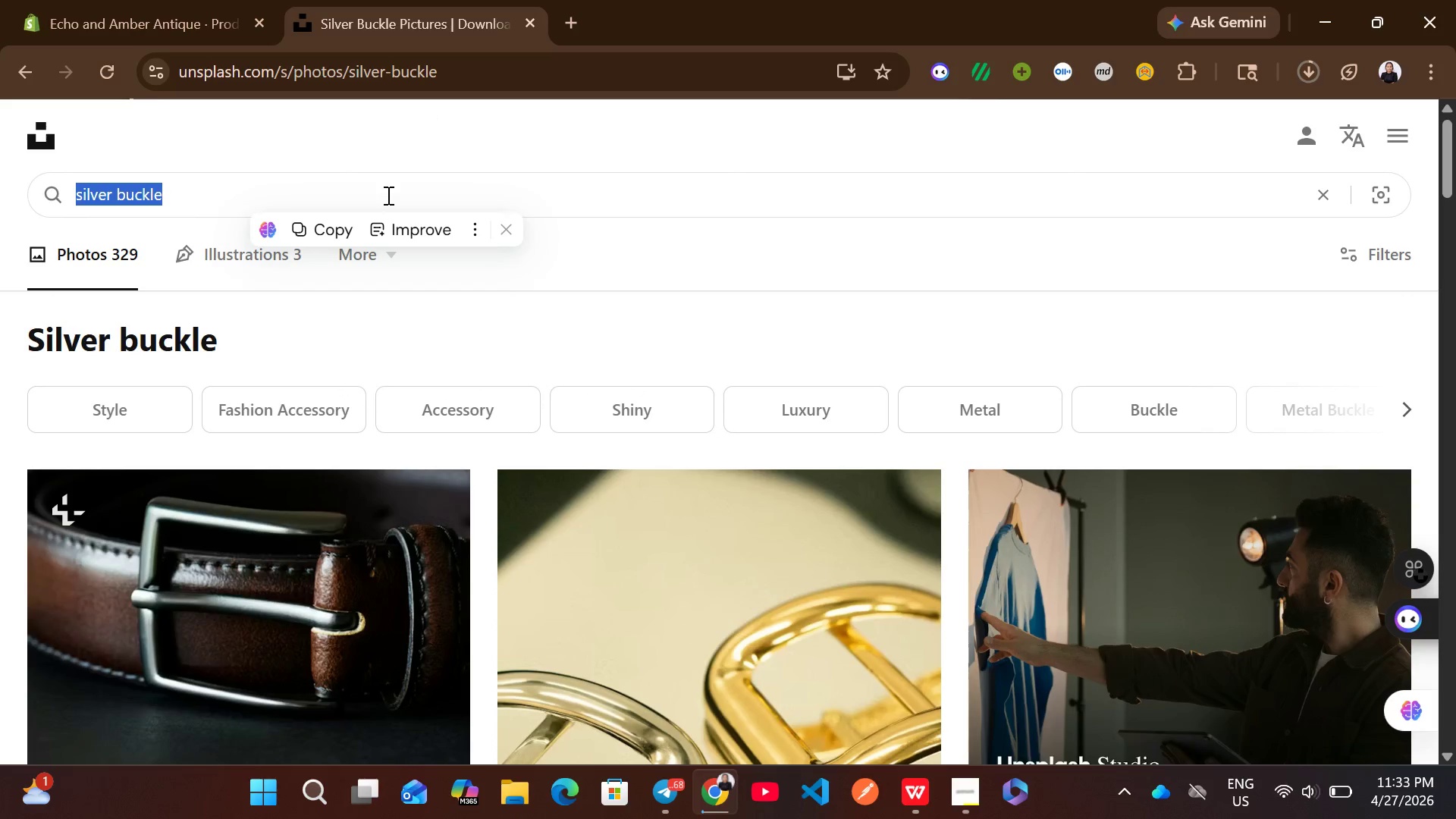 
key(Control+V)
 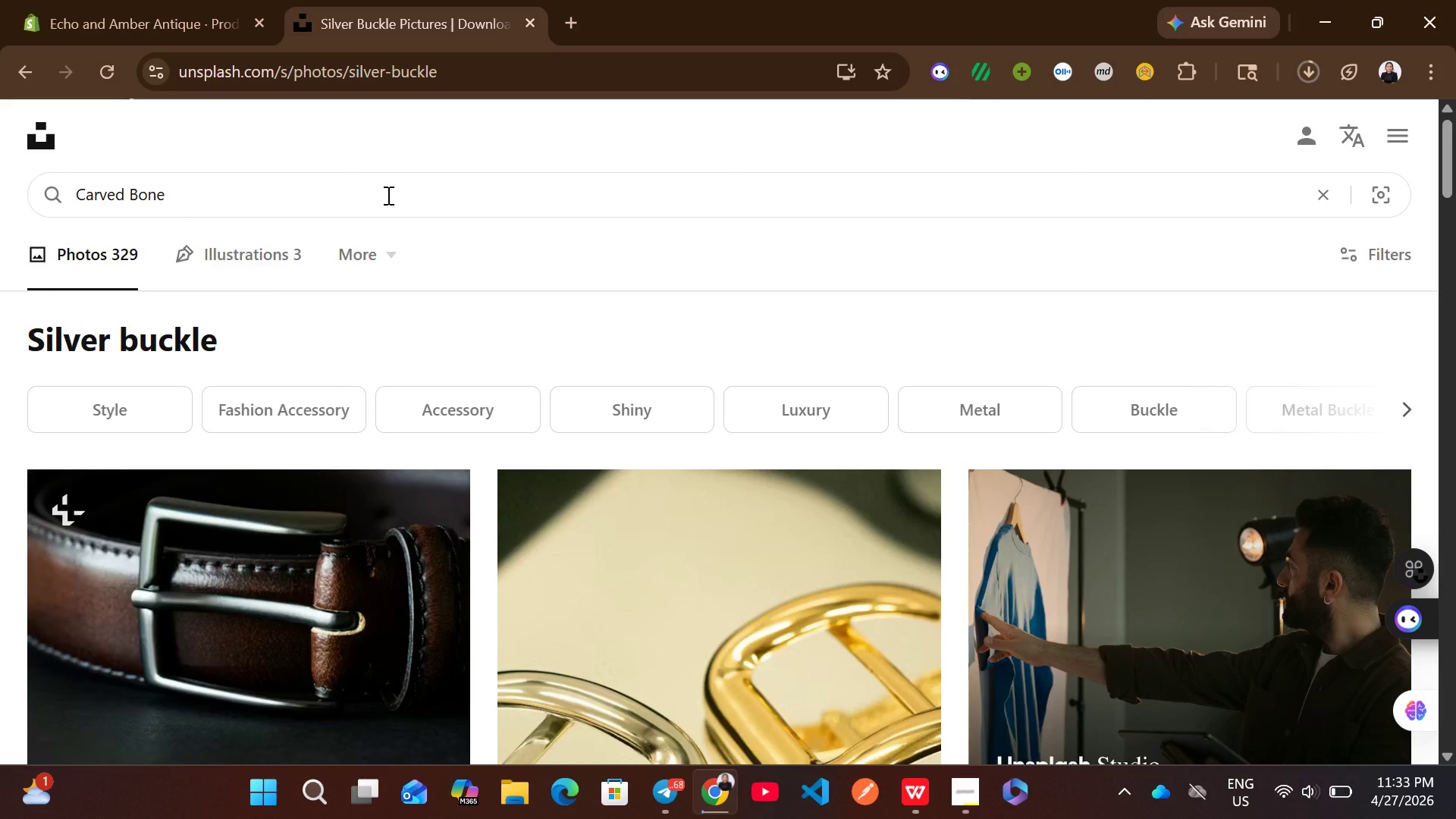 
key(Backspace)
 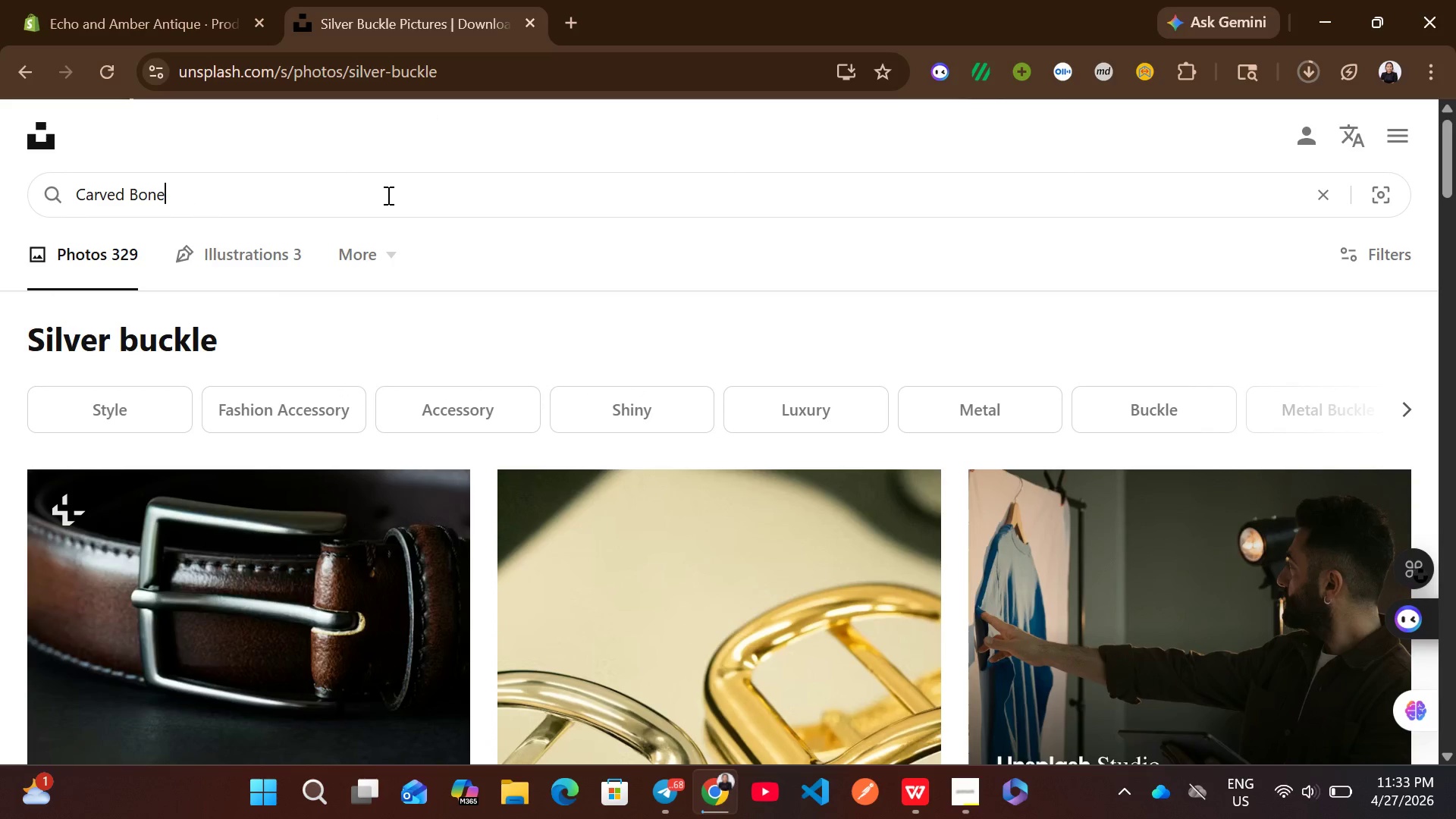 
key(Enter)
 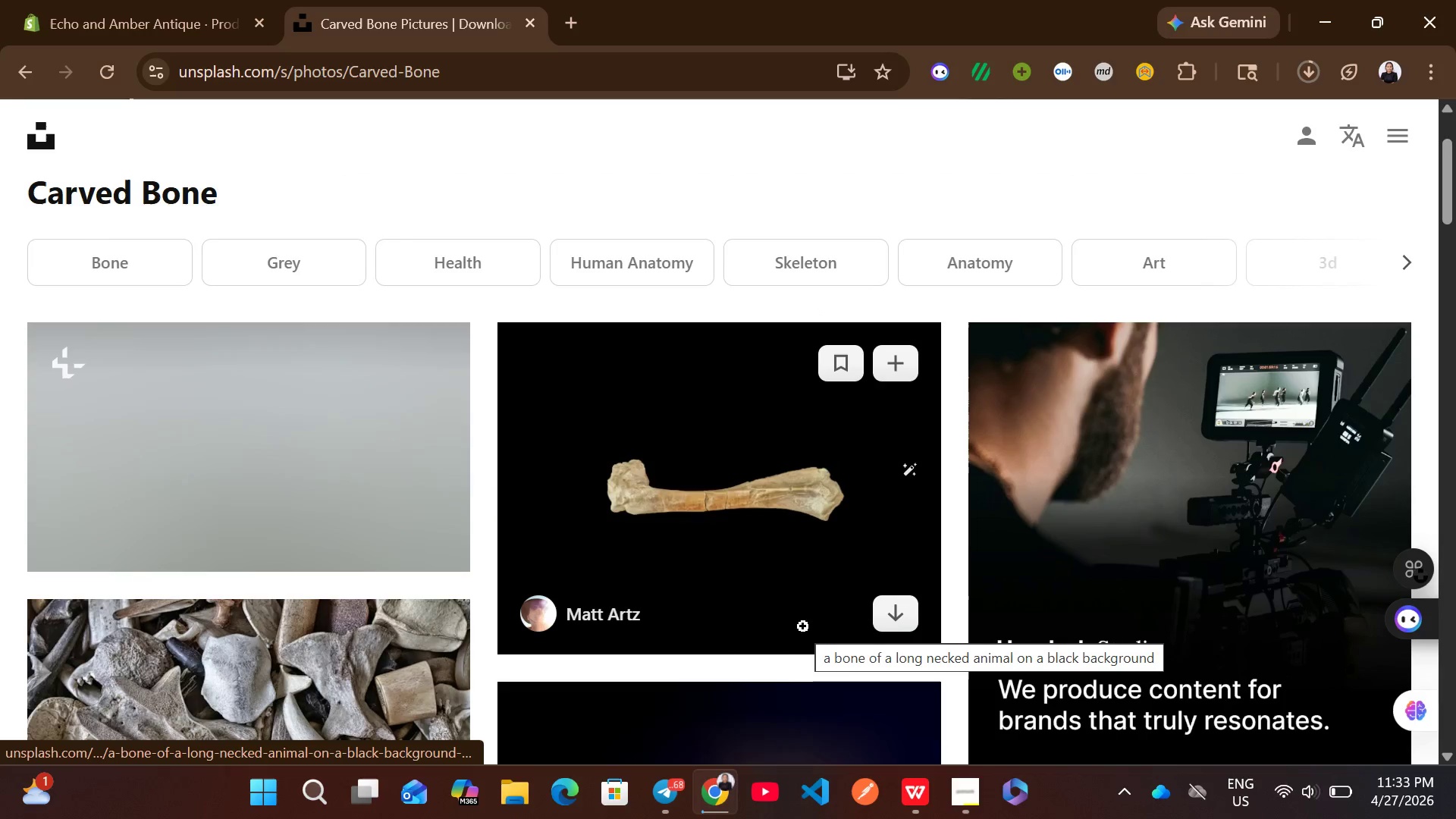 
left_click([880, 613])
 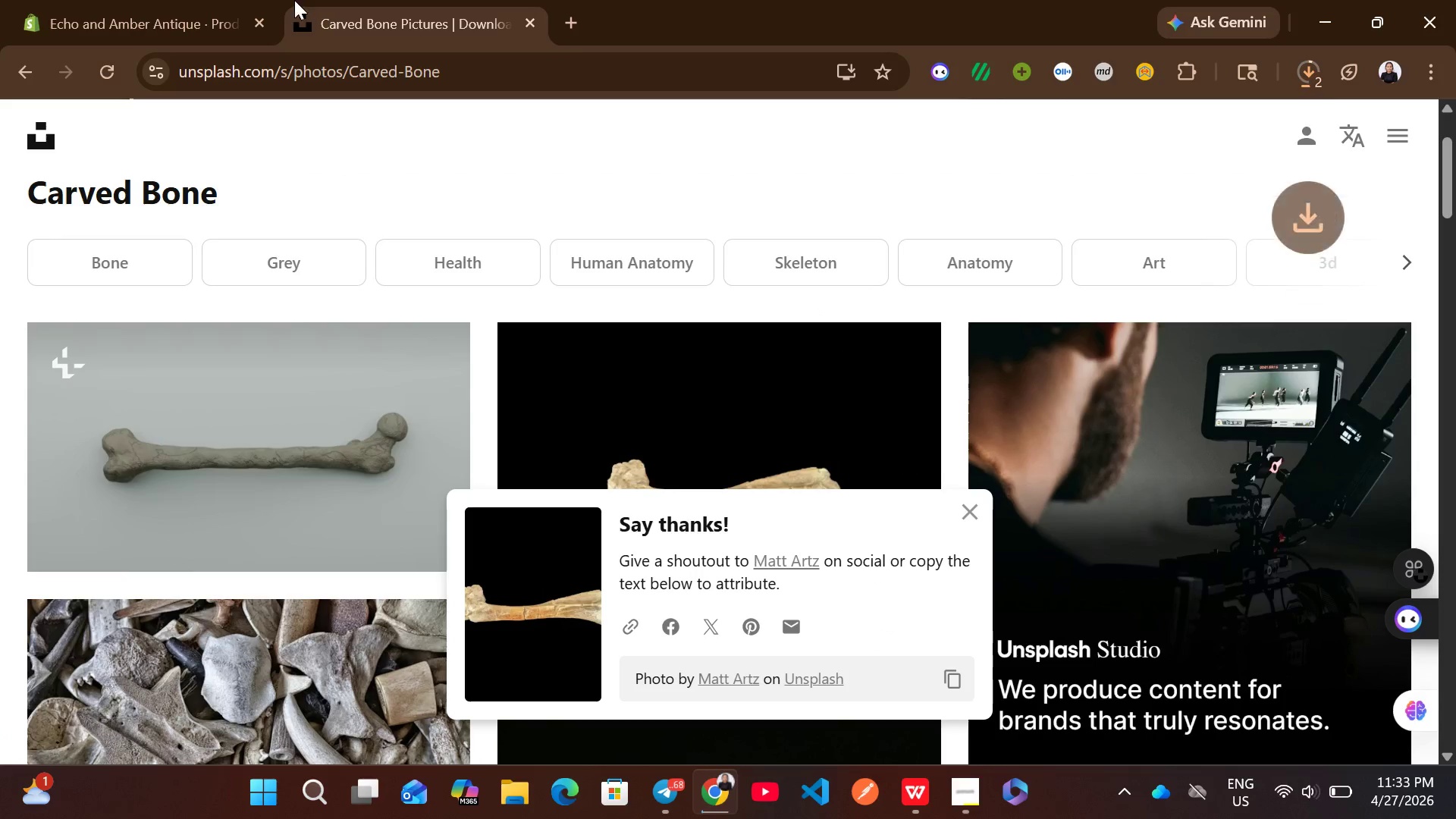 
left_click([225, 0])
 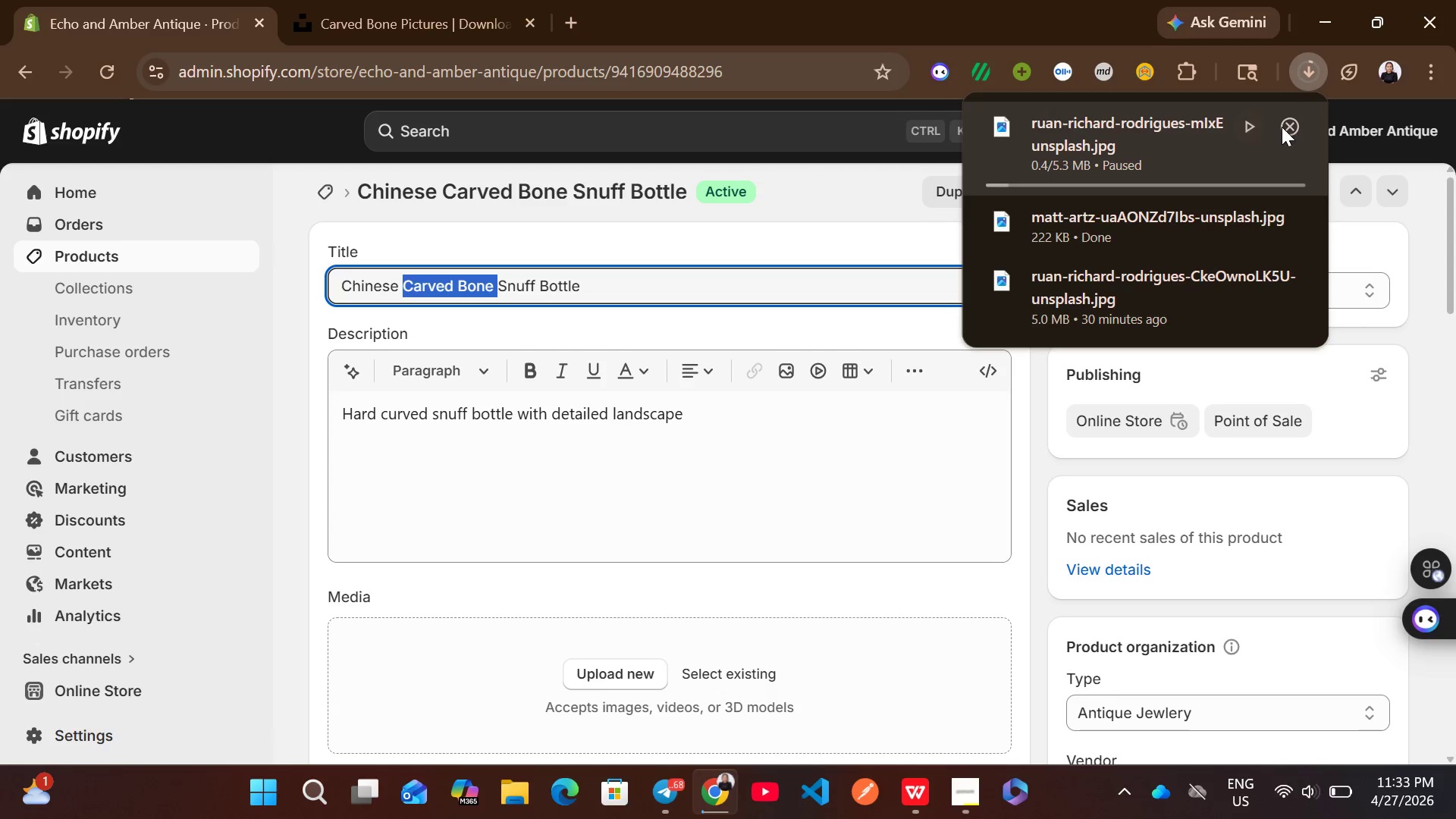 
left_click([1285, 126])
 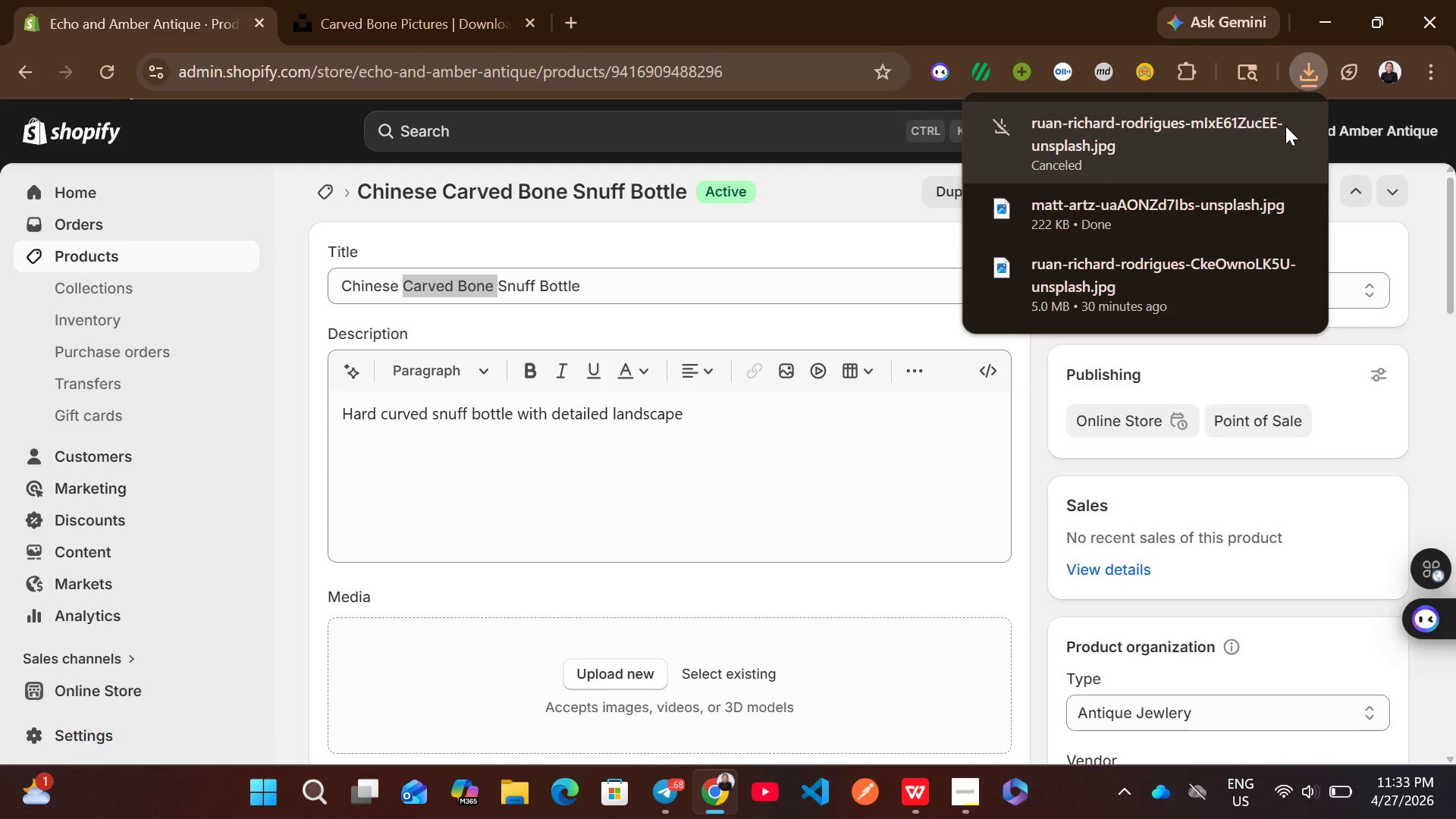 
mouse_move([1282, 96])
 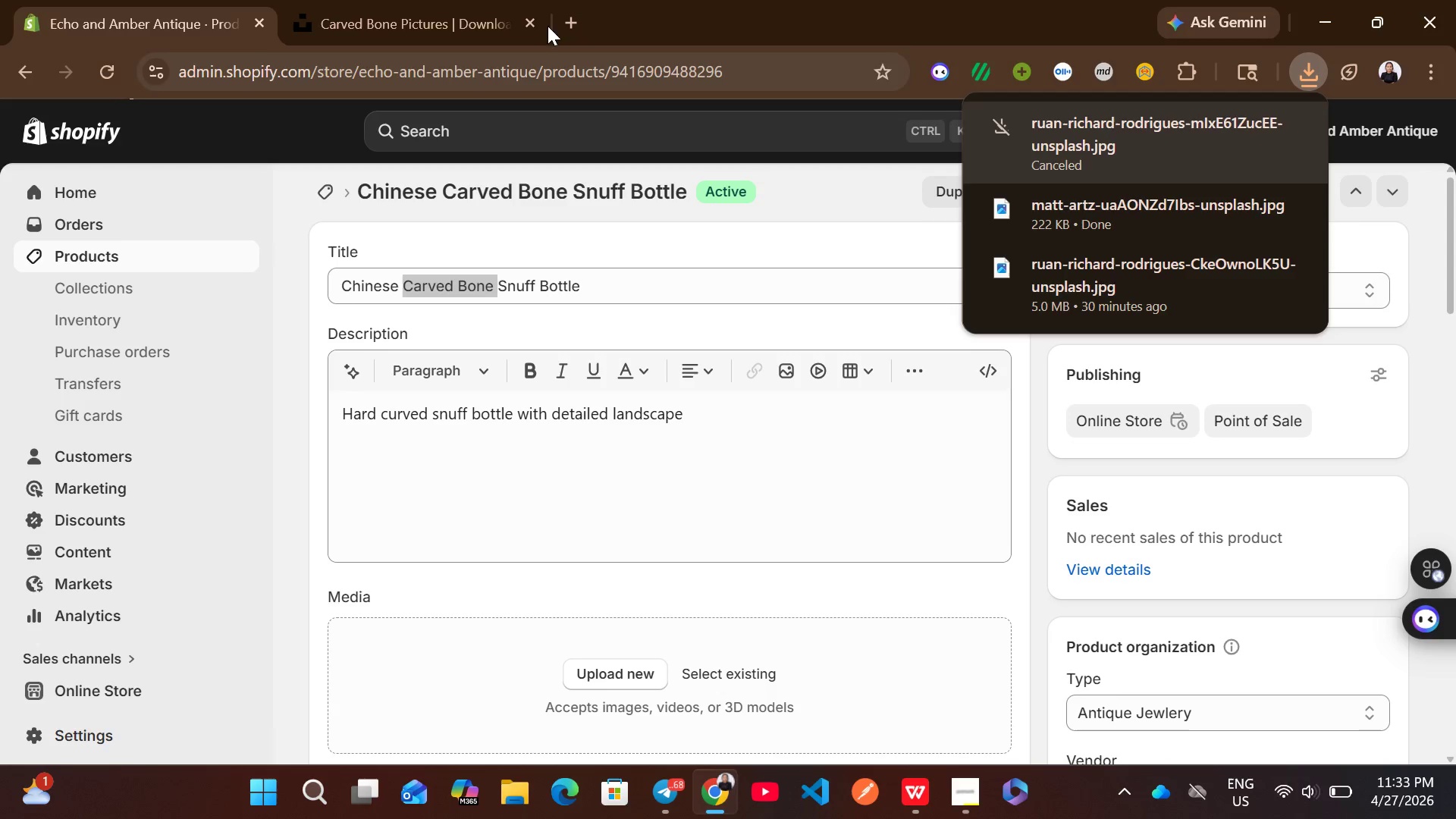 
left_click([366, 0])
 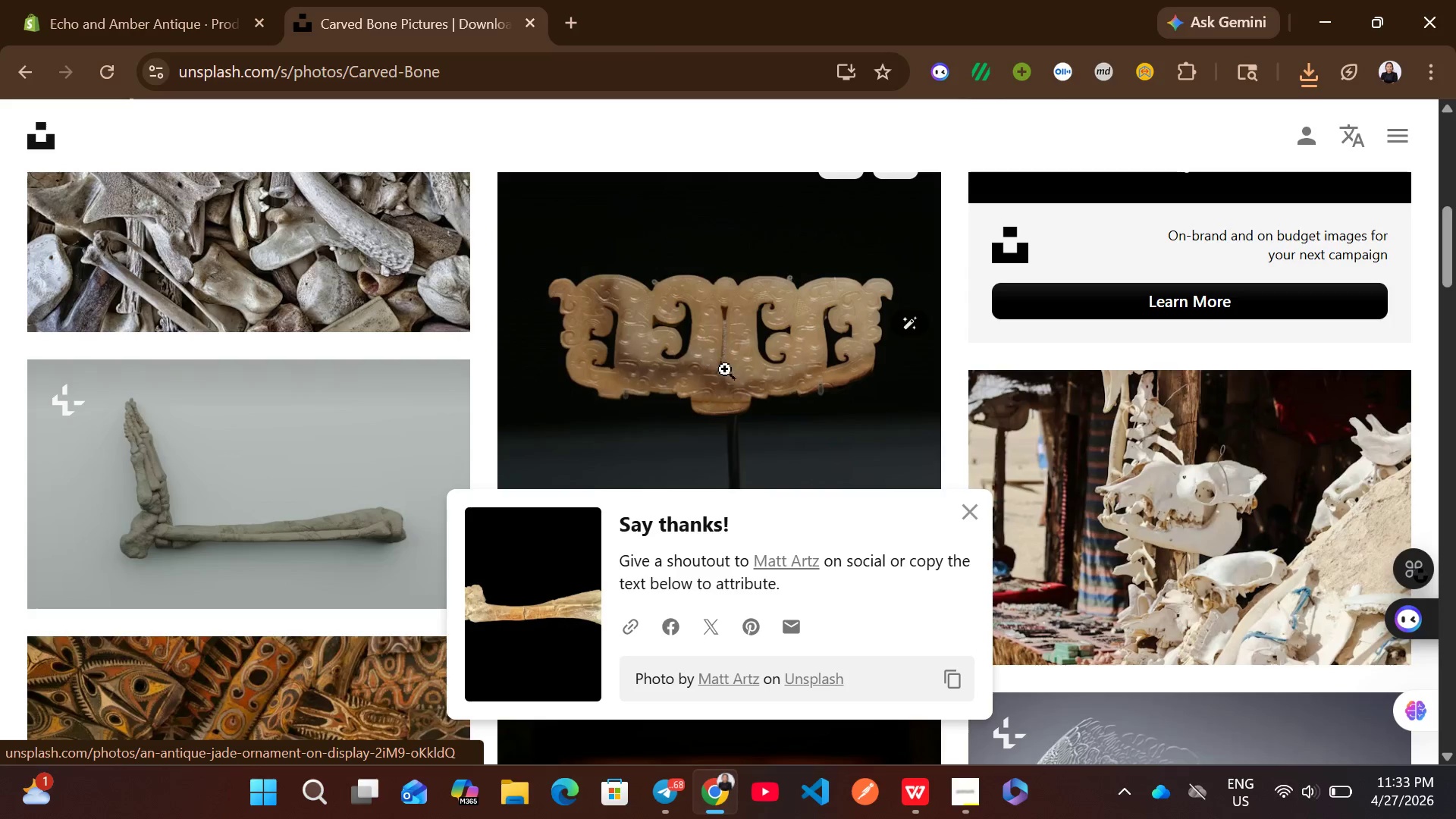 
left_click([891, 373])
 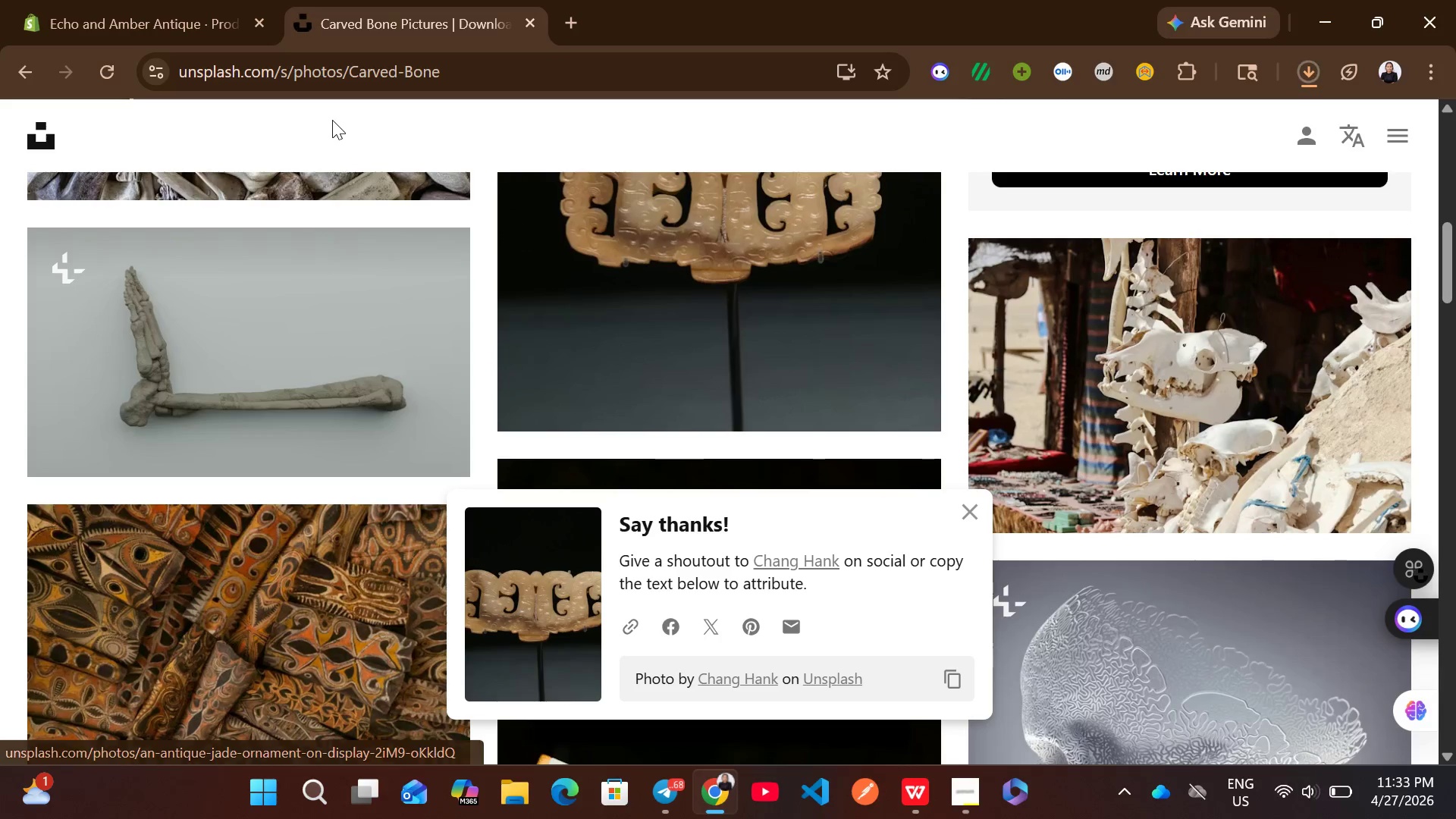 
left_click([173, 0])
 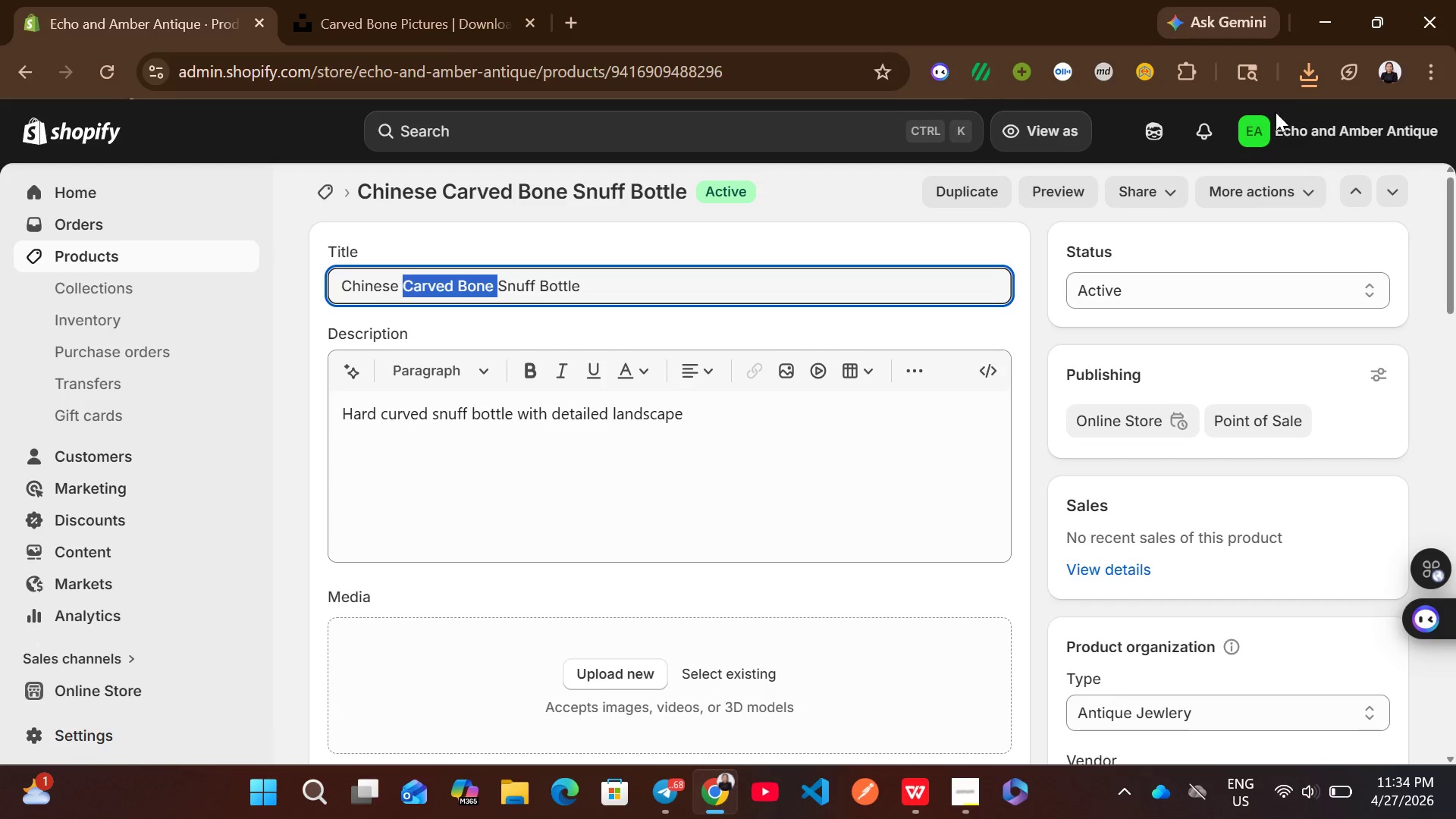 
left_click_drag(start_coordinate=[1310, 71], to_coordinate=[896, 570])
 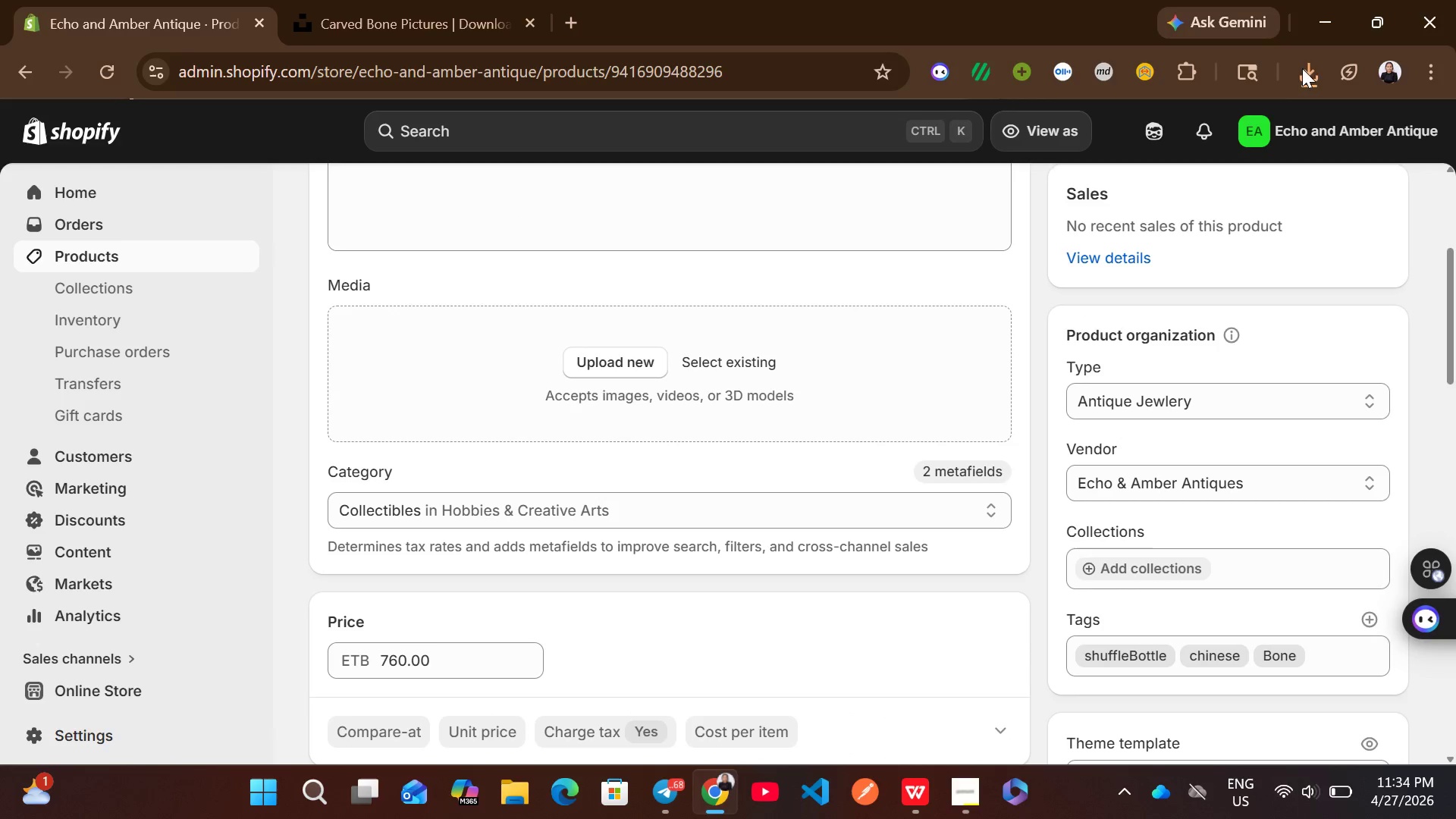 
left_click_drag(start_coordinate=[1317, 55], to_coordinate=[880, 309])
 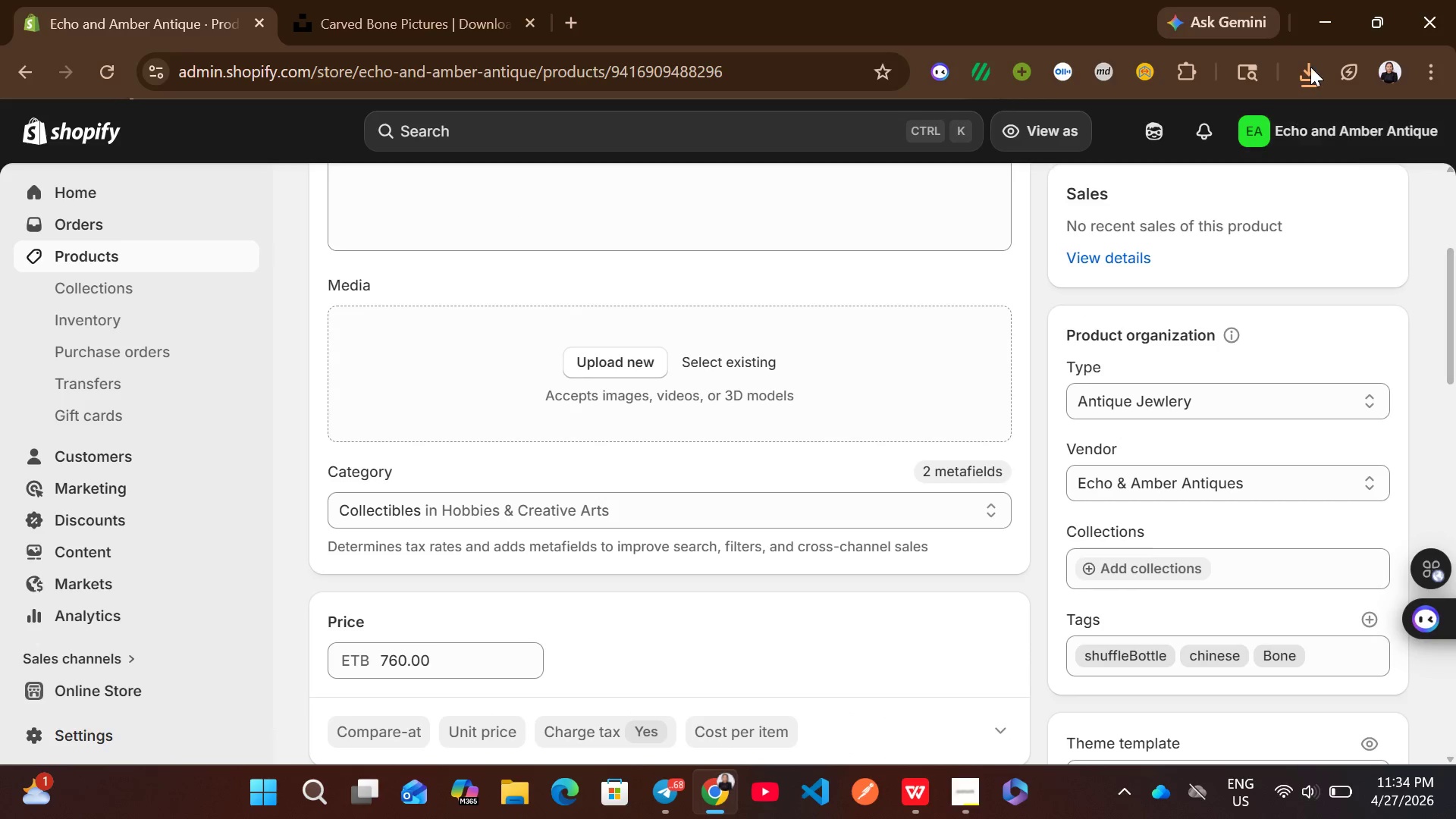 
left_click([1313, 57])
 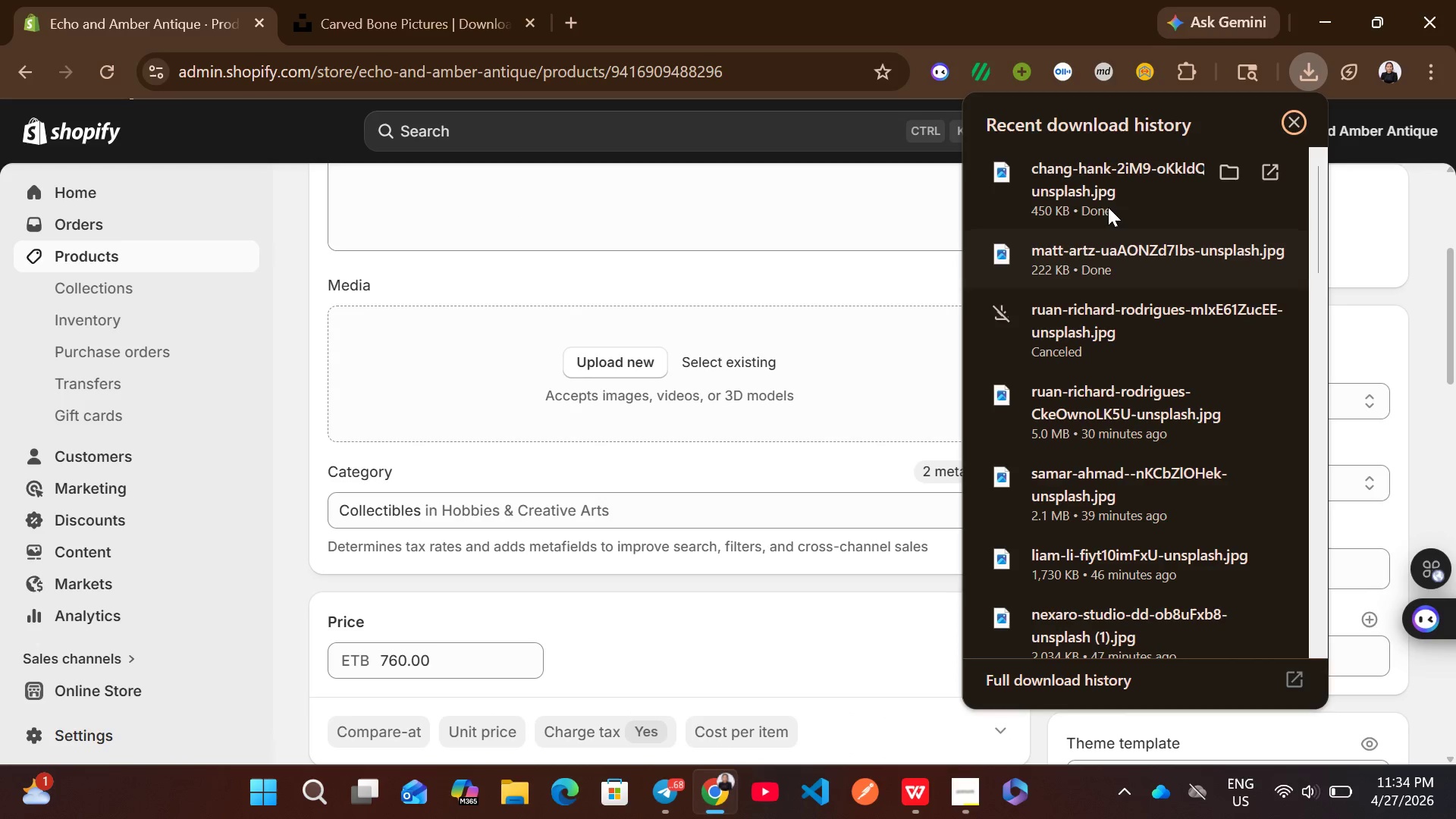 
left_click_drag(start_coordinate=[1132, 153], to_coordinate=[764, 359])
 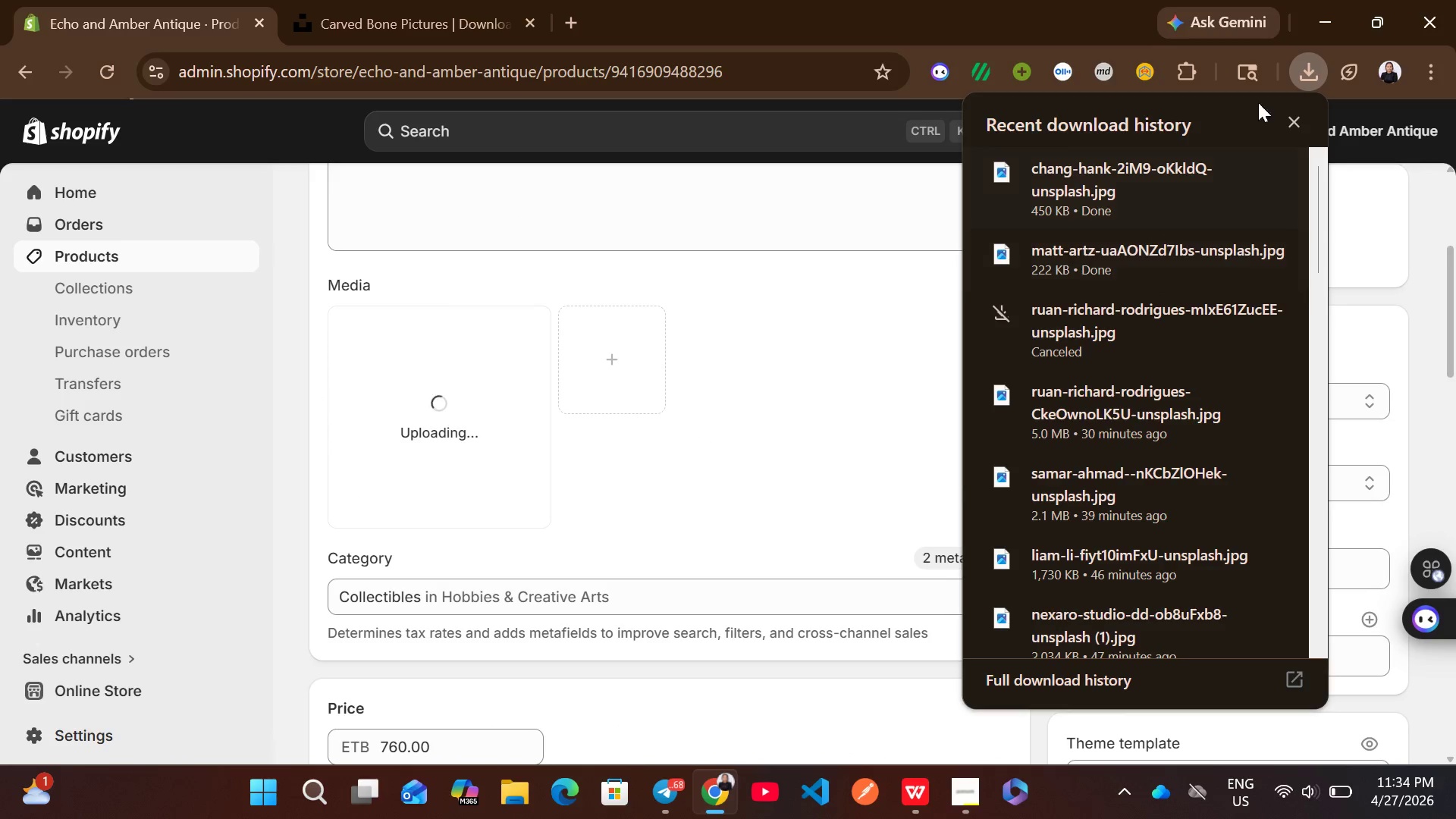 
left_click([1295, 131])
 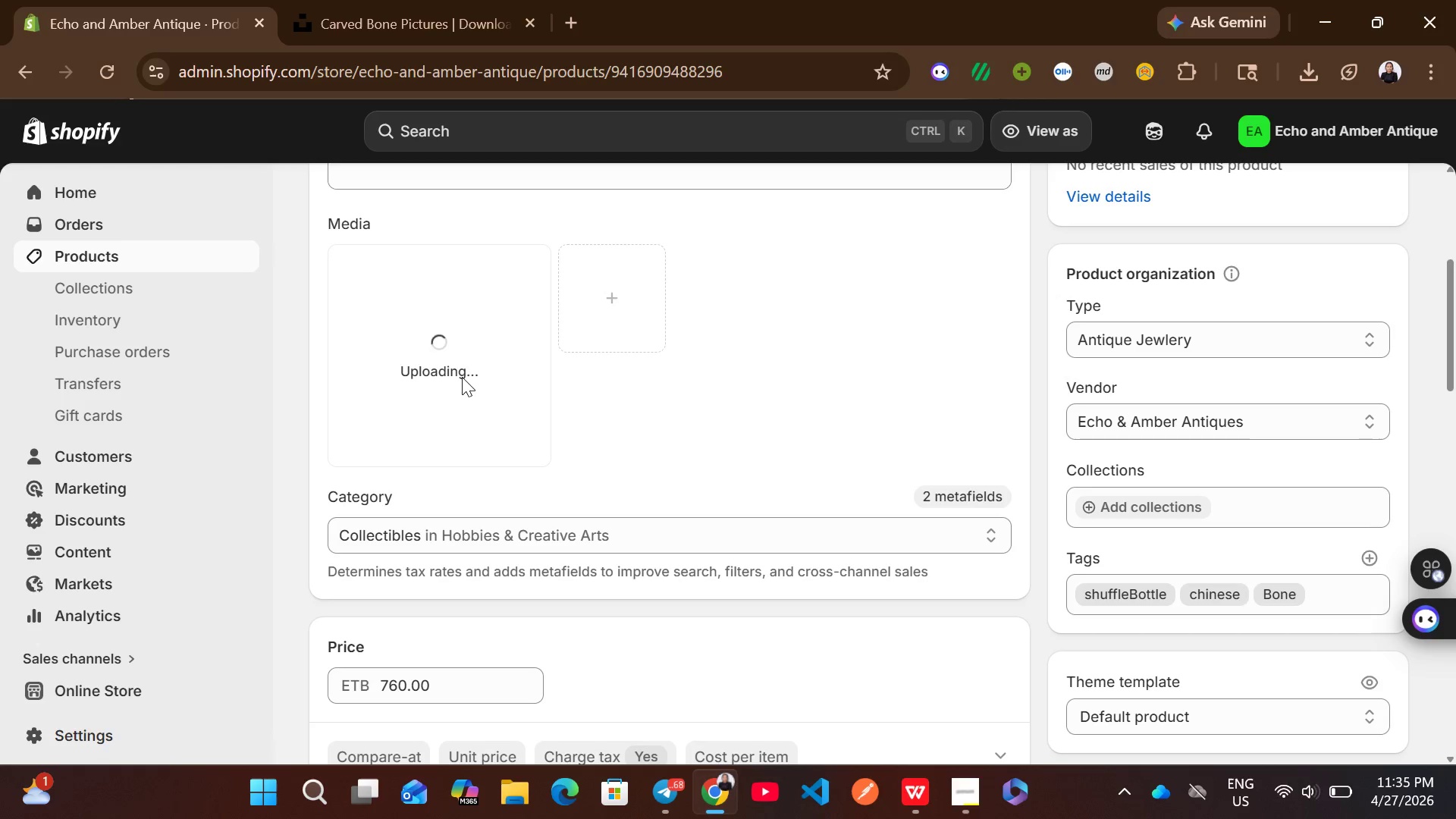 
wait(63.05)
 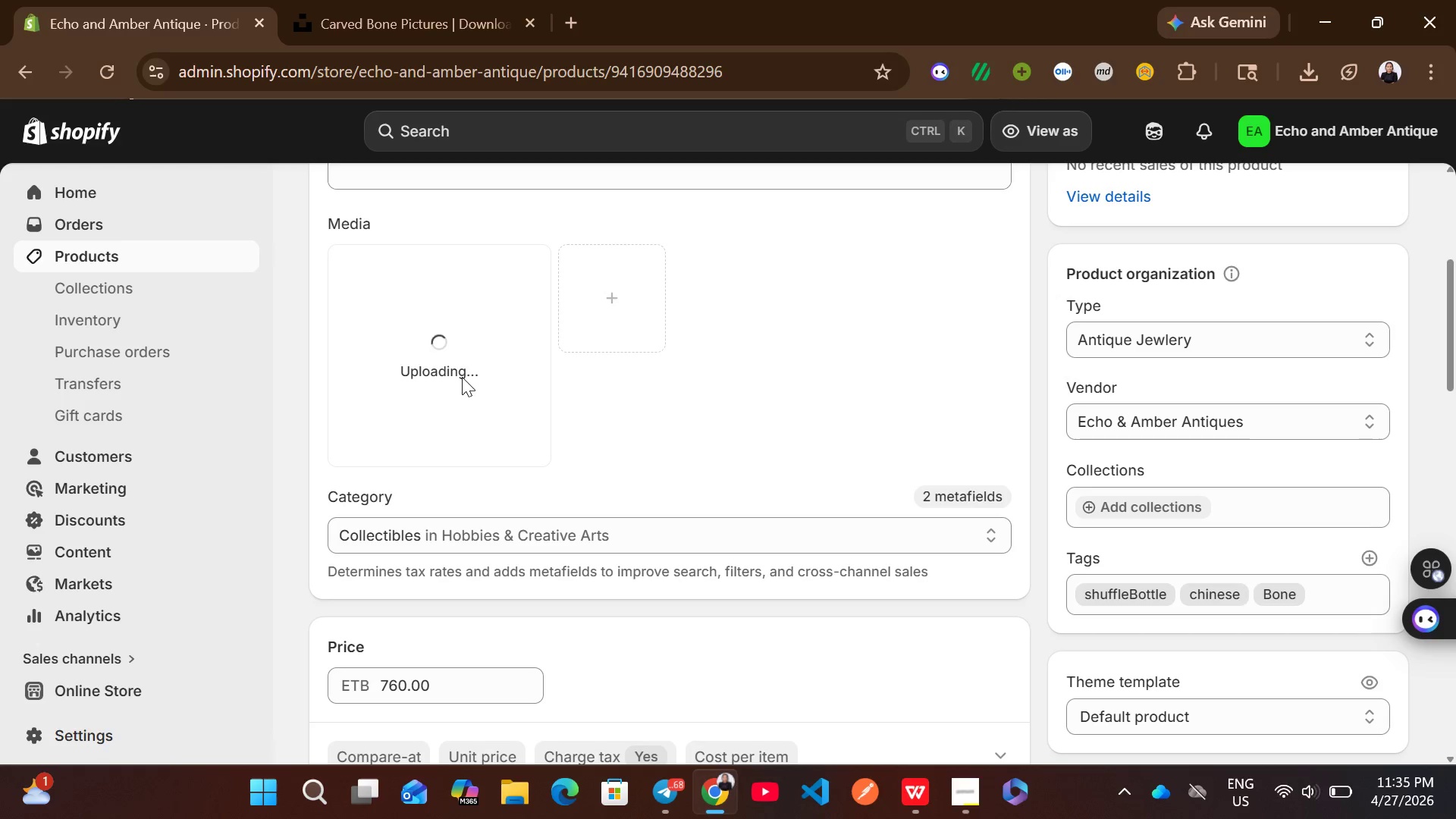 
left_click([1318, 57])
 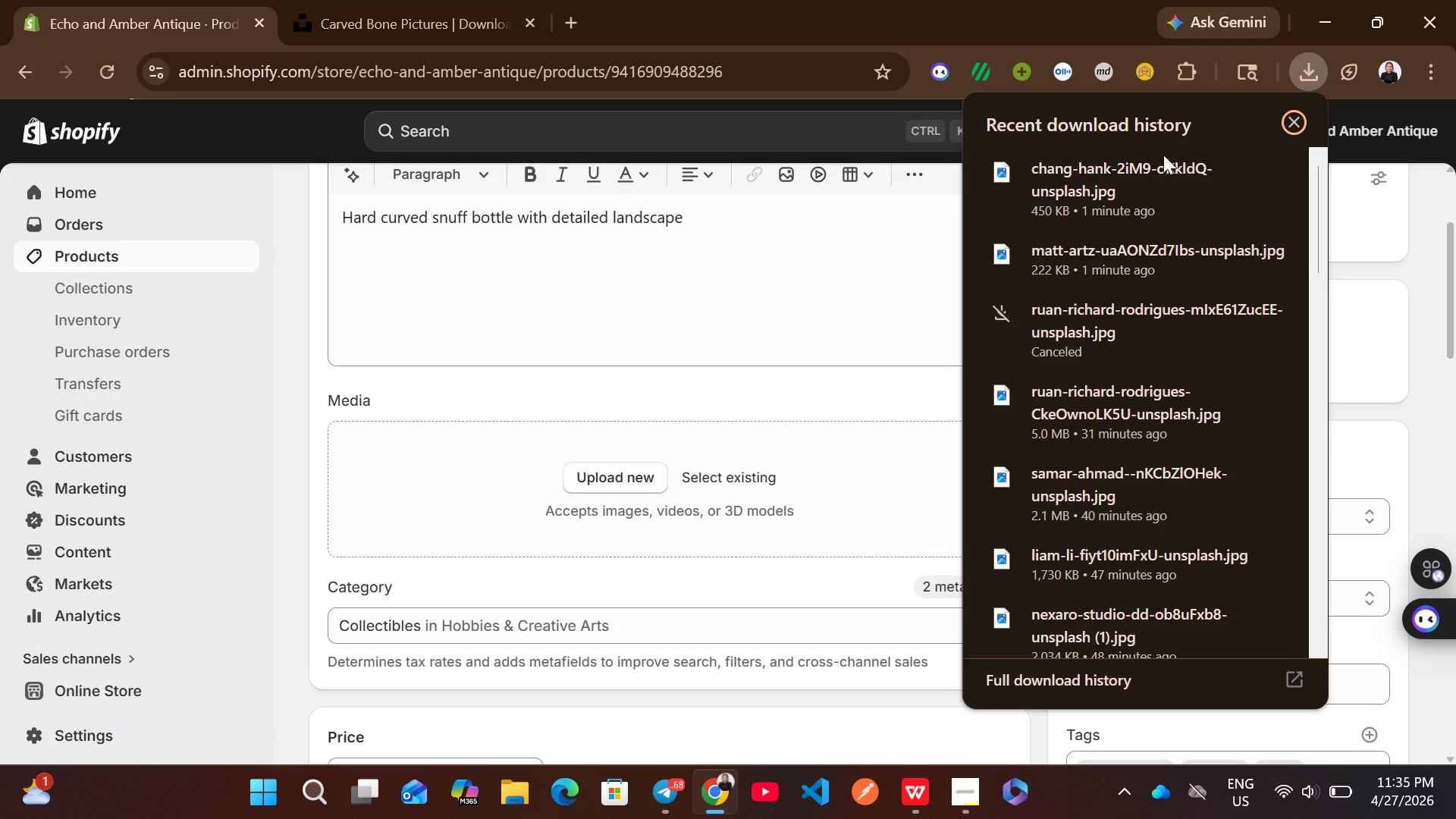 
left_click_drag(start_coordinate=[1130, 191], to_coordinate=[811, 453])
 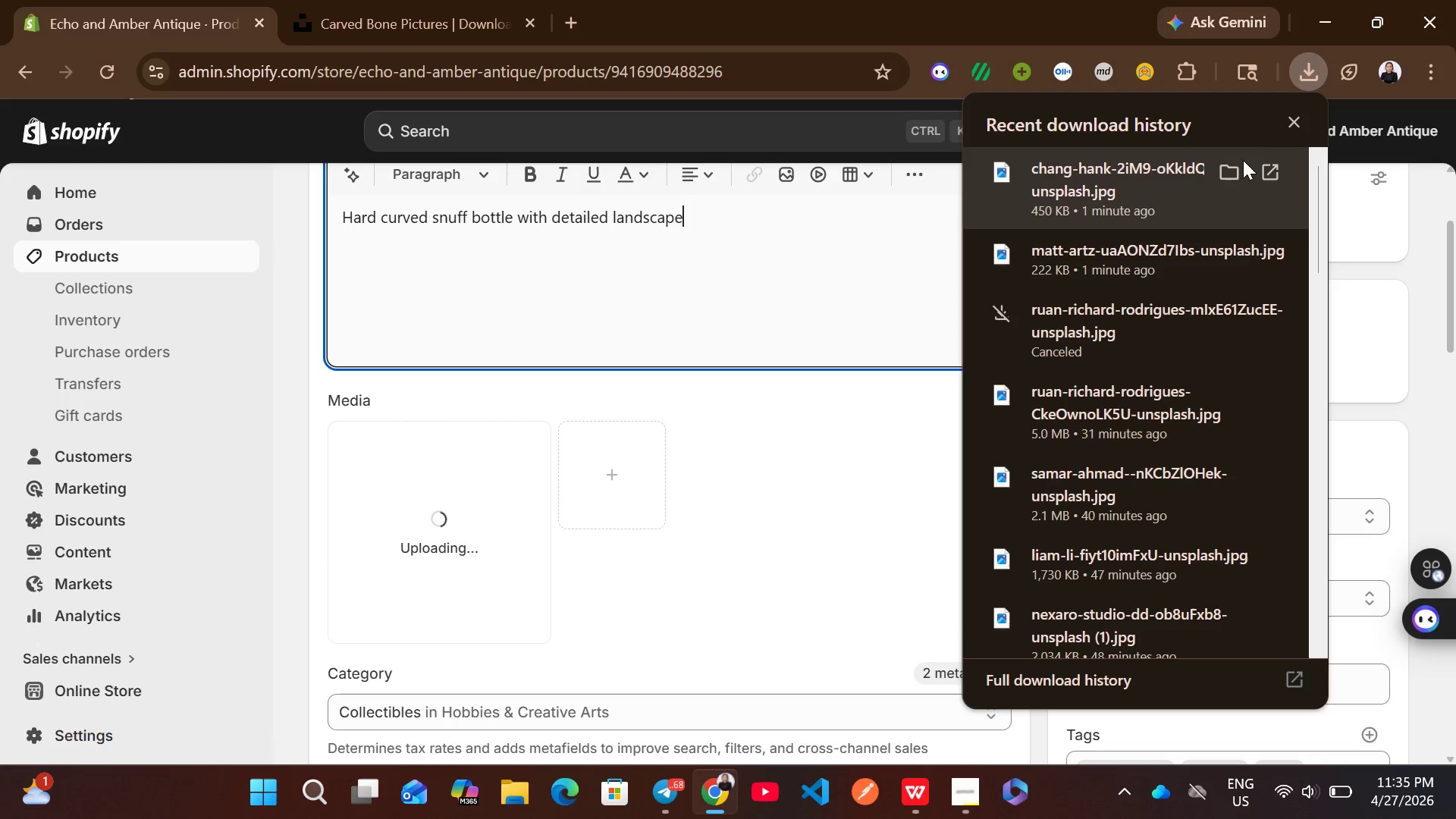 
left_click([1283, 130])
 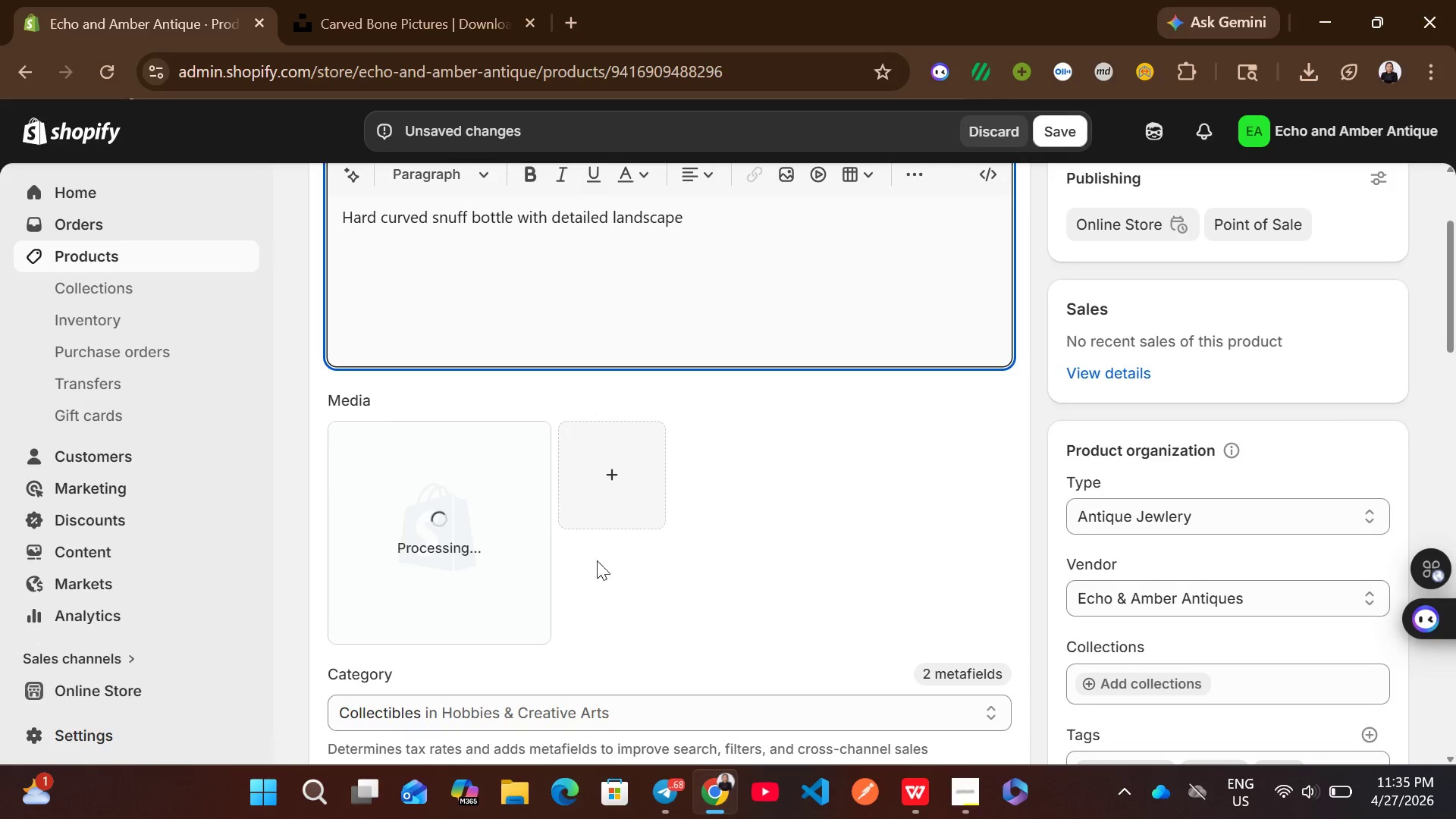 
wait(8.42)
 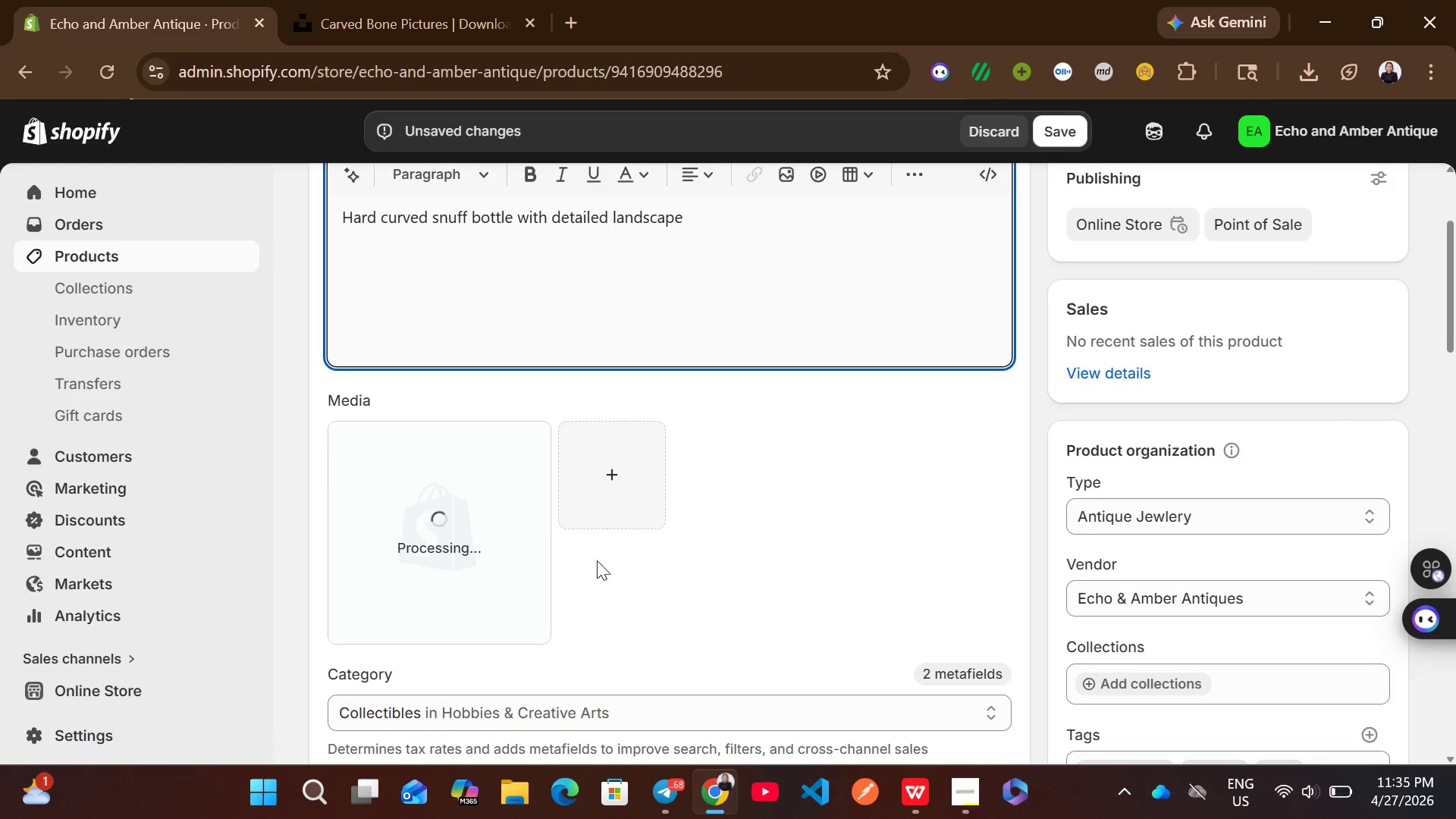 
left_click([454, 526])
 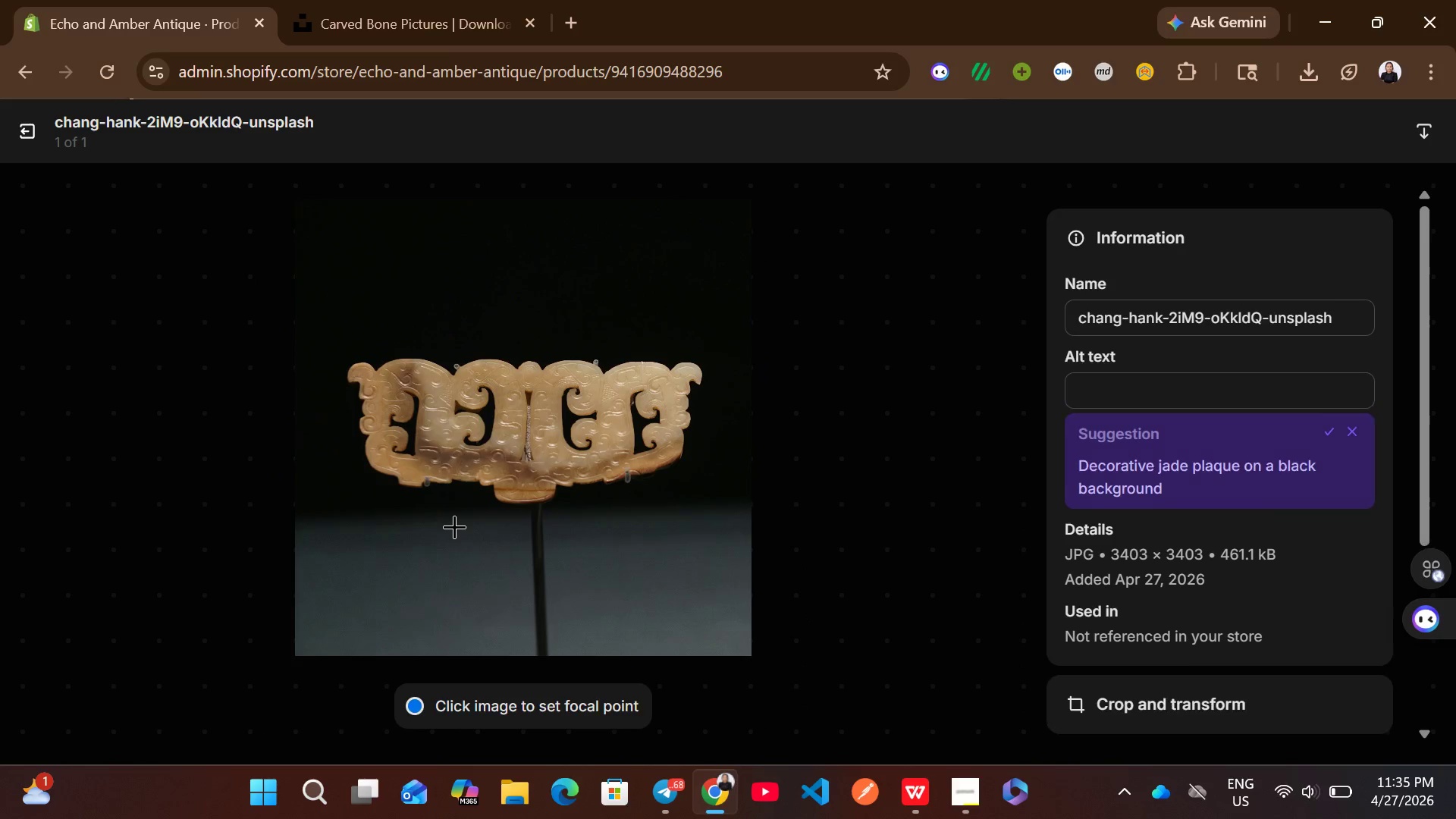 
wait(7.73)
 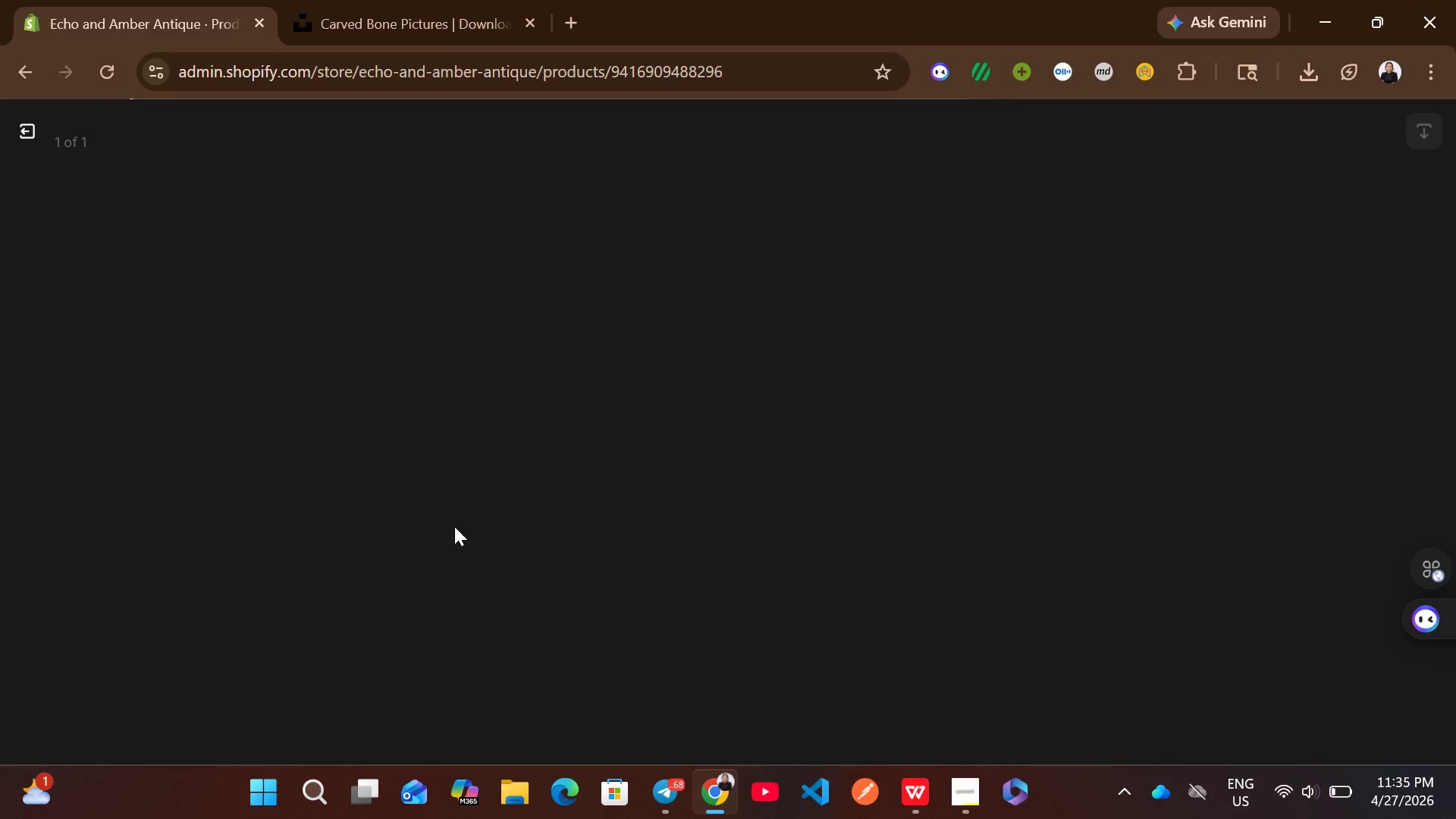 
left_click([1317, 437])
 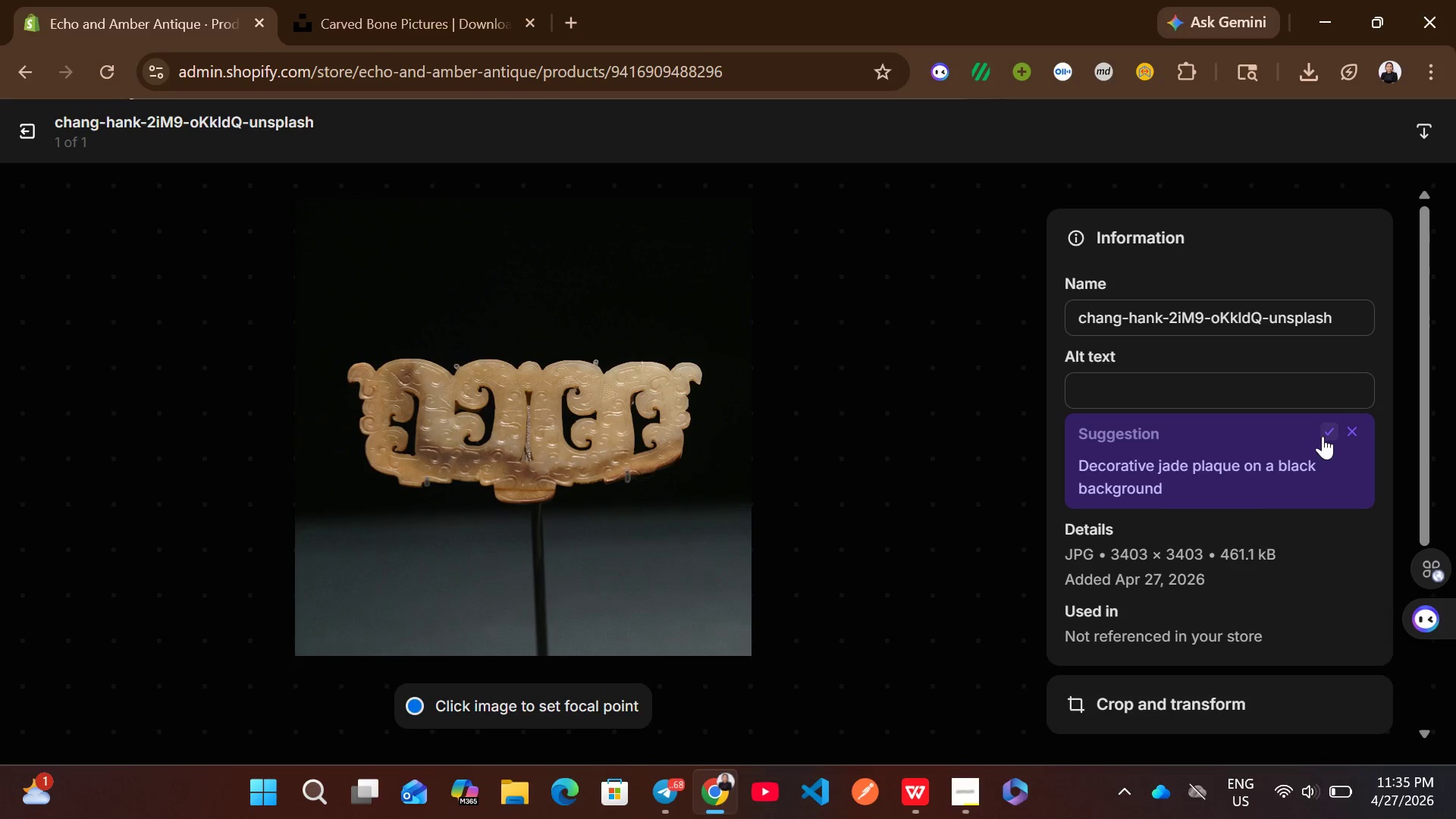 
left_click([1323, 436])
 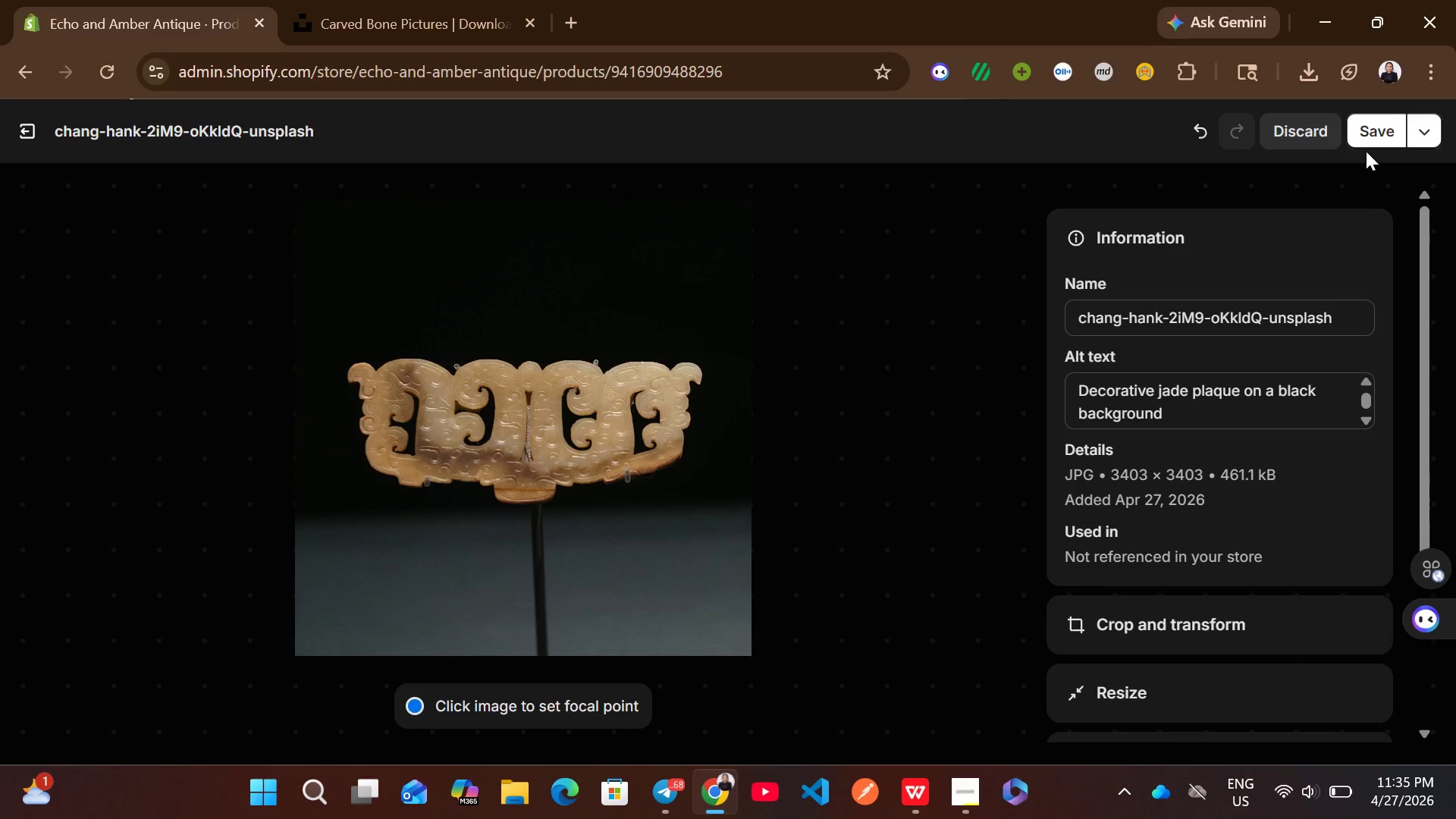 
left_click([1370, 143])
 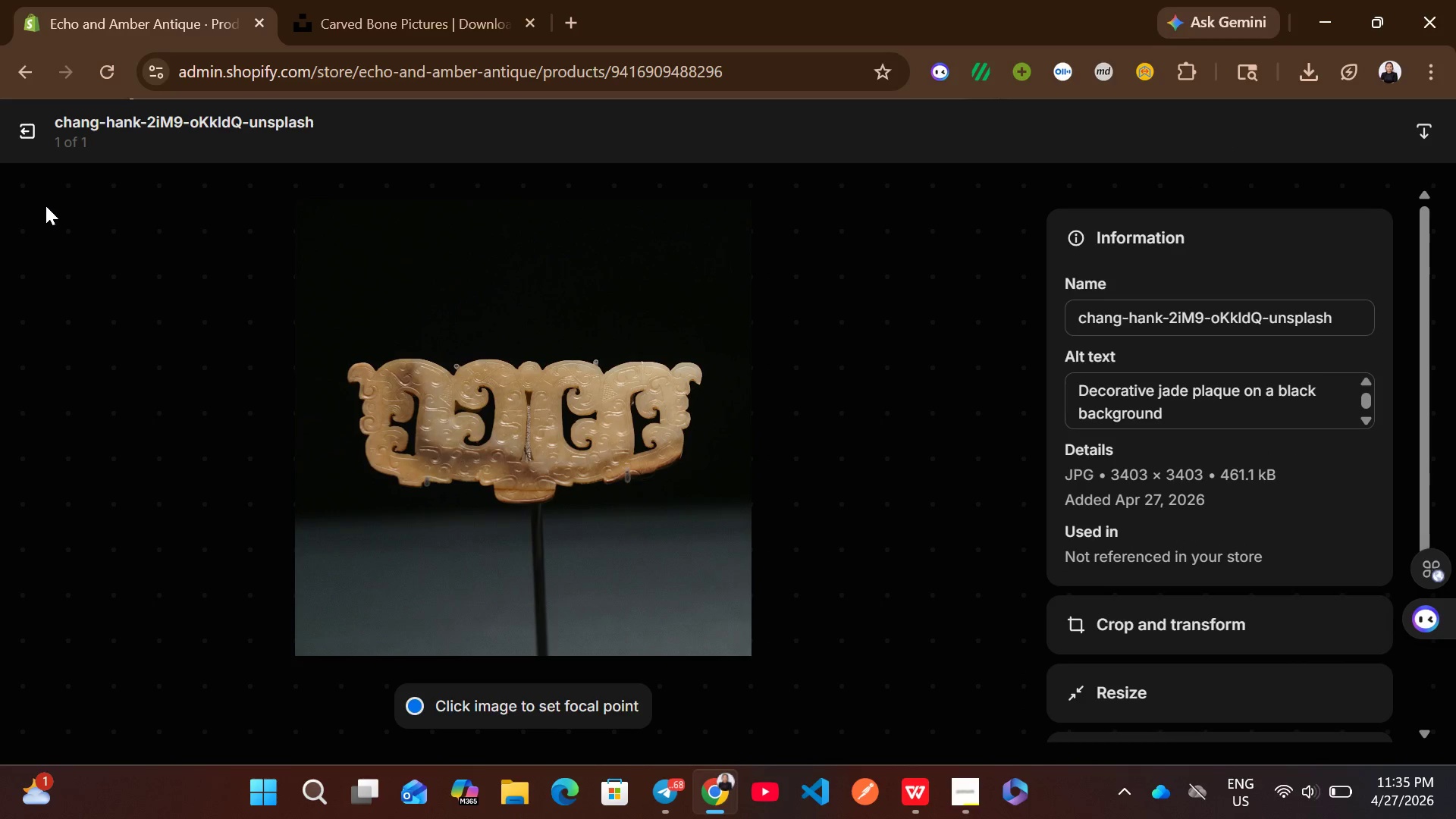 
left_click([24, 128])
 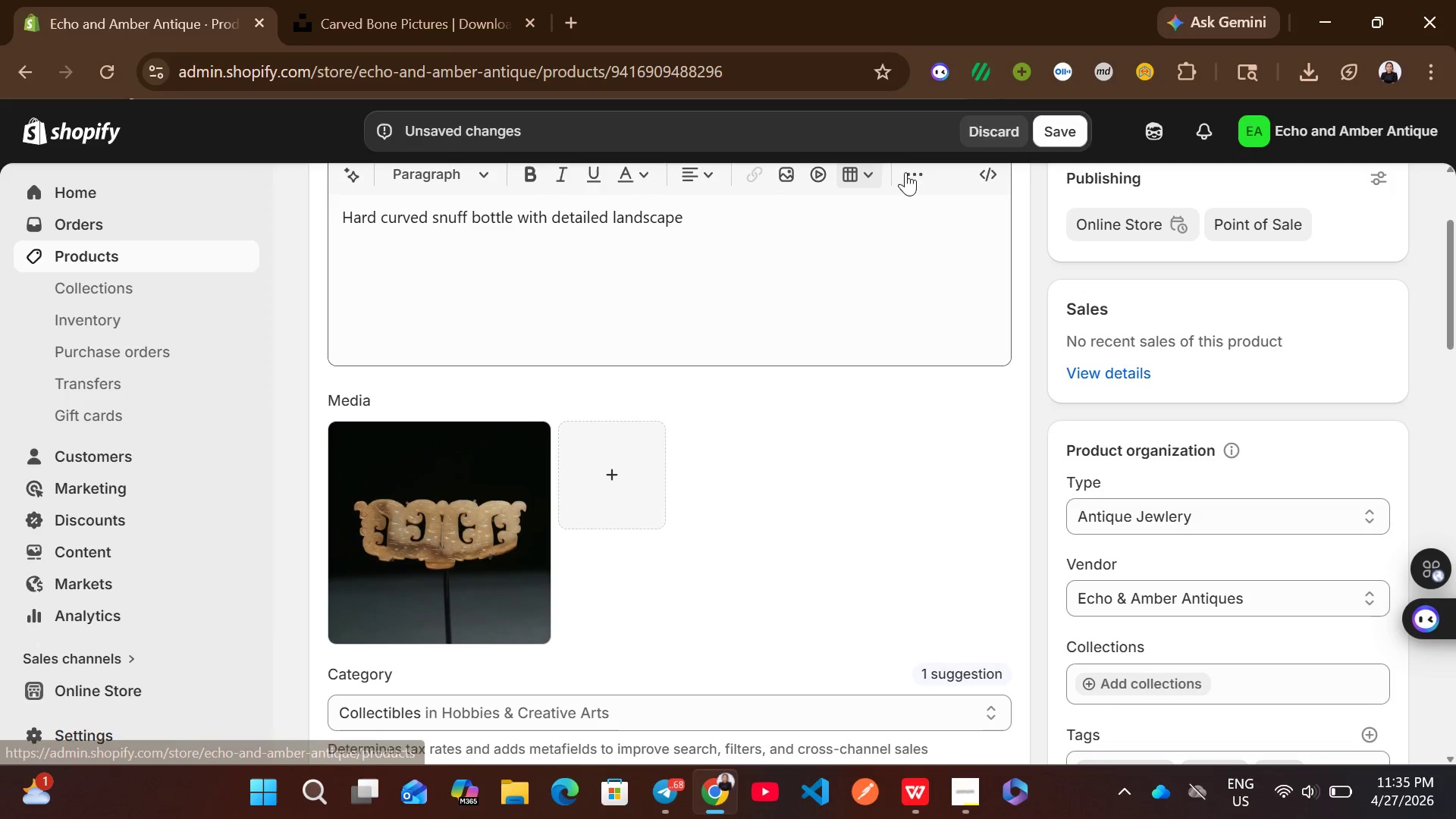 
left_click([1081, 132])
 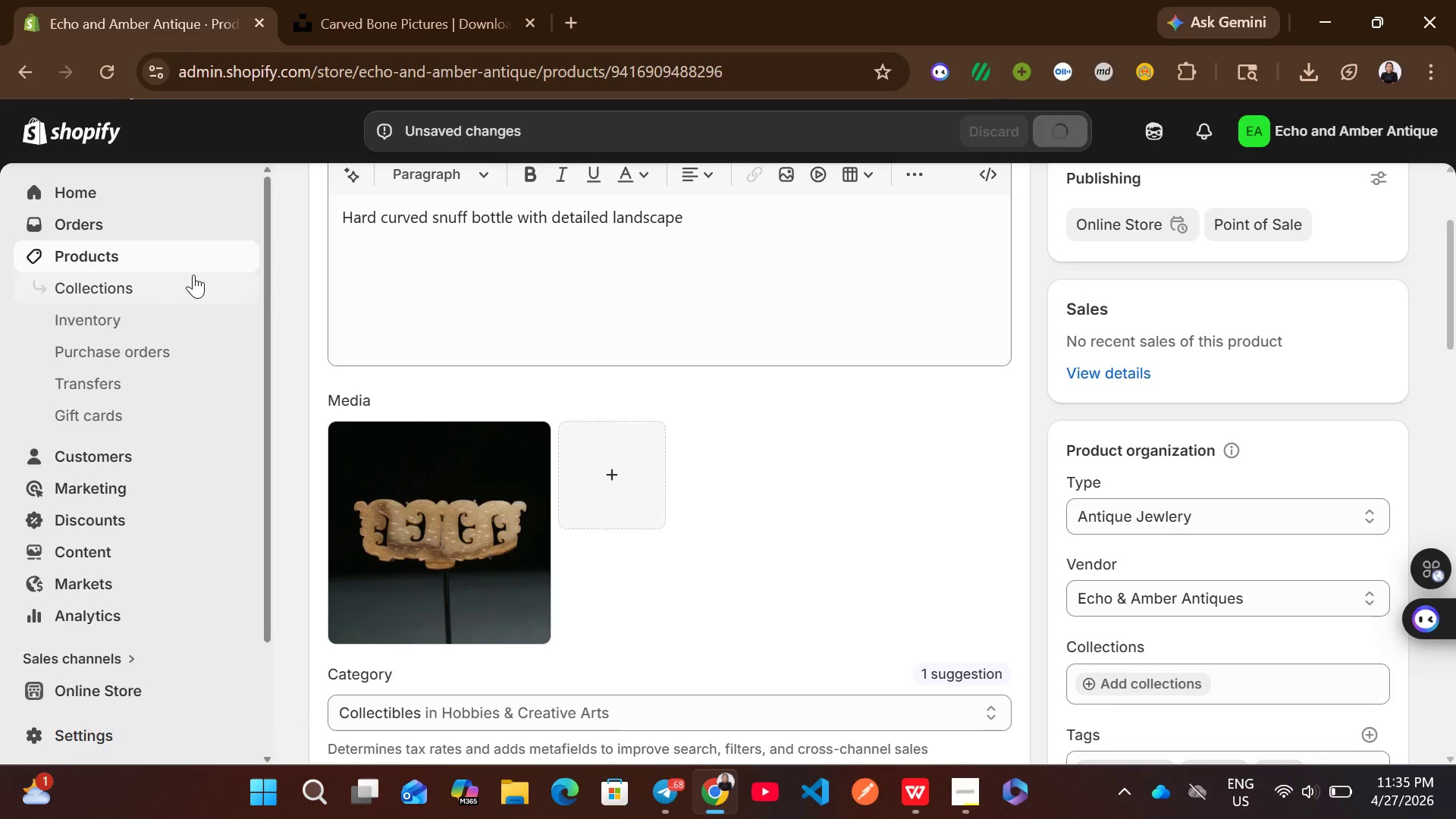 
left_click([236, 255])
 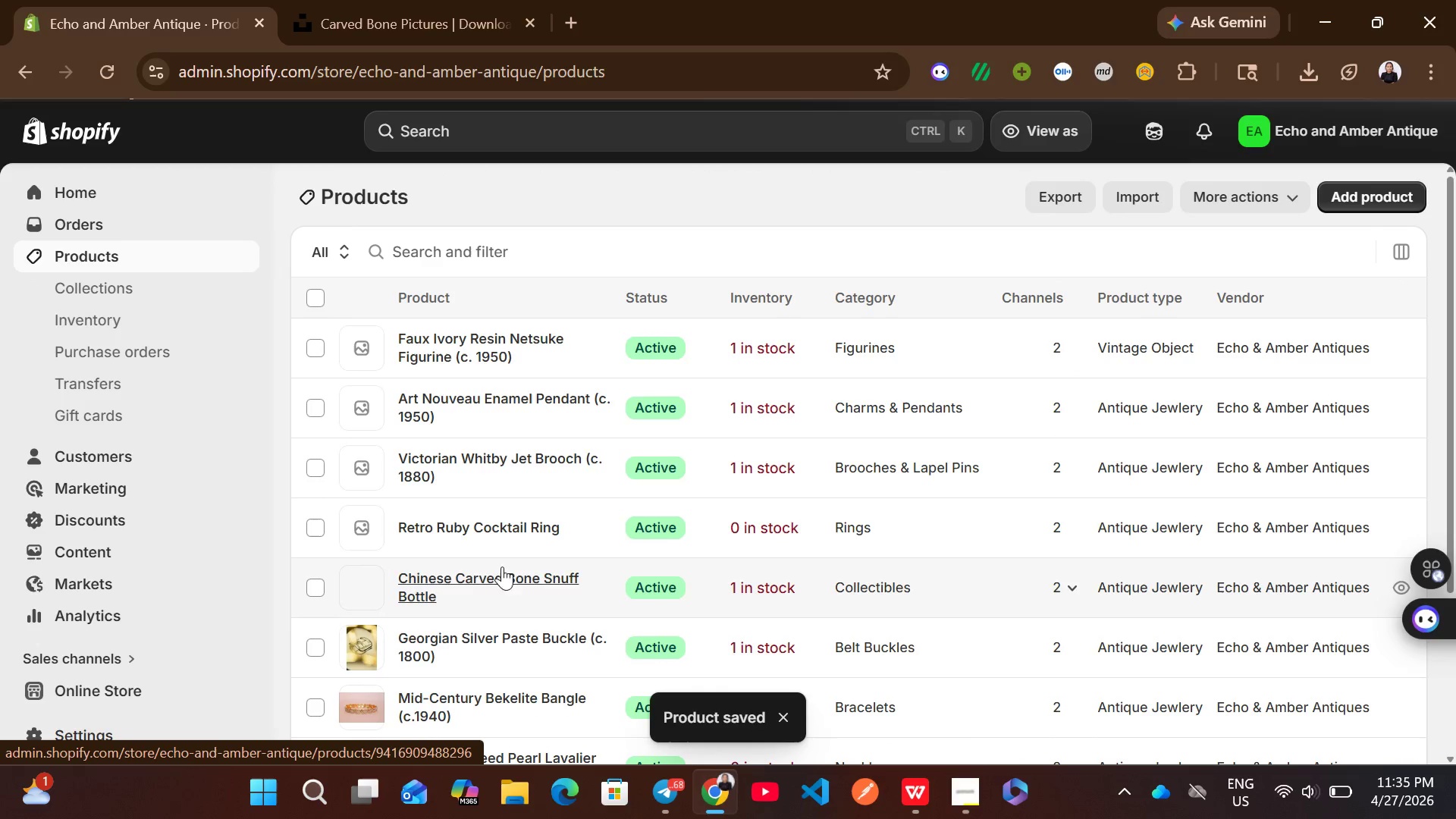 
left_click([581, 534])
 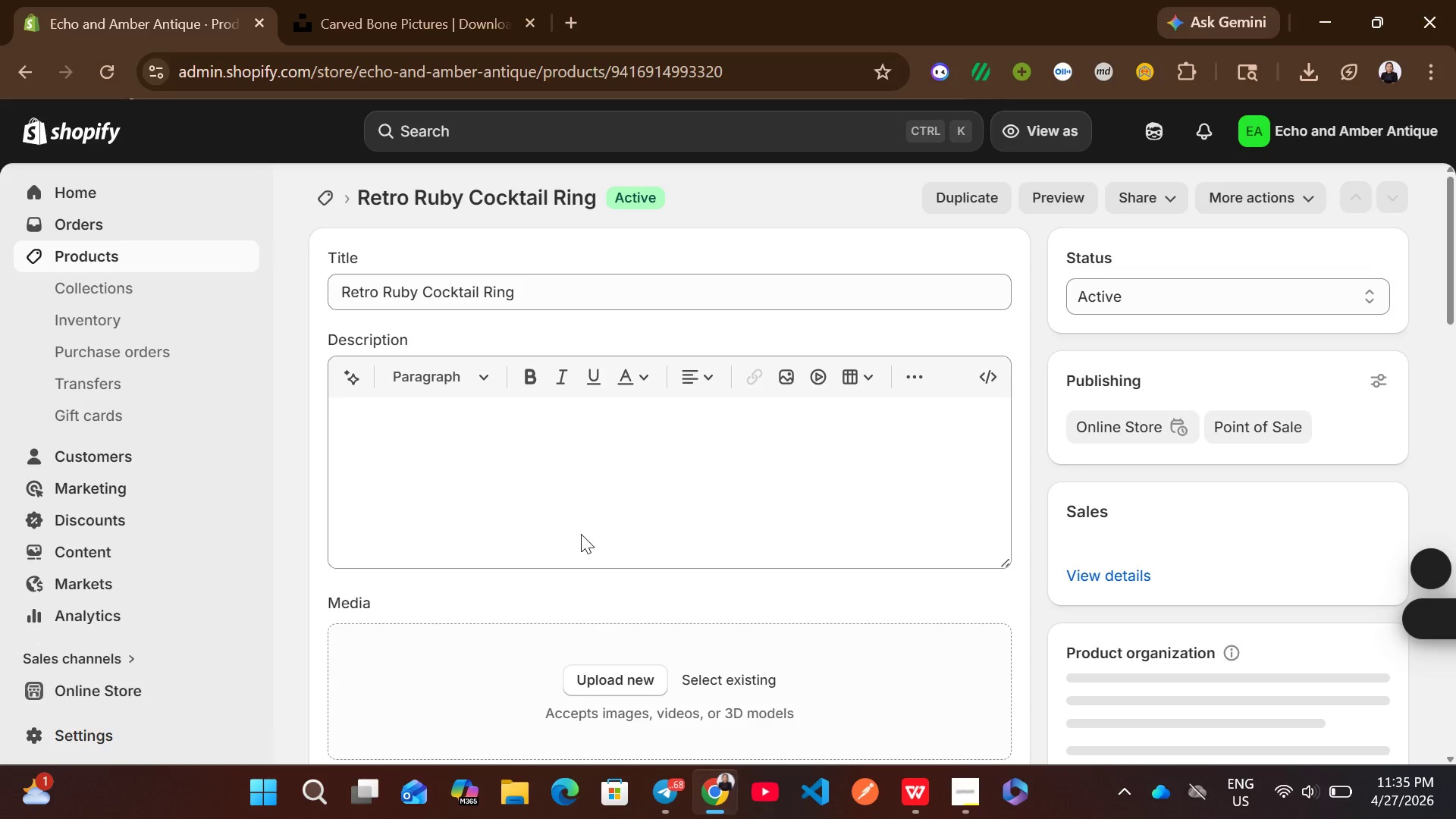 
left_click_drag(start_coordinate=[522, 289], to_coordinate=[416, 295])
 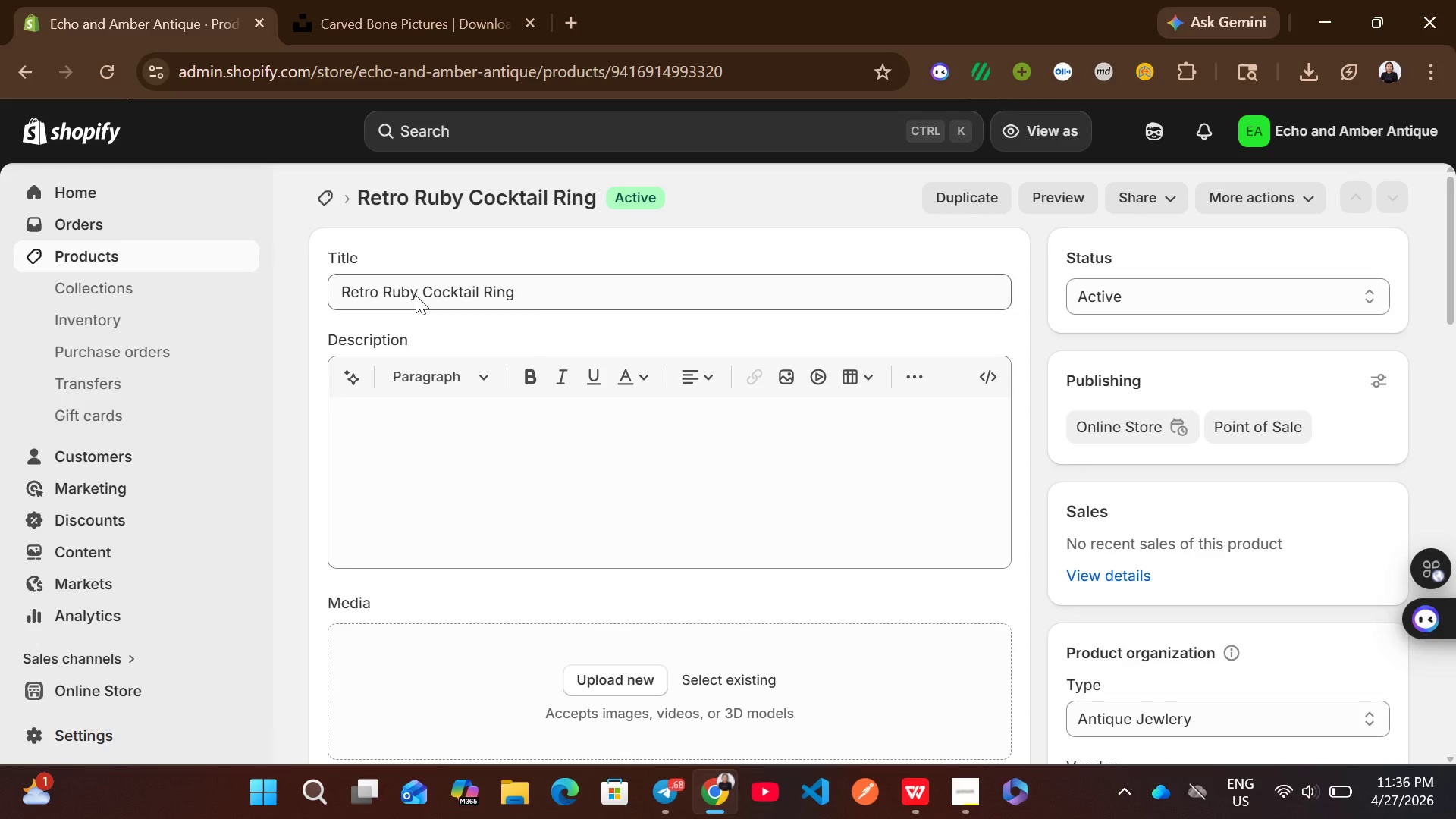 
left_click([416, 295])
 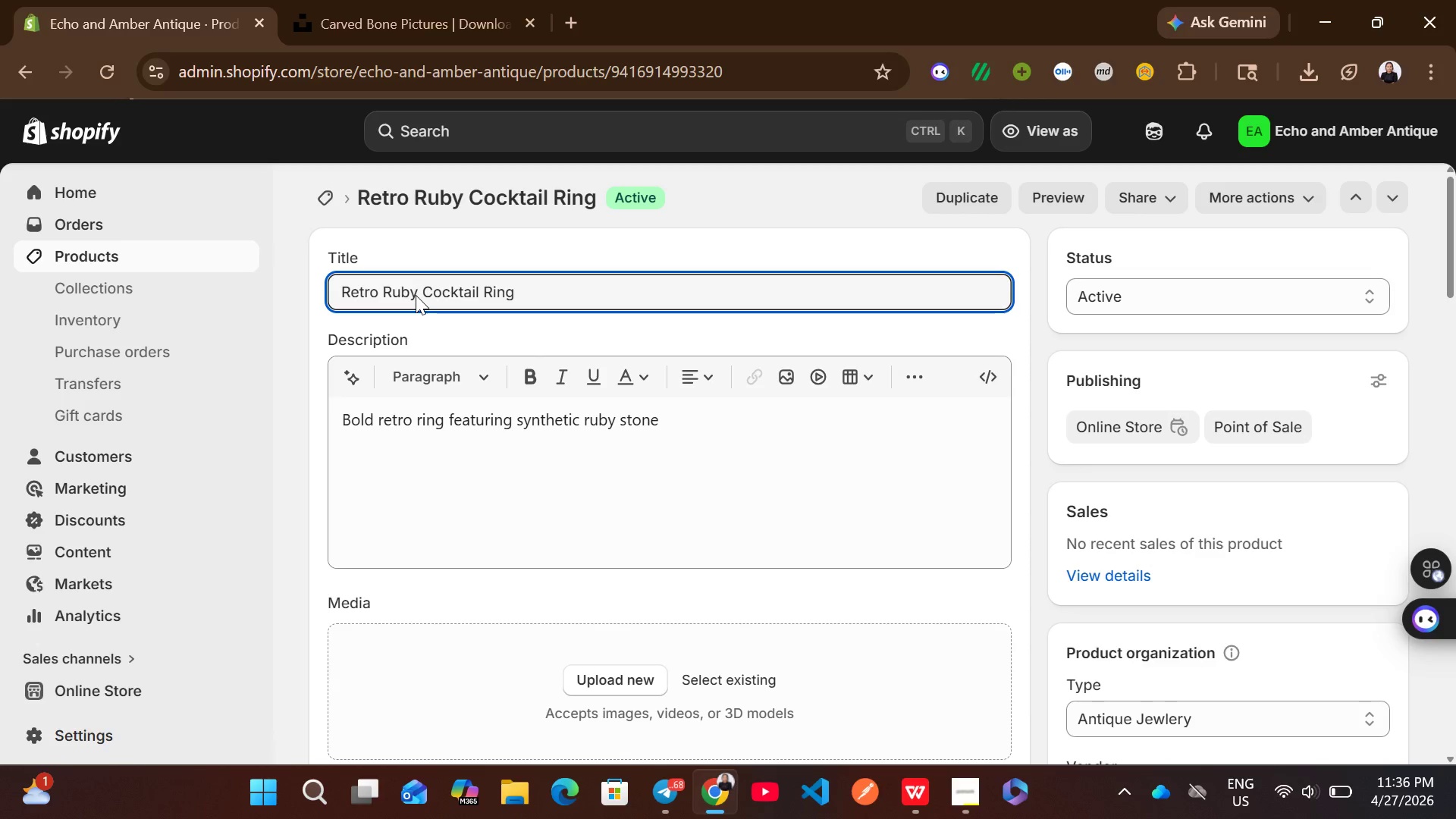 
key(Control+A)
 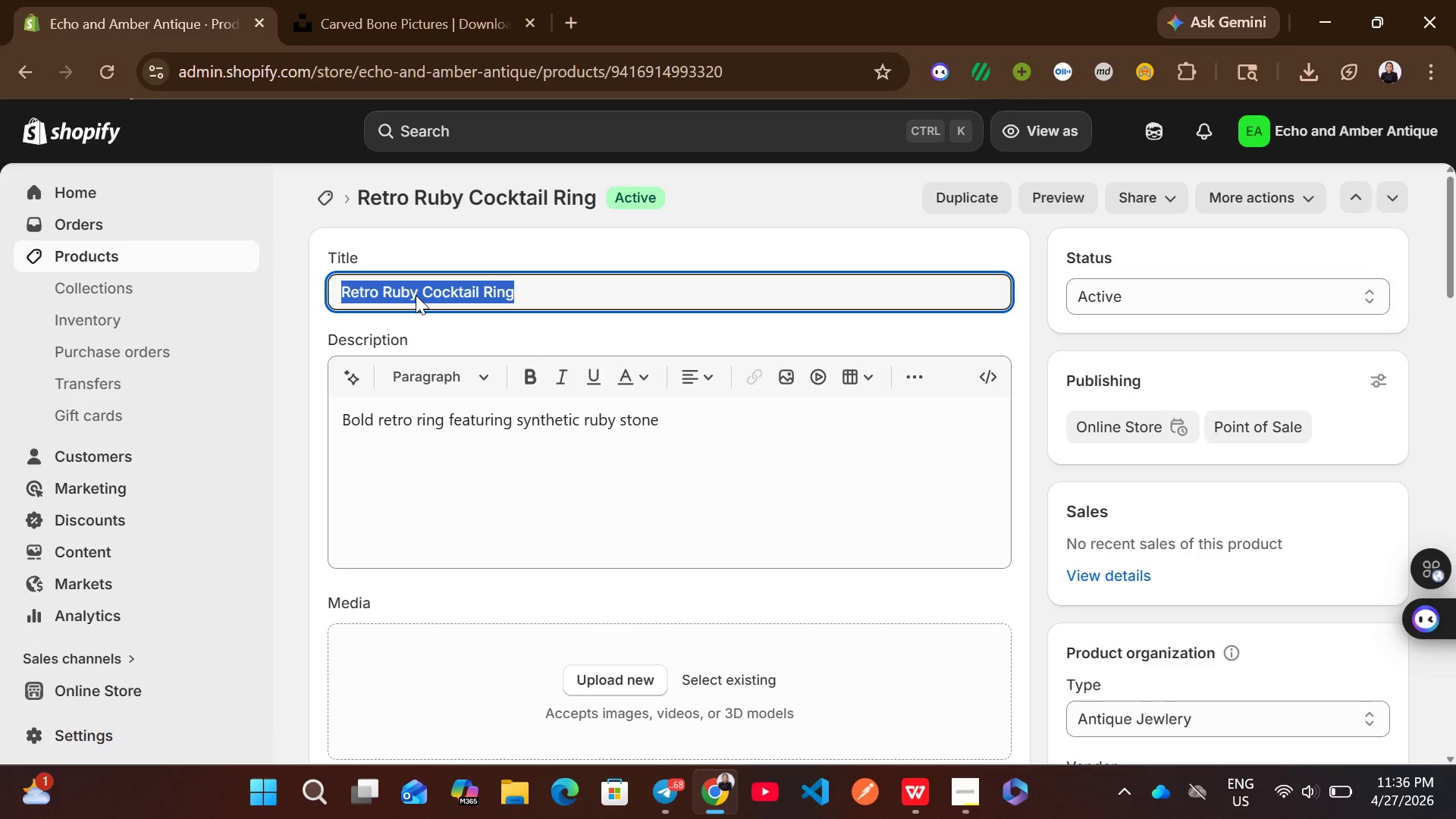 
key(Control+C)
 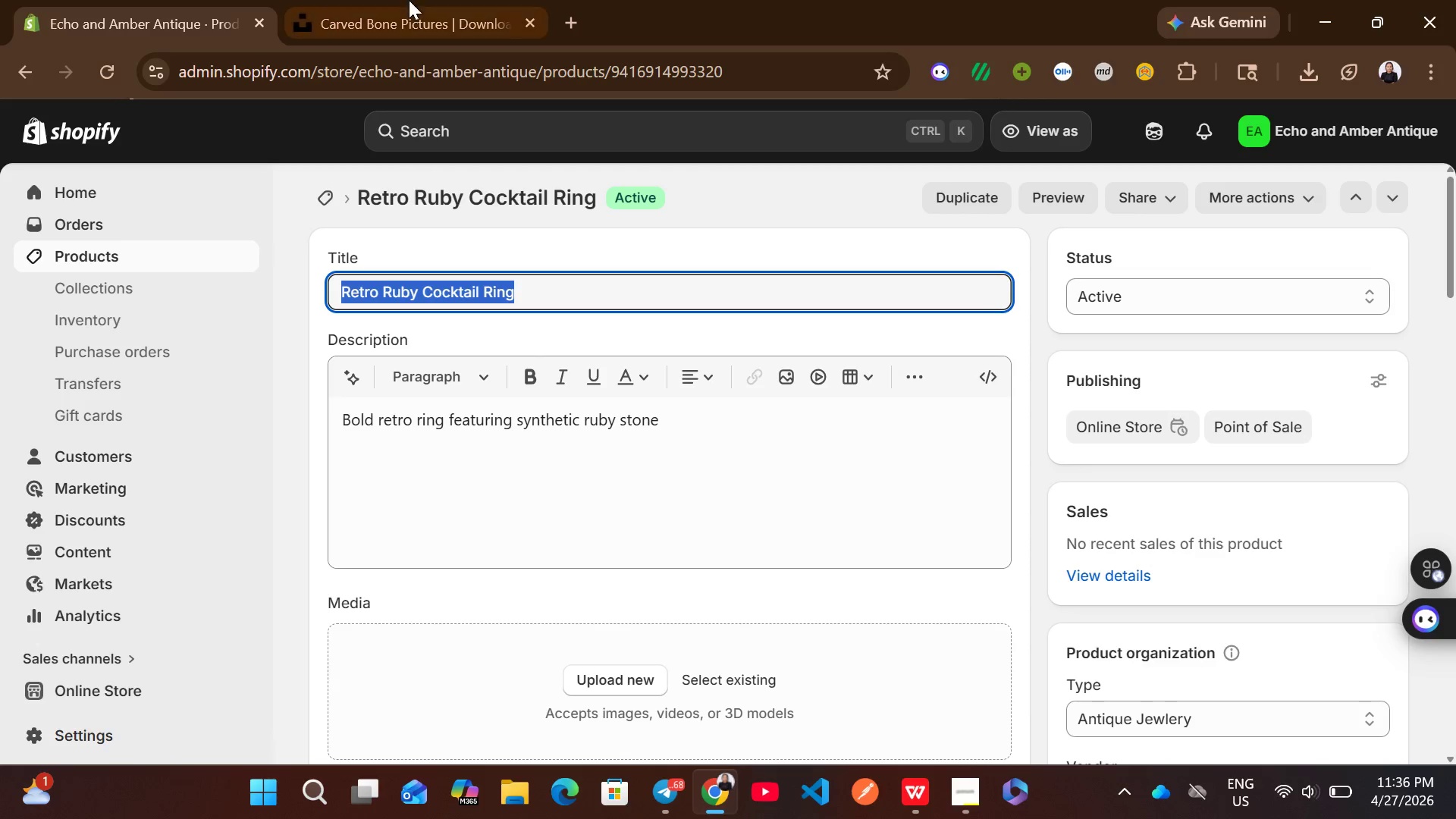 
left_click([409, 0])
 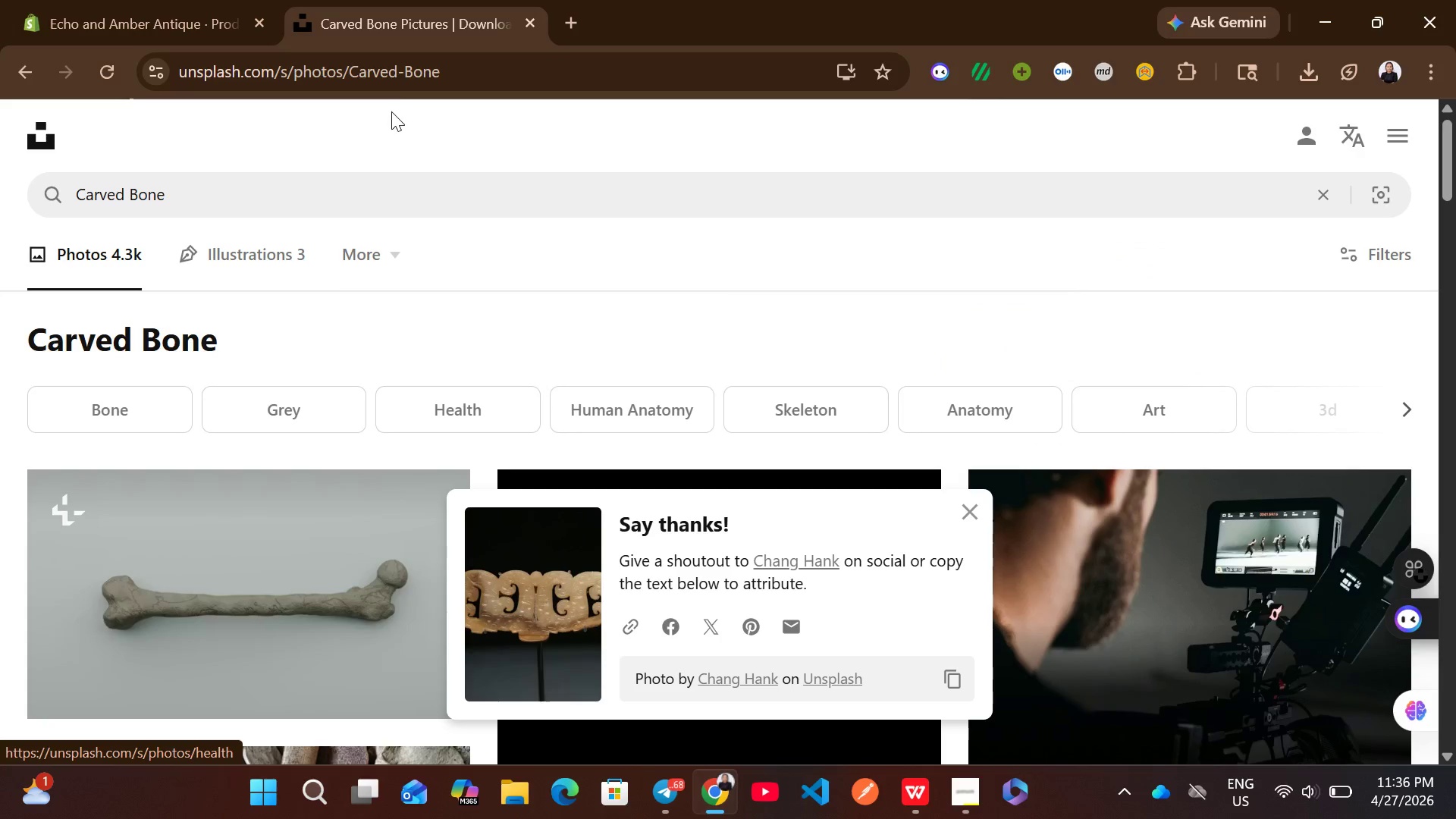 
left_click([355, 197])
 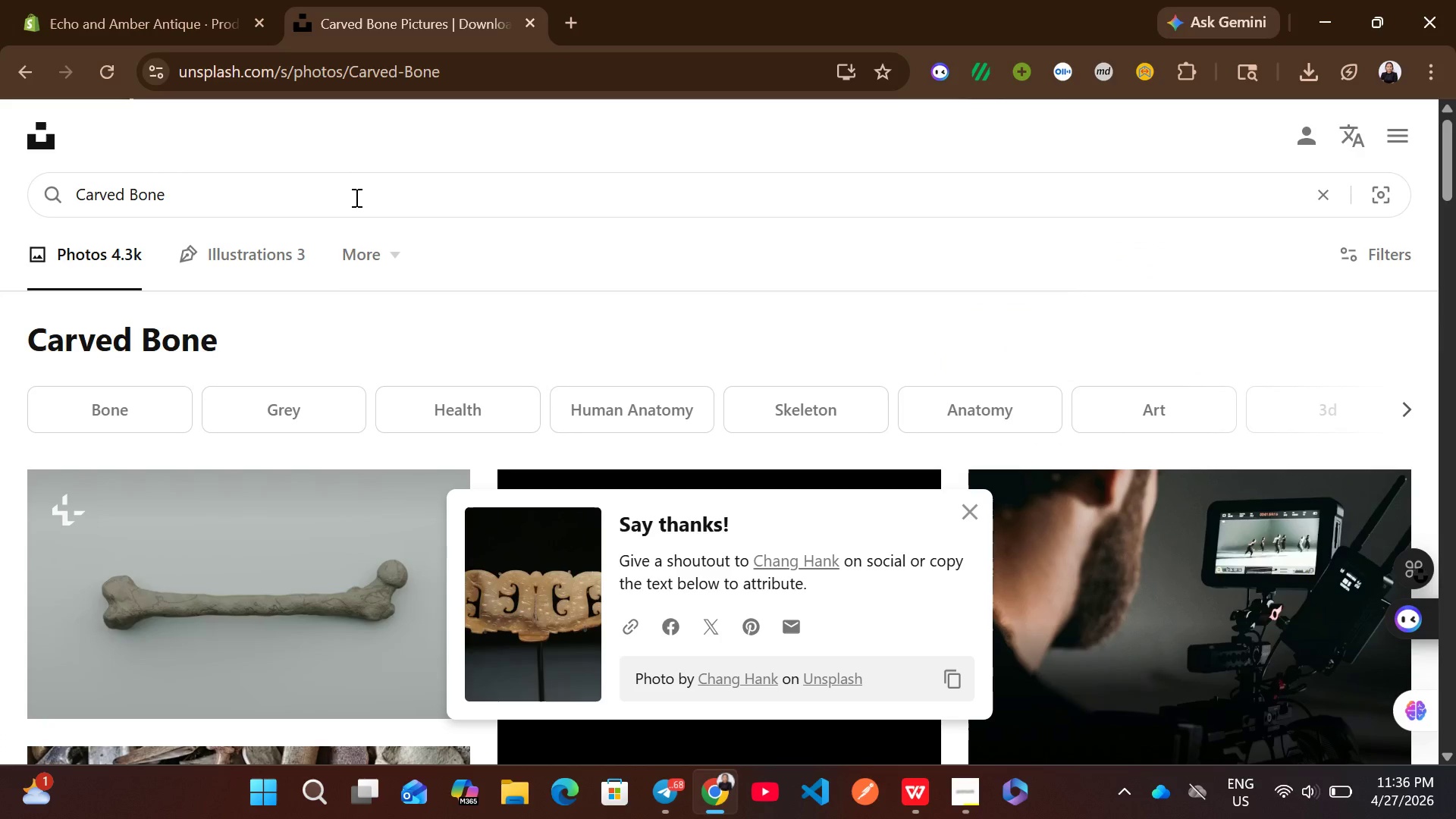 
key(Control+ControlLeft)
 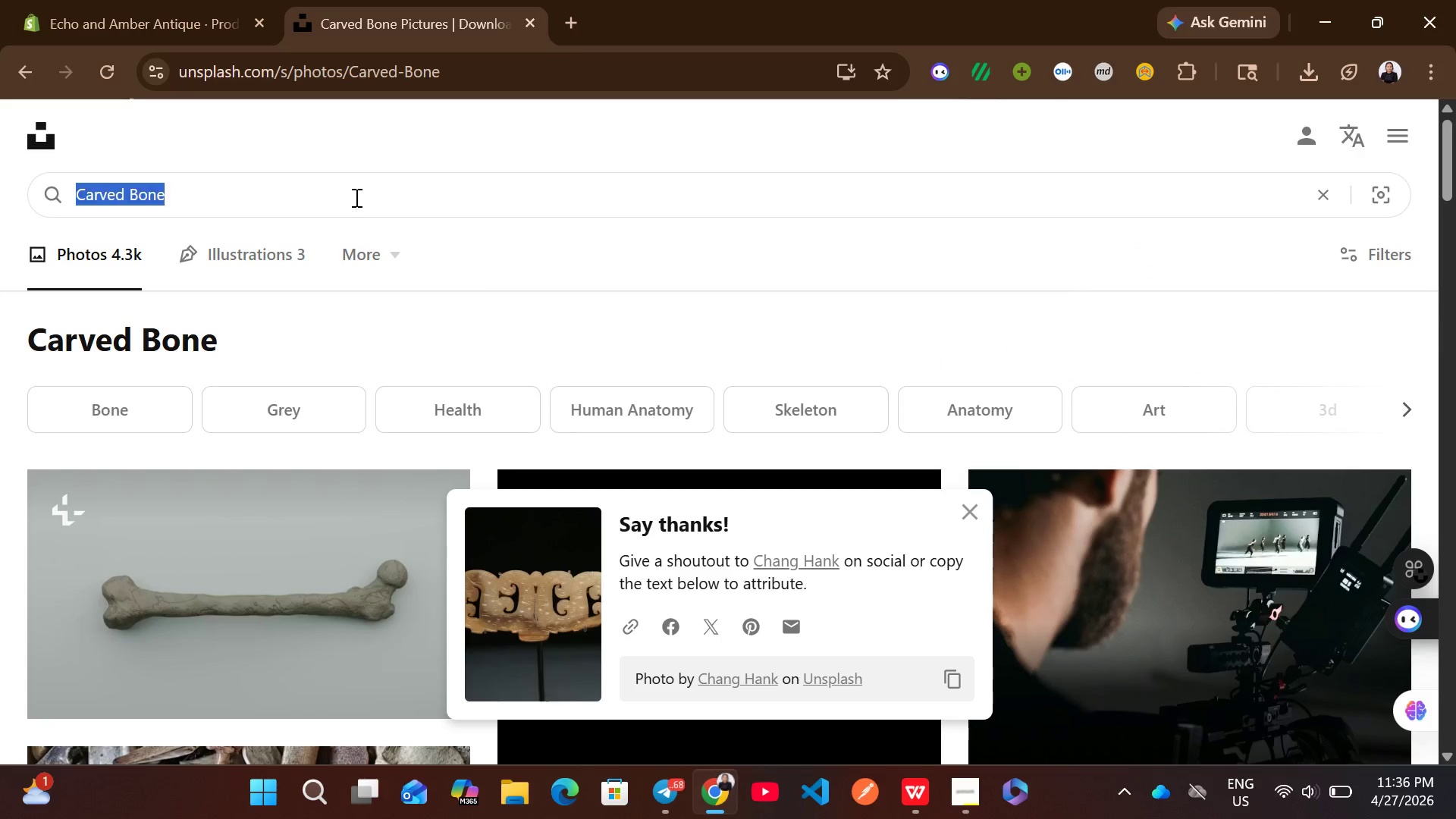 
key(Control+A)
 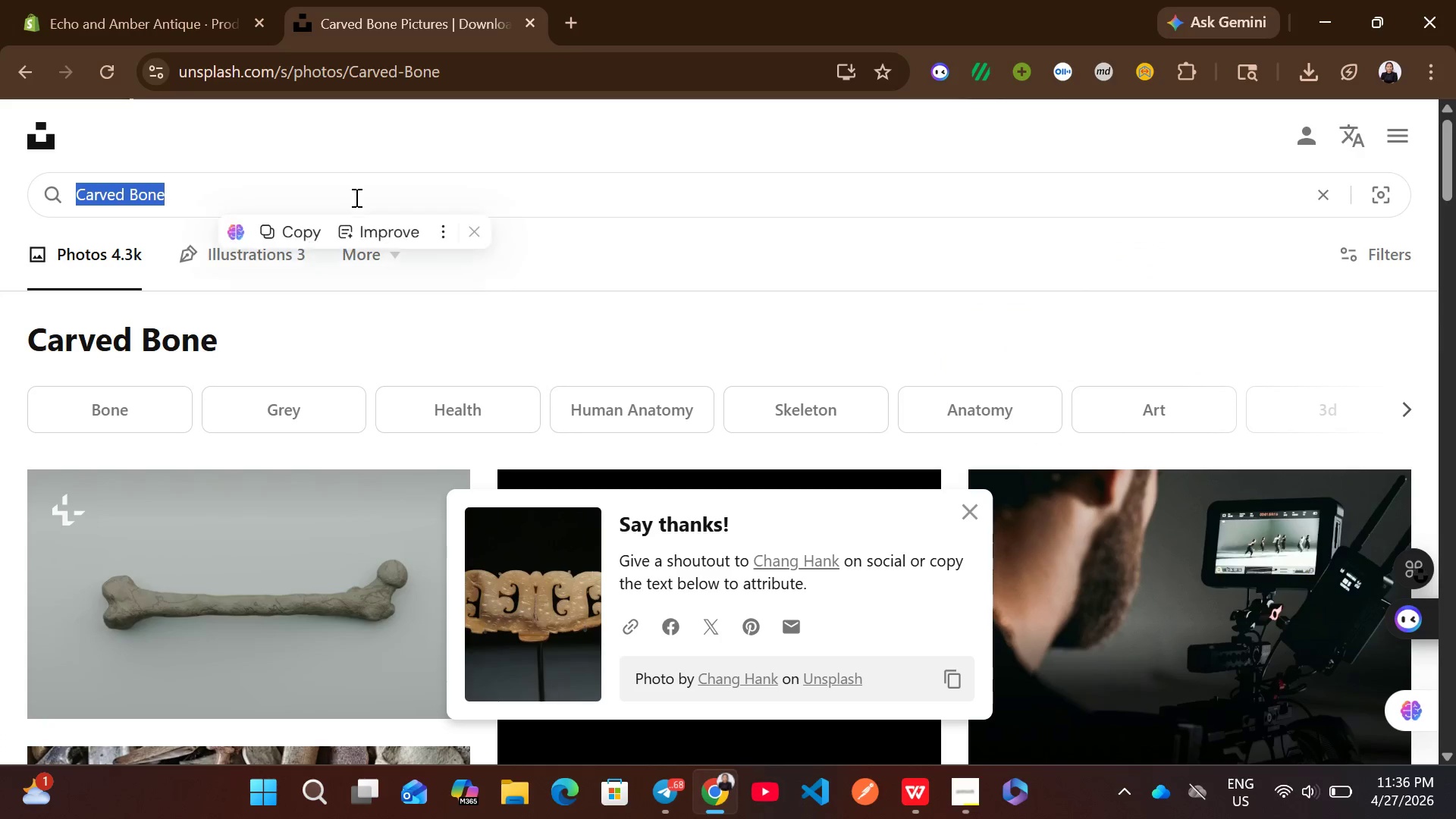 
key(Control+V)
 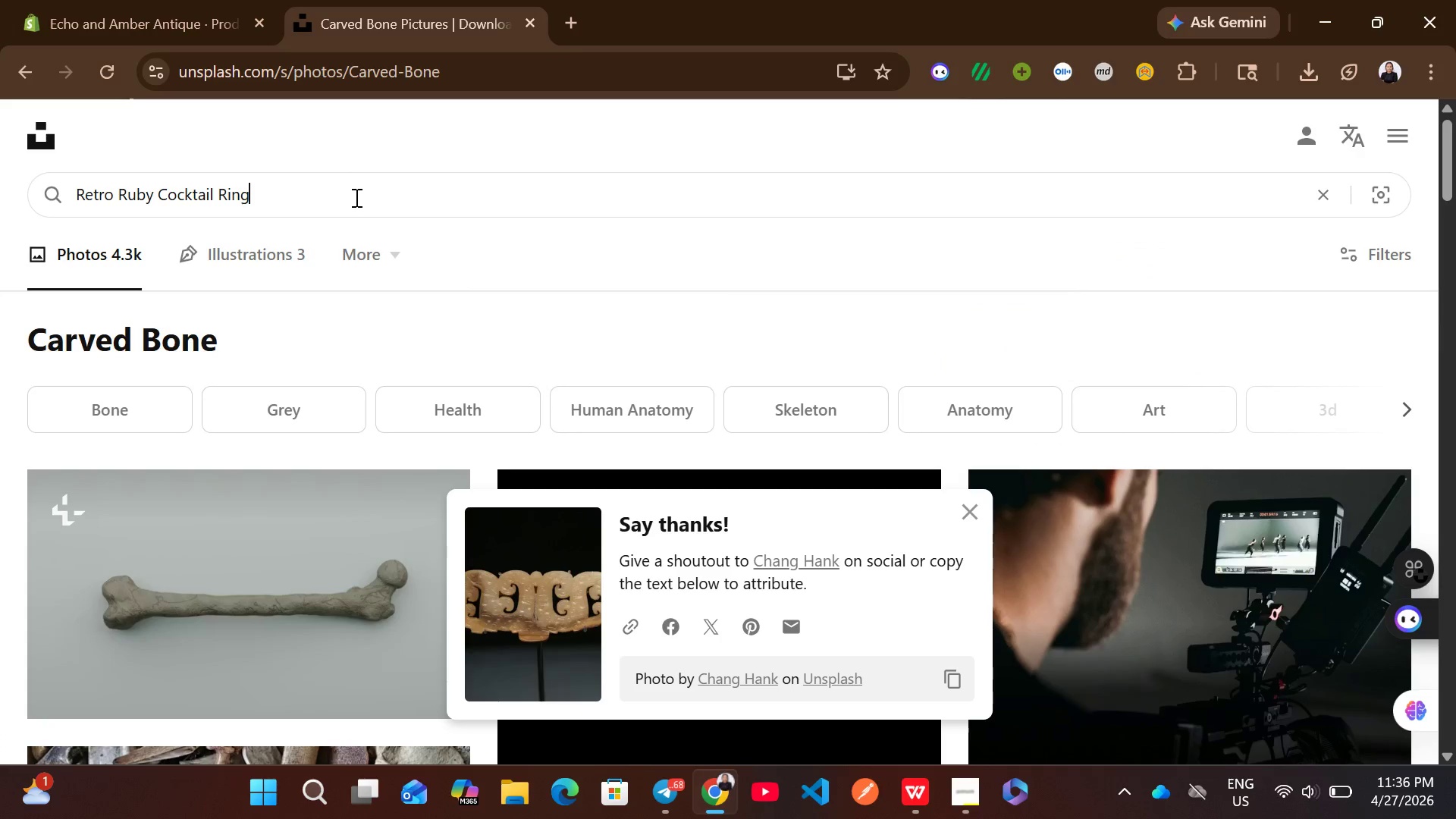 
key(Enter)
 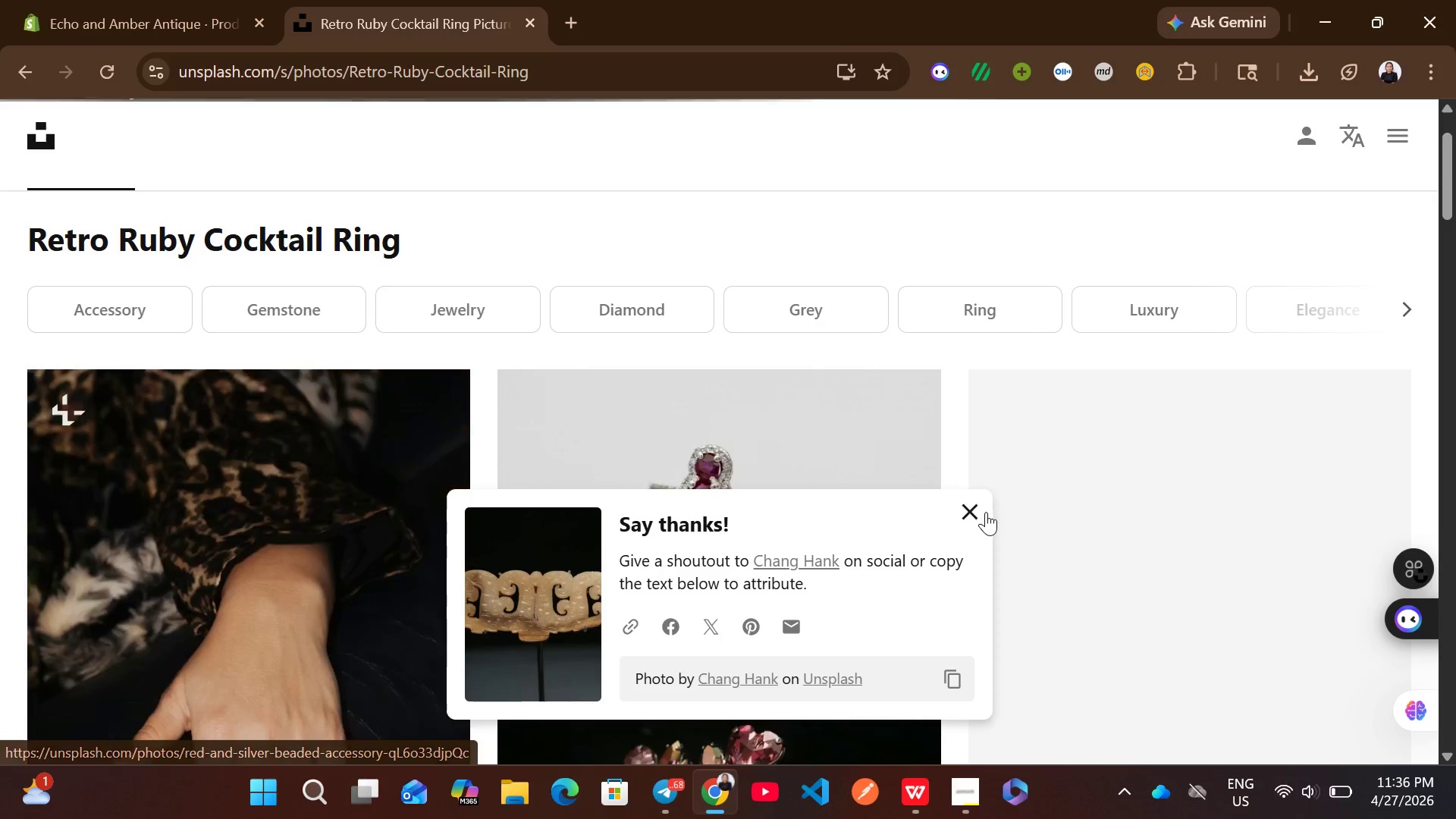 
left_click([976, 511])
 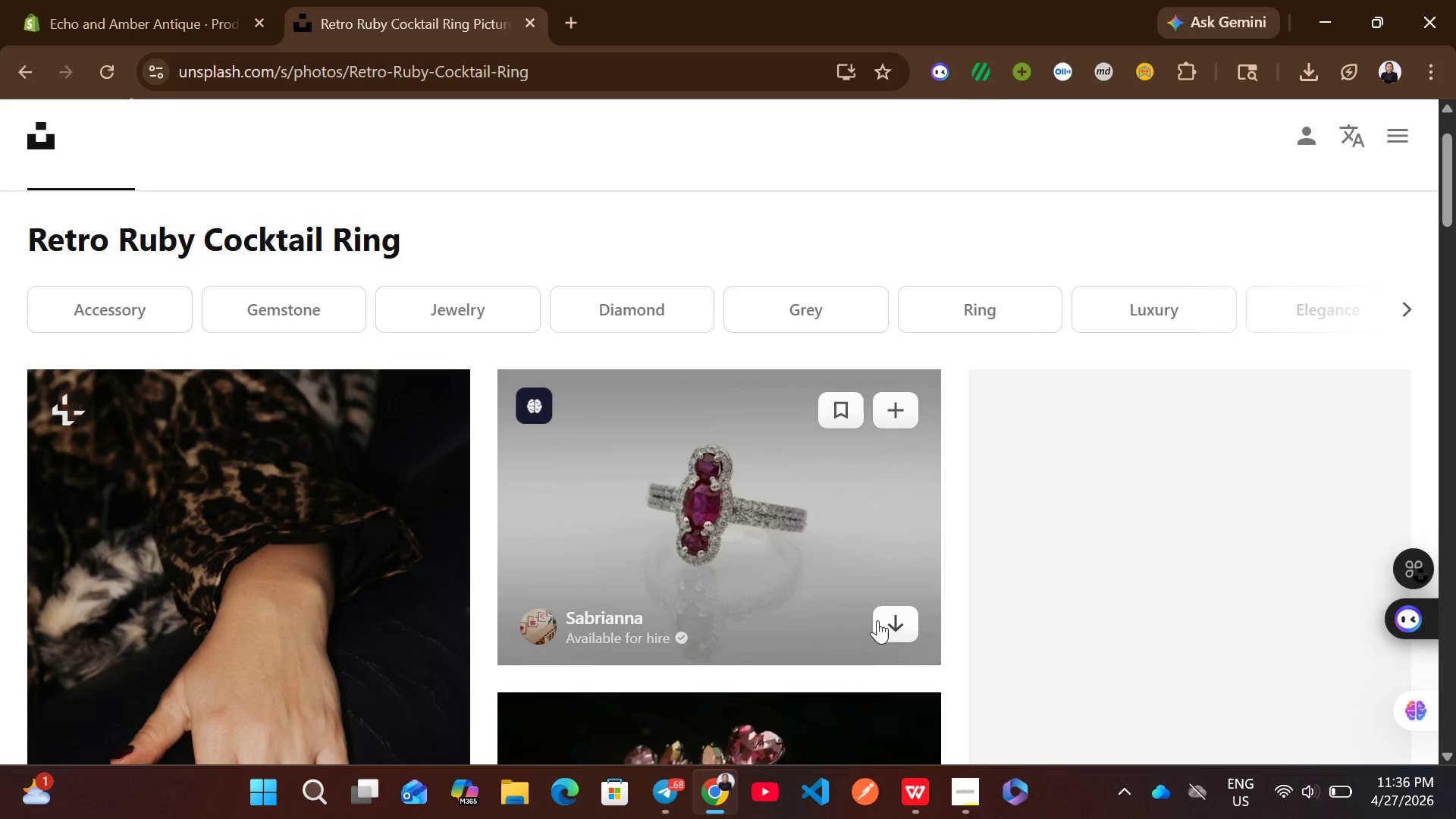 
left_click([882, 630])
 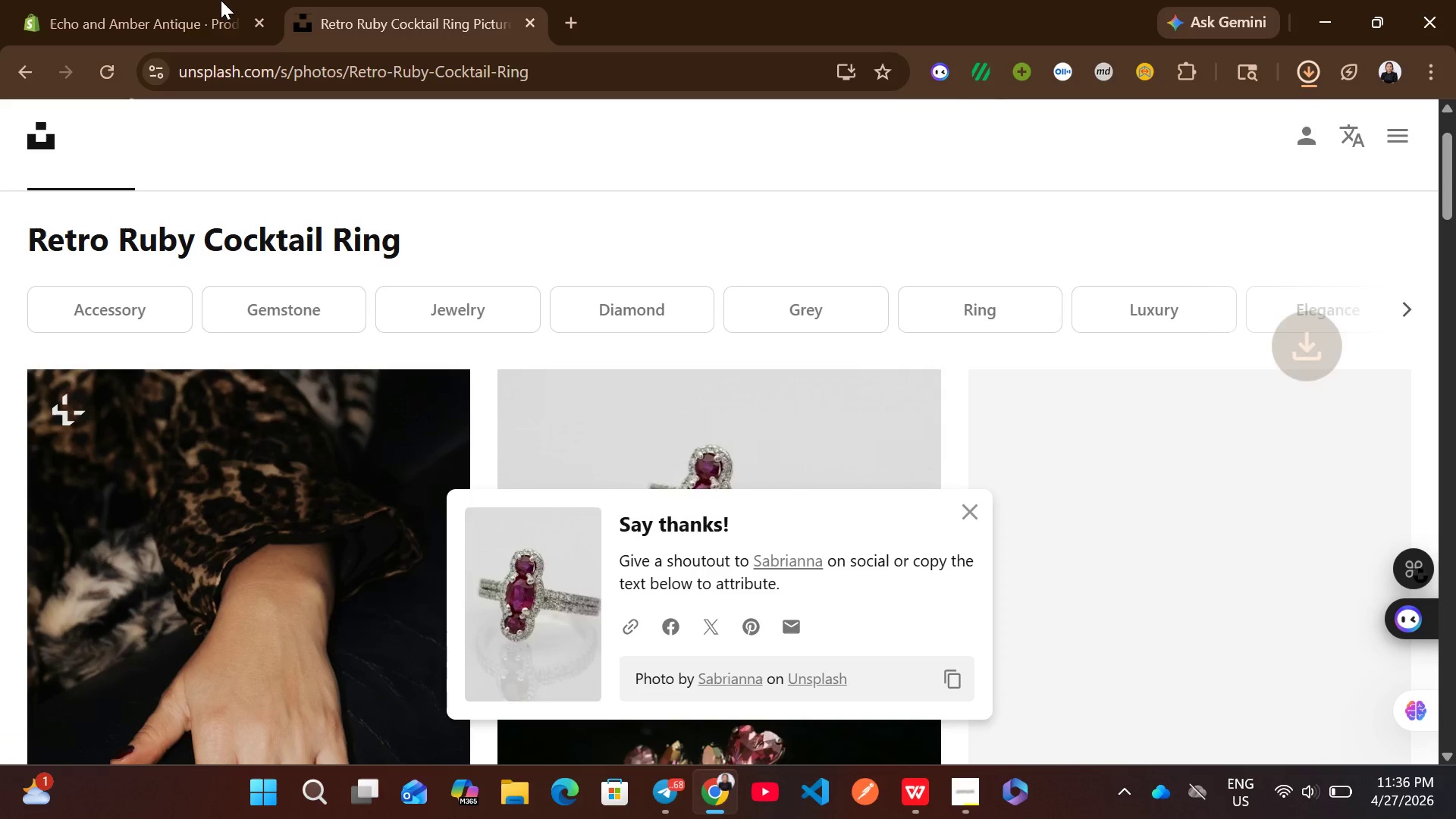 
left_click([221, 0])
 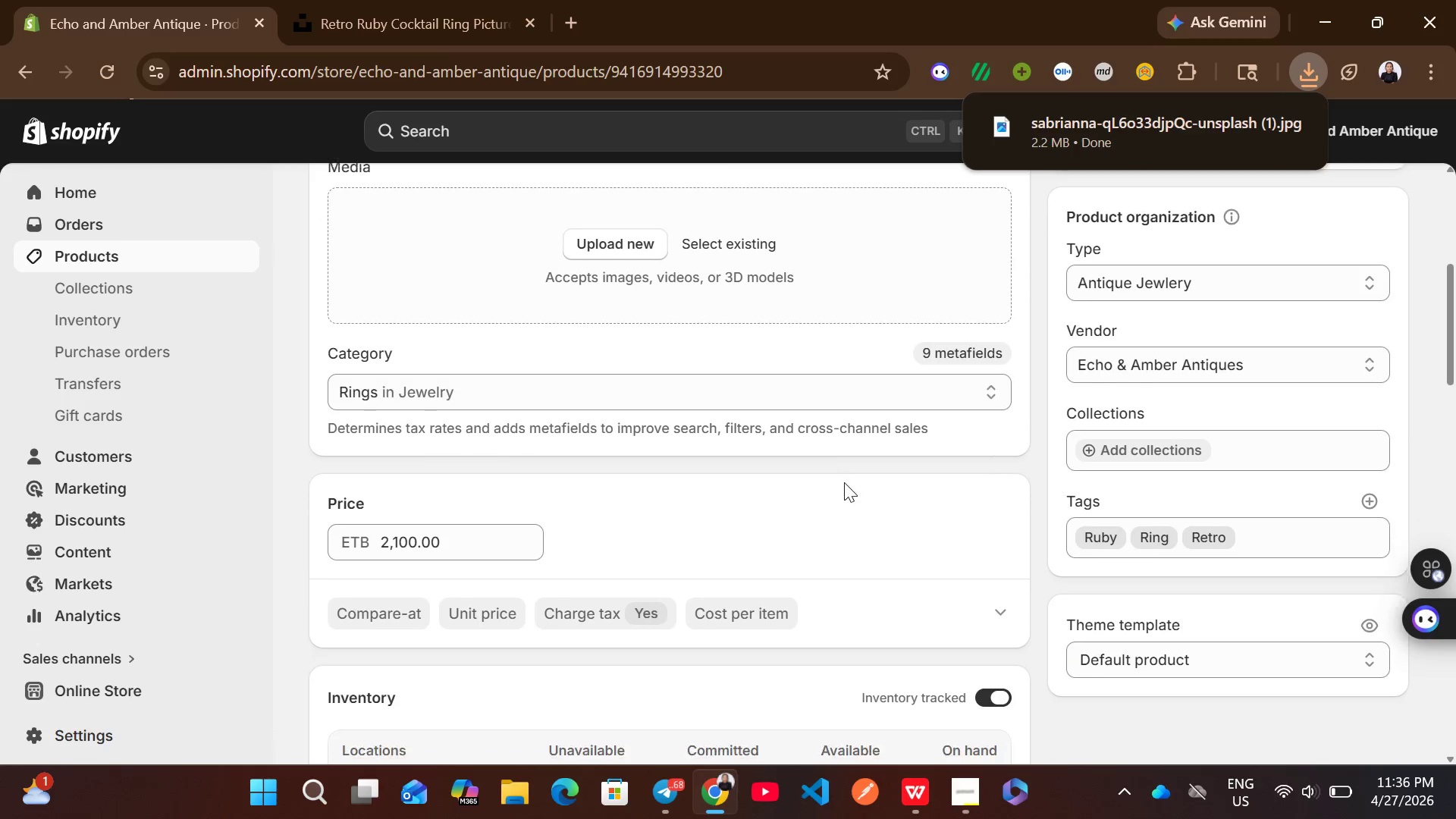 
left_click_drag(start_coordinate=[1072, 147], to_coordinate=[717, 651])
 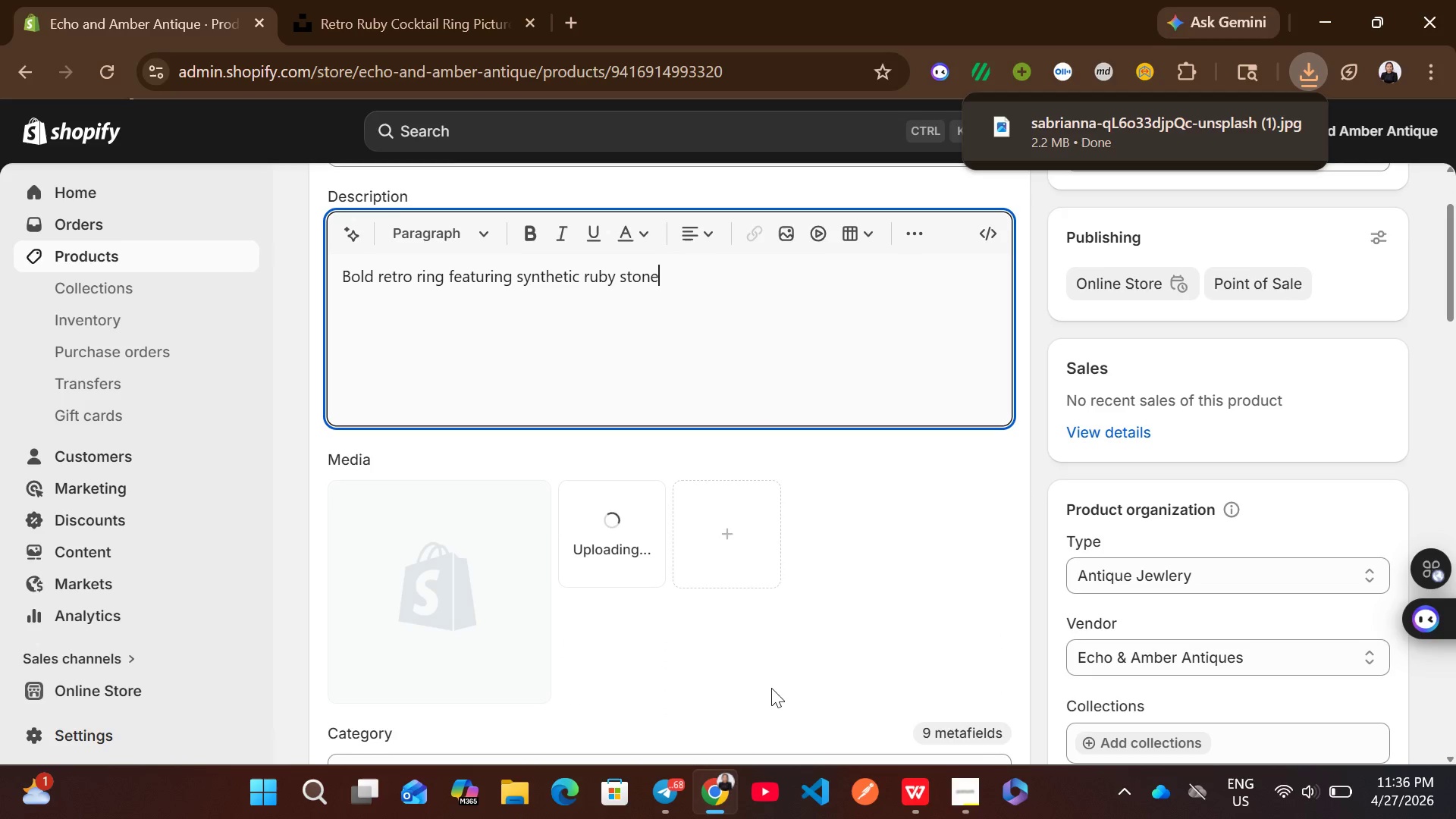 
wait(13.94)
 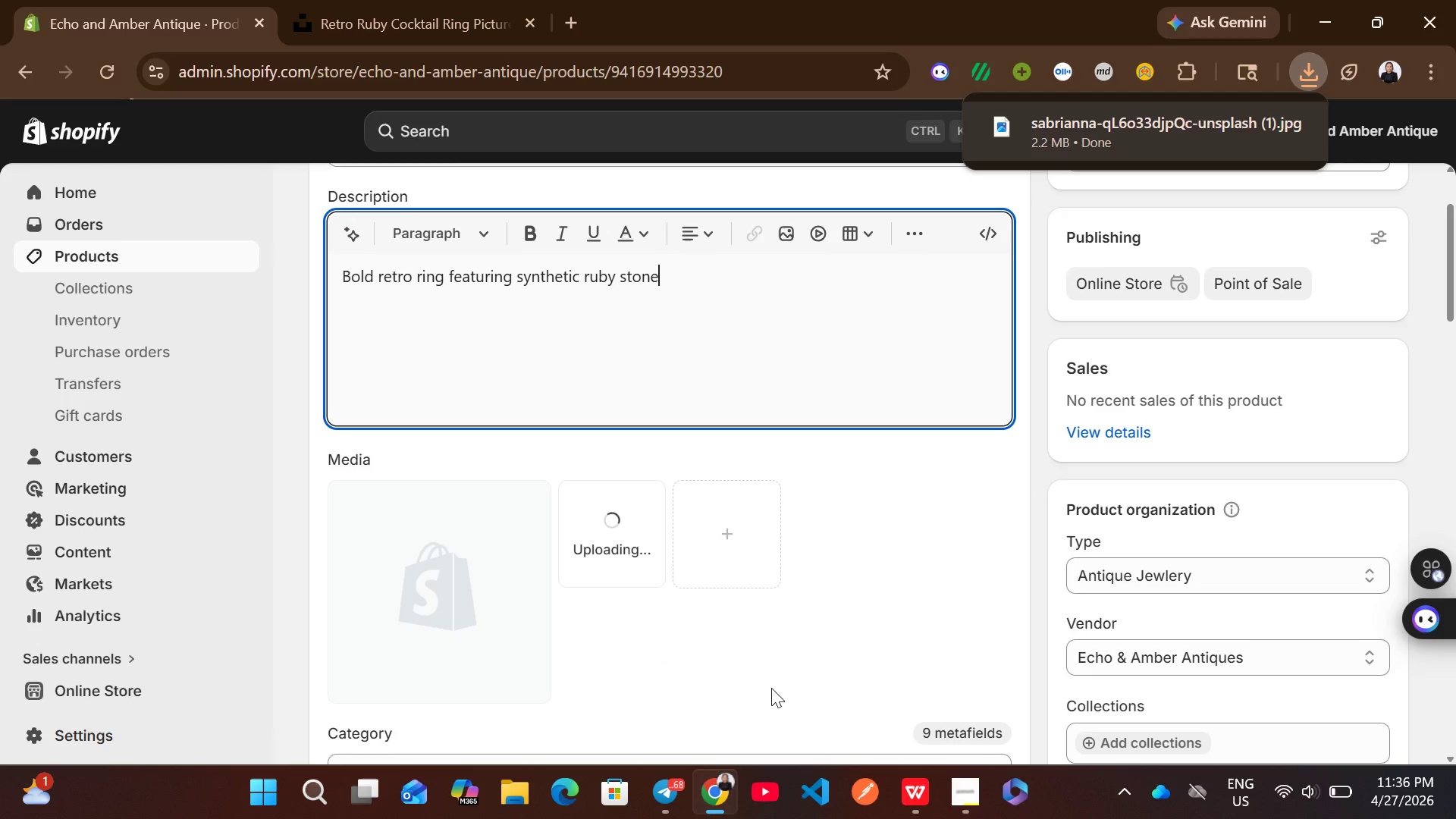 
left_click([523, 683])
 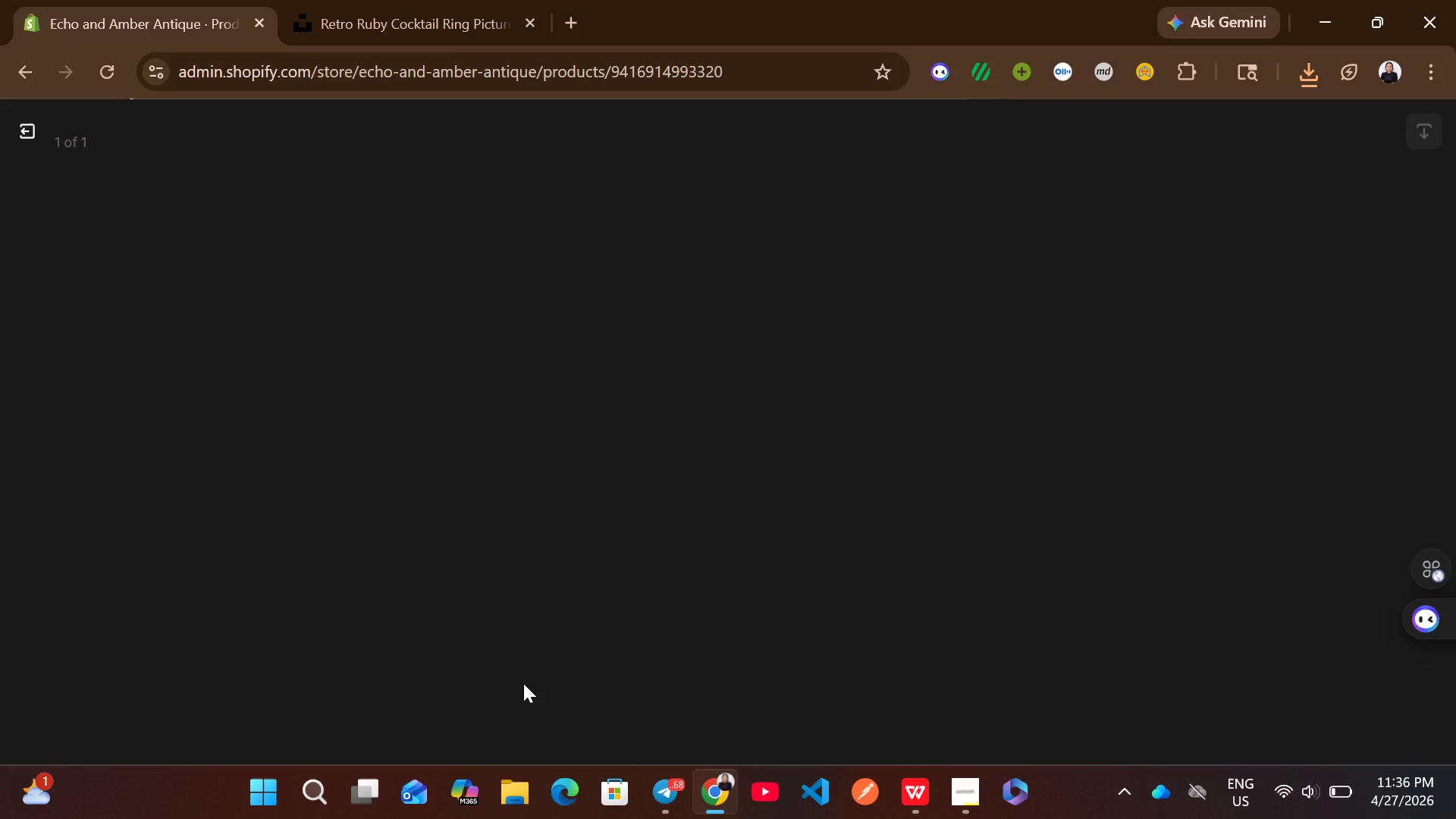 
wait(7.01)
 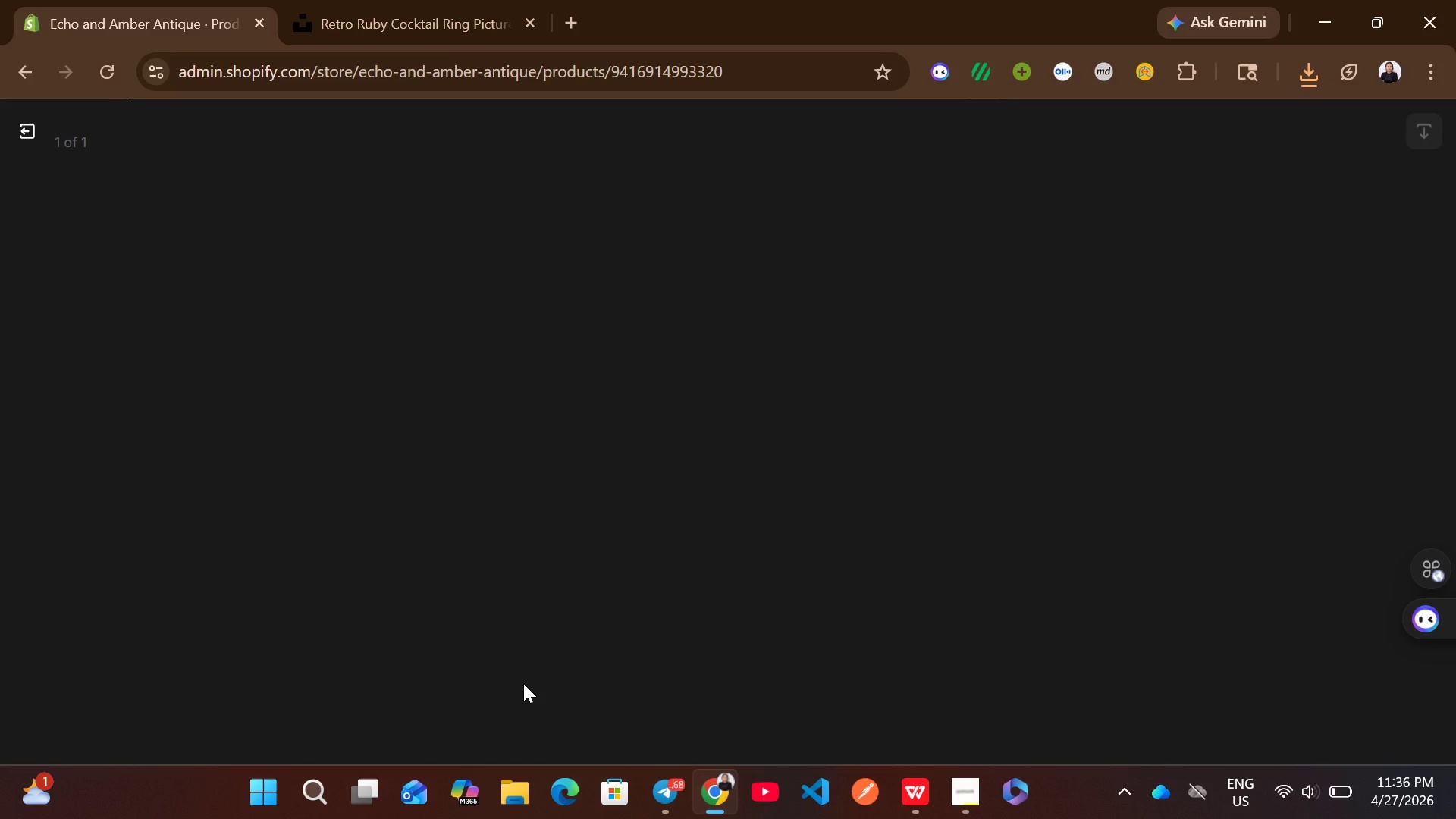 
mouse_move([78, 160])
 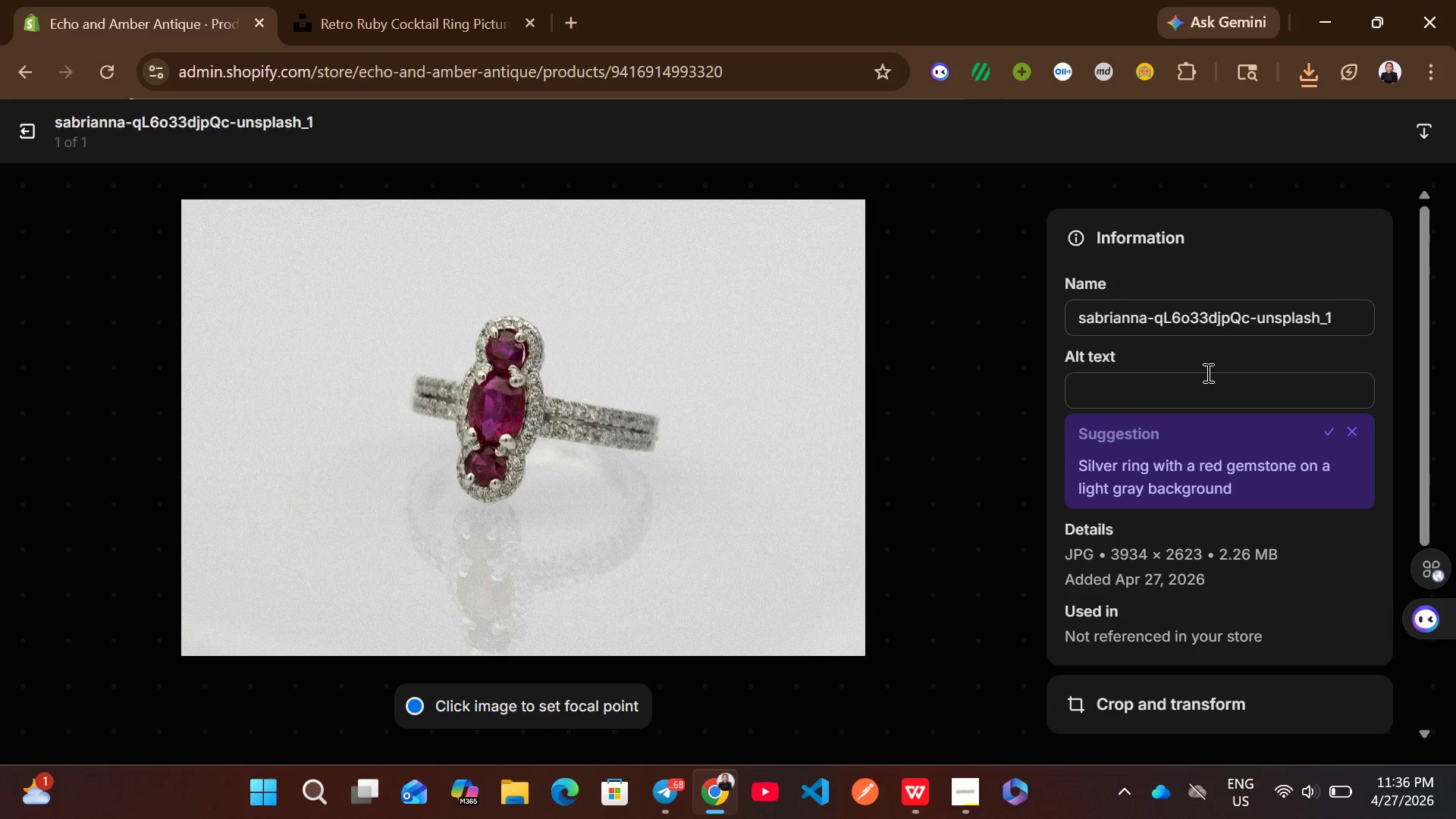 
wait(5.62)
 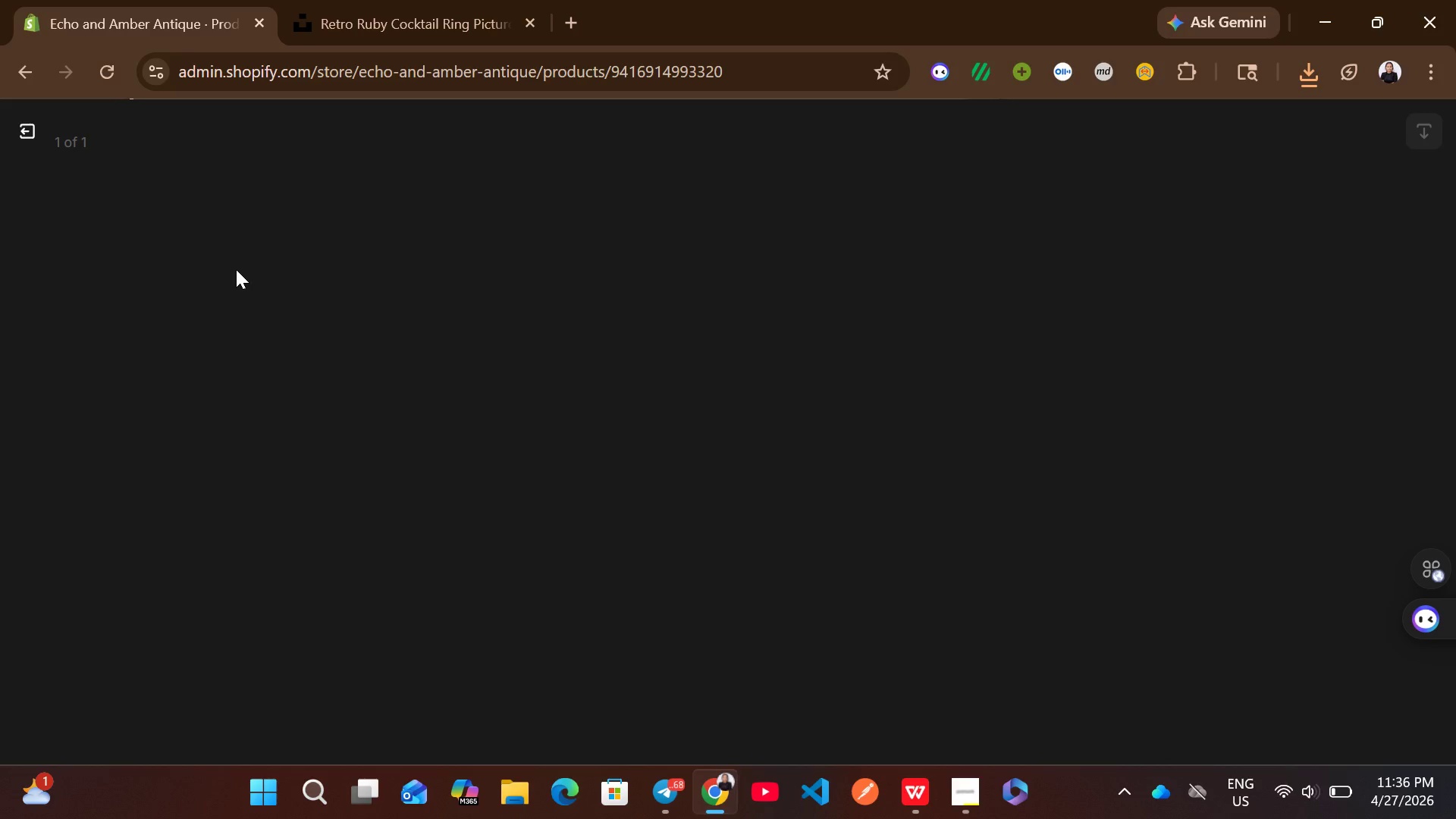 
left_click([1330, 424])
 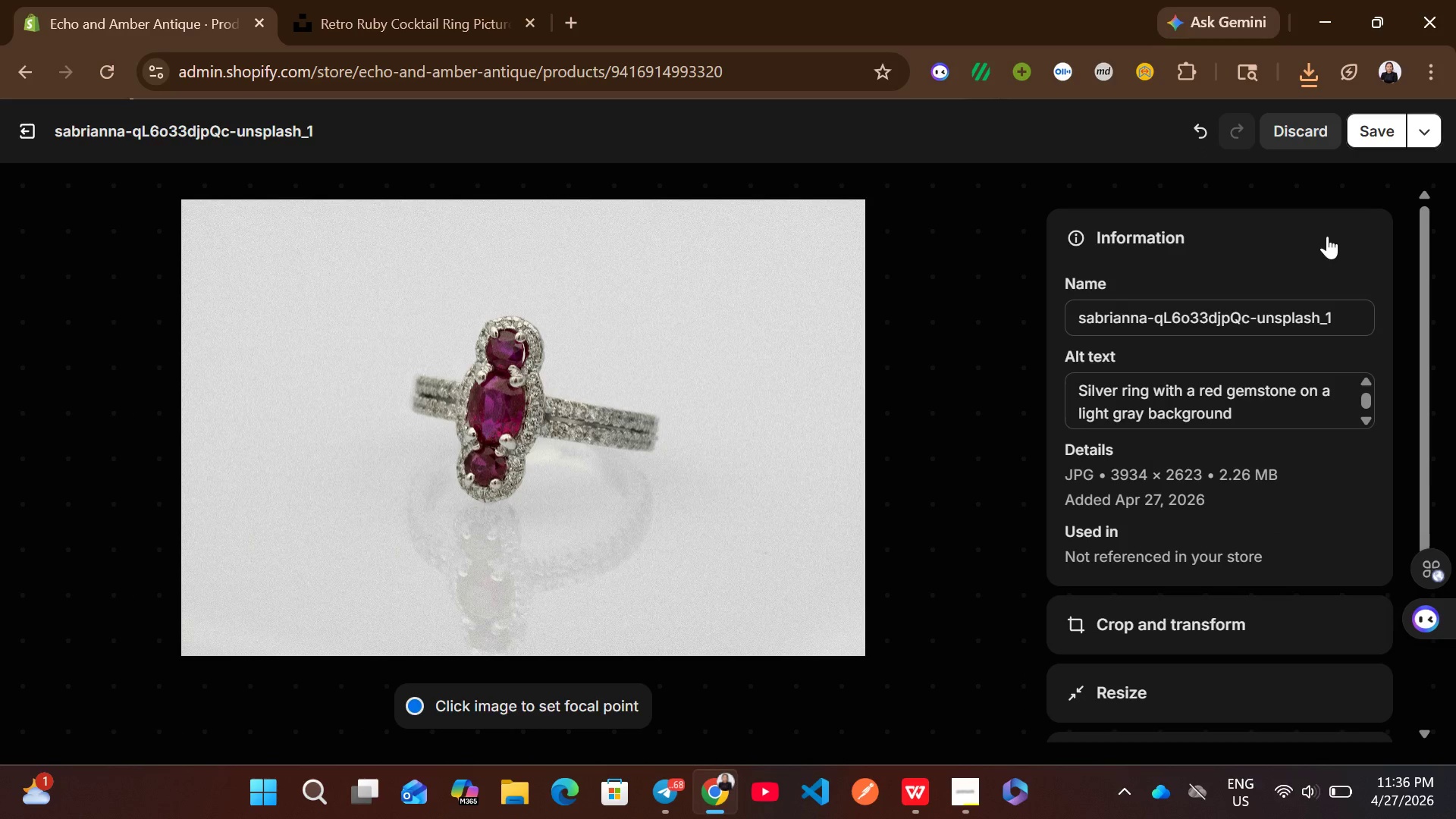 
left_click([1367, 129])
 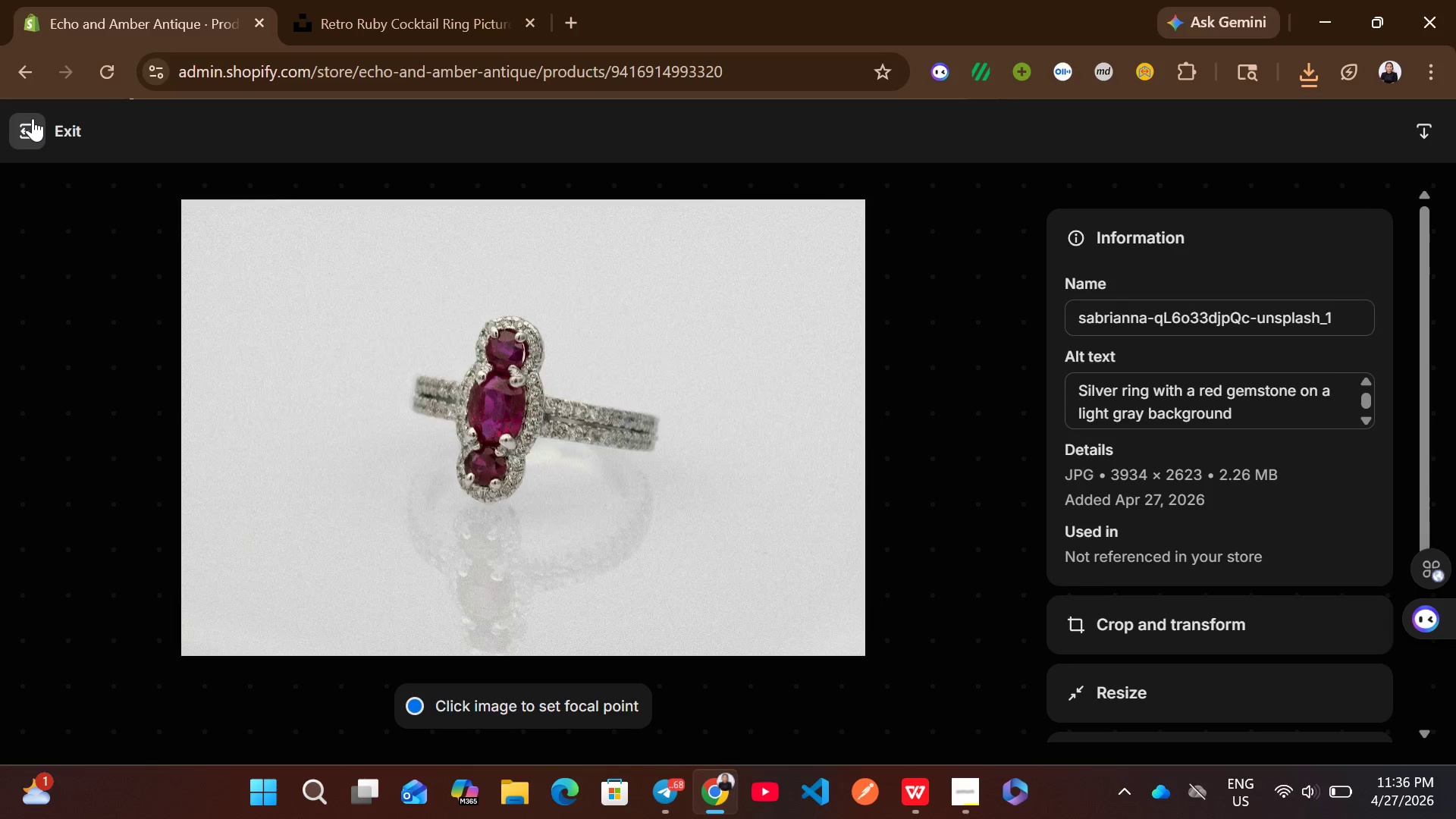 
left_click([33, 118])
 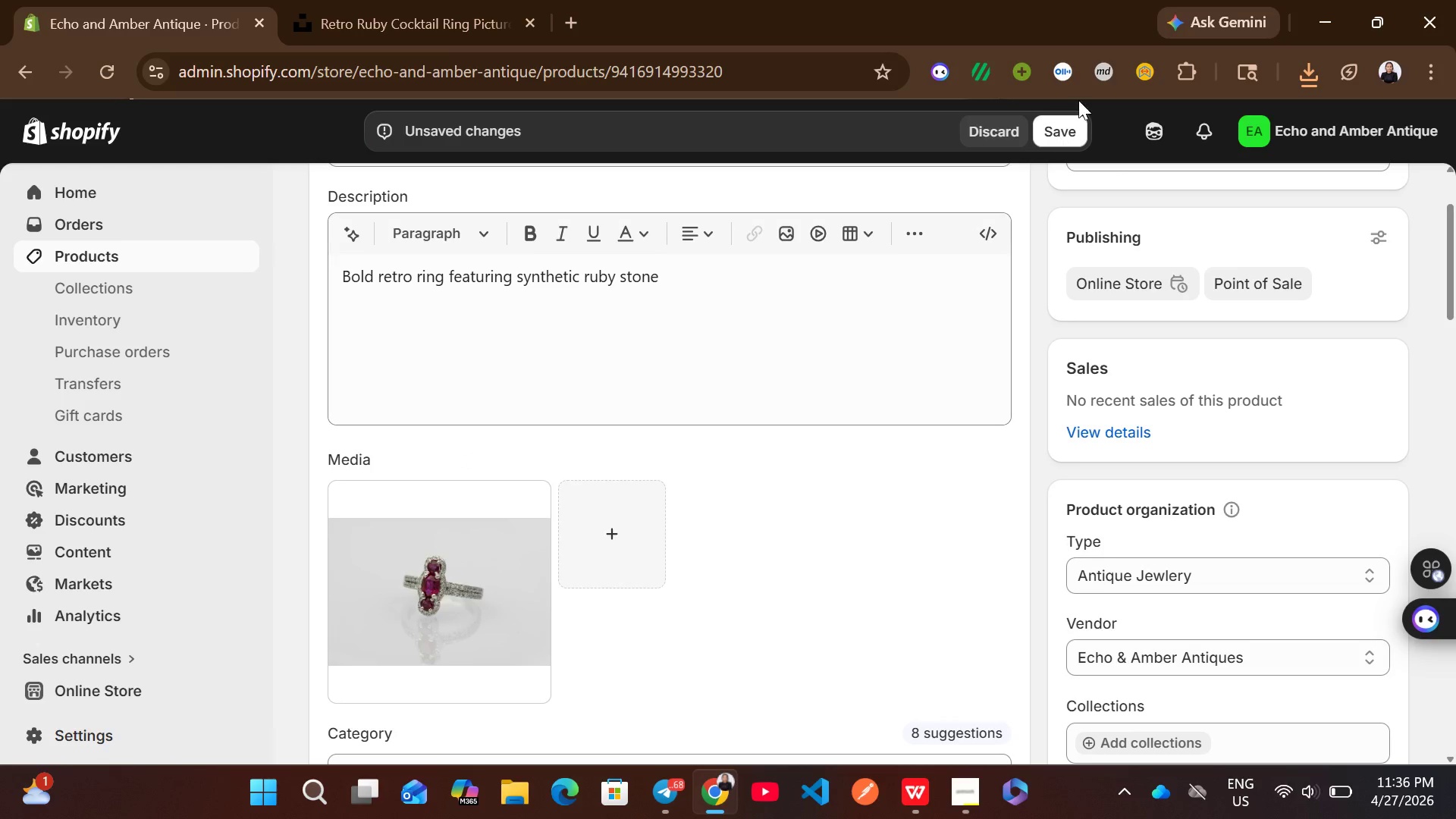 
left_click([1065, 124])
 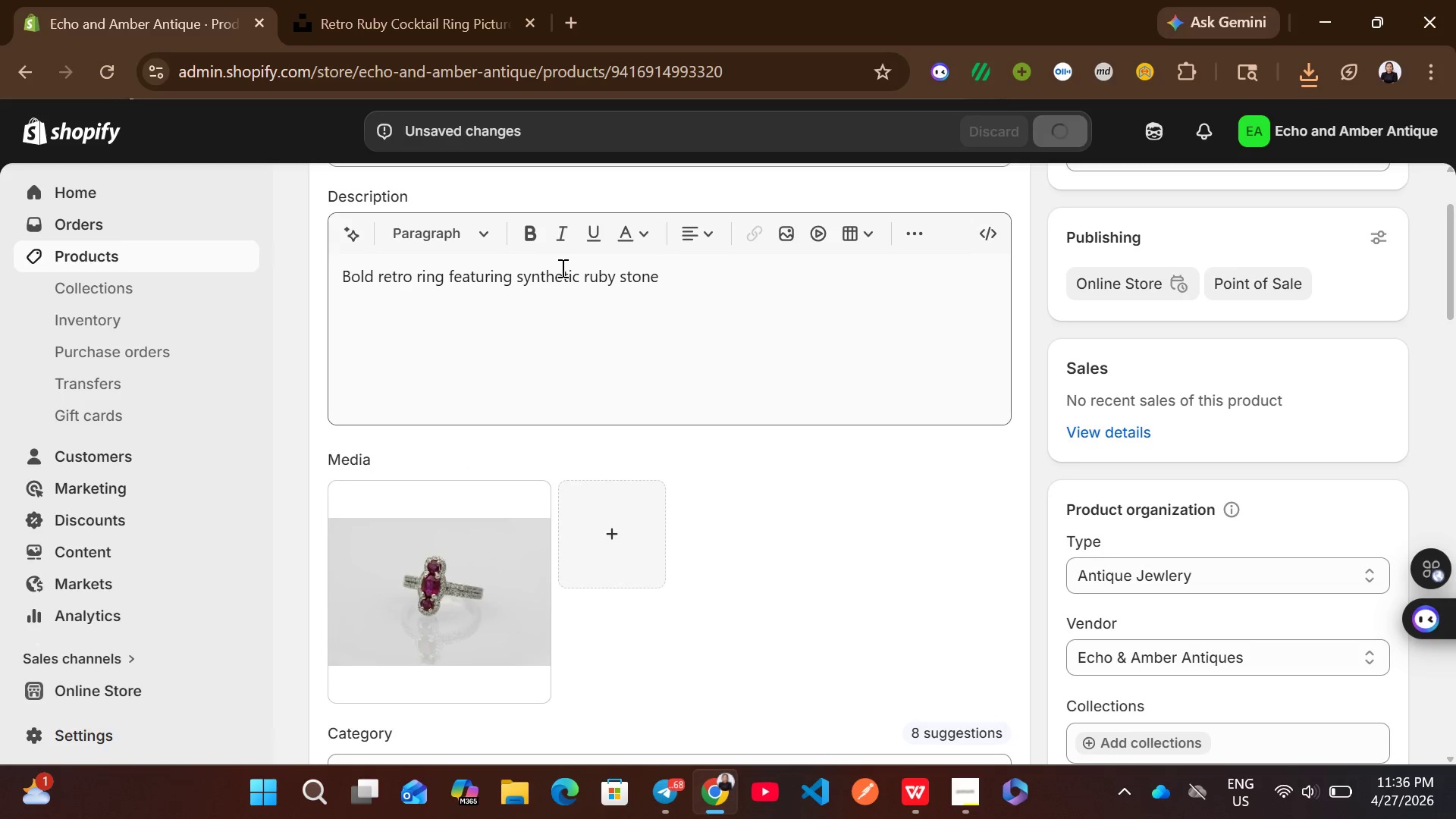 
wait(5.34)
 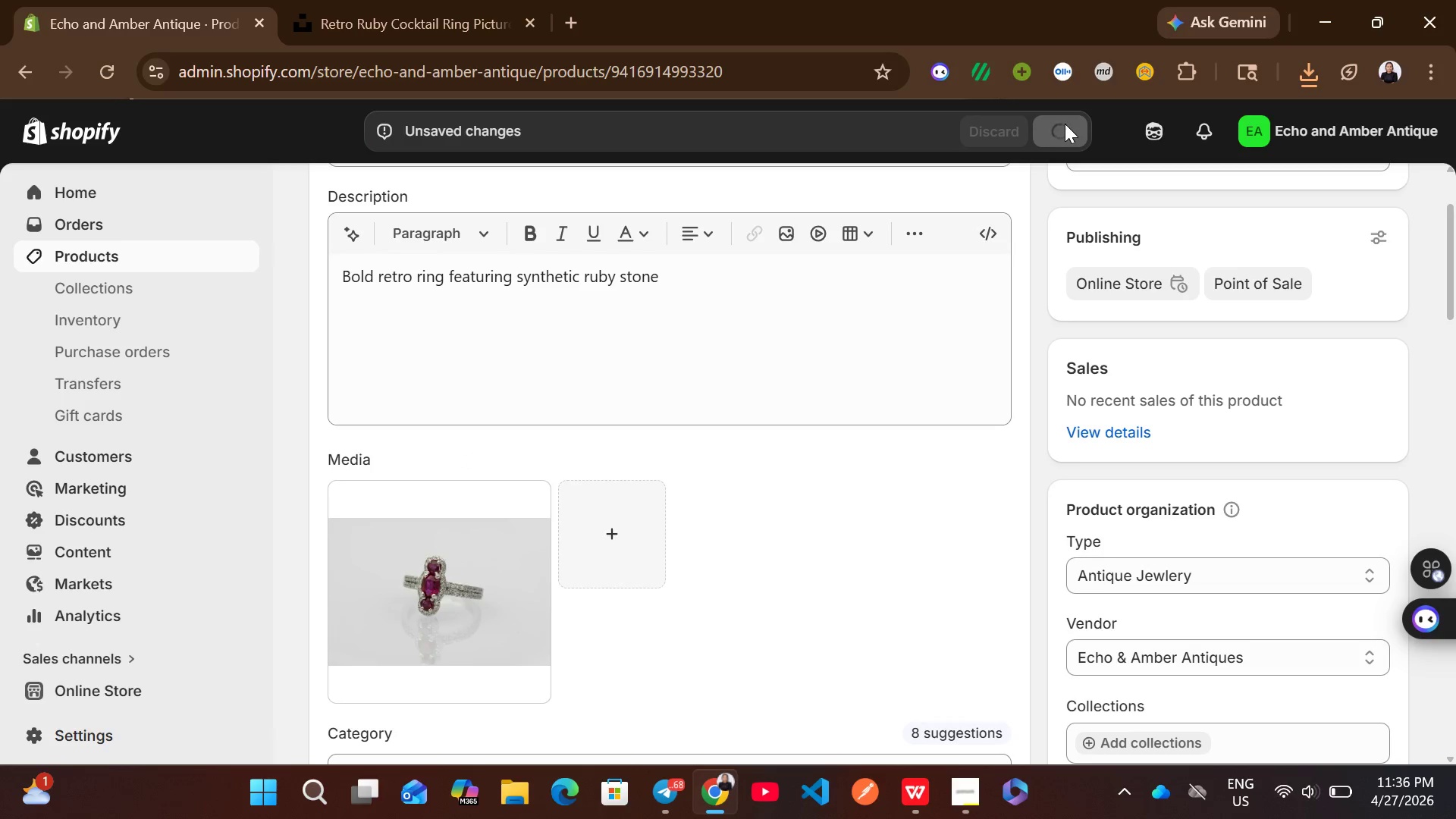 
left_click([230, 263])
 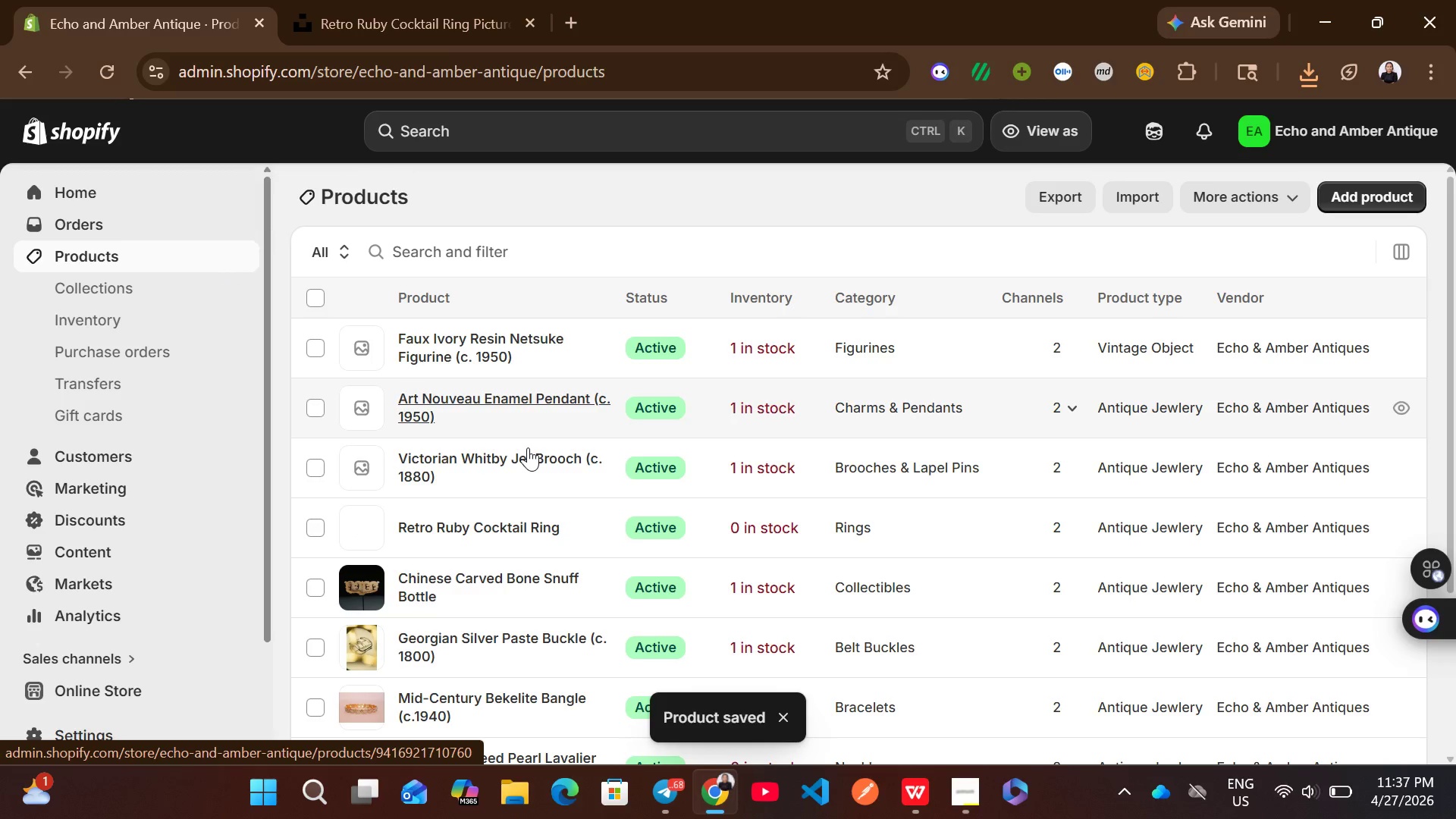 
left_click([733, 470])
 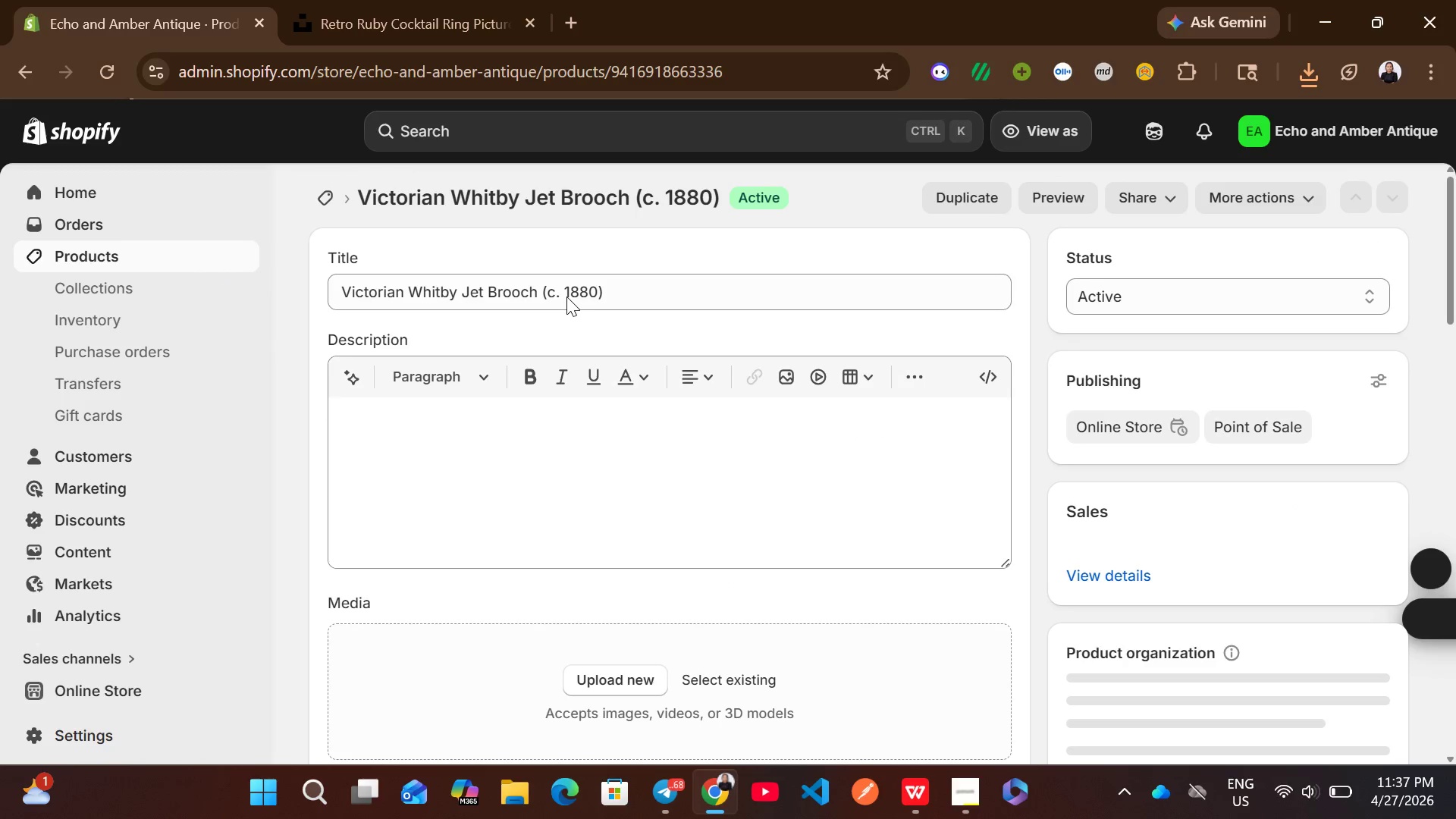 
left_click_drag(start_coordinate=[540, 284], to_coordinate=[492, 289])
 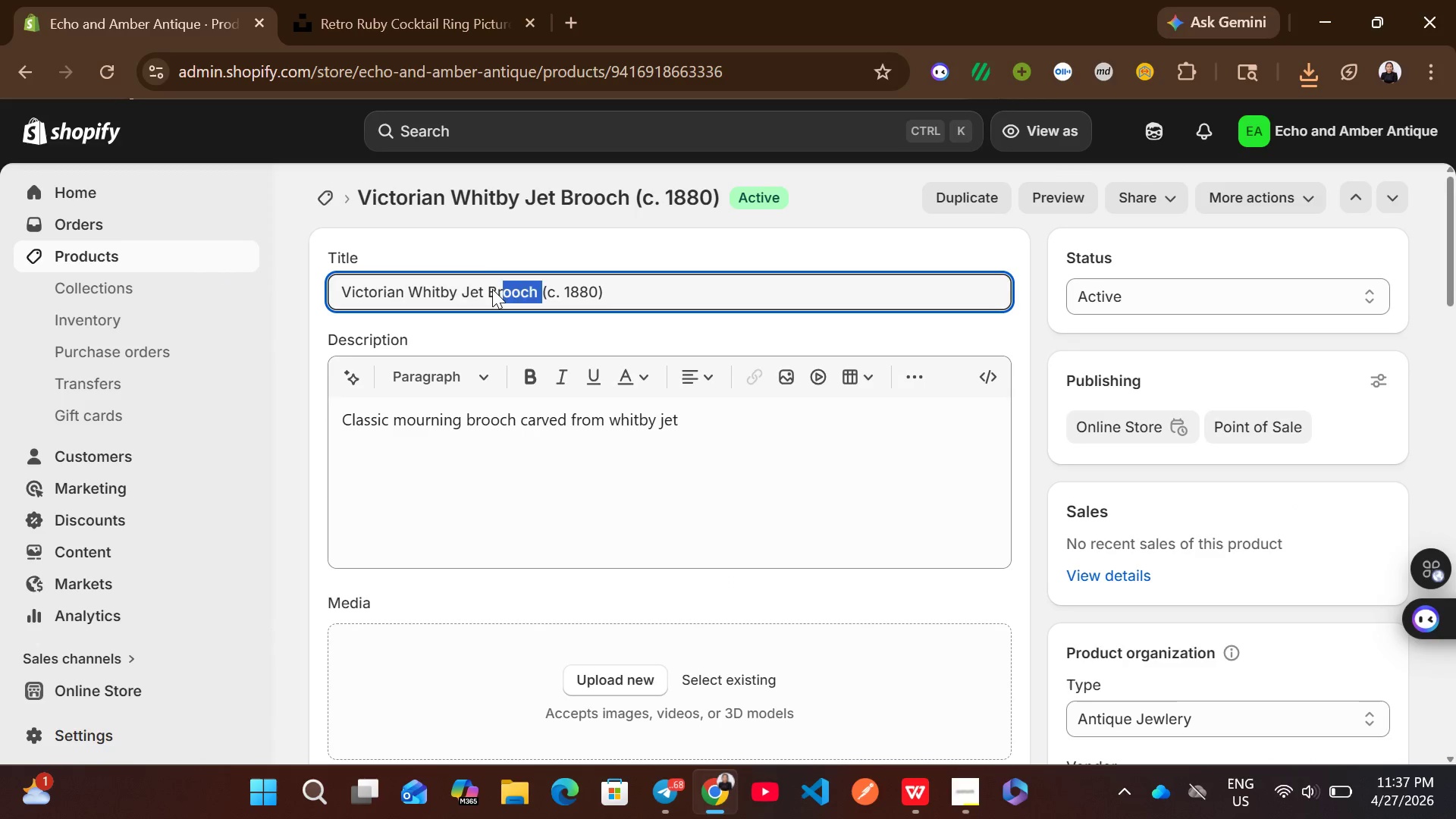 
left_click([492, 289])
 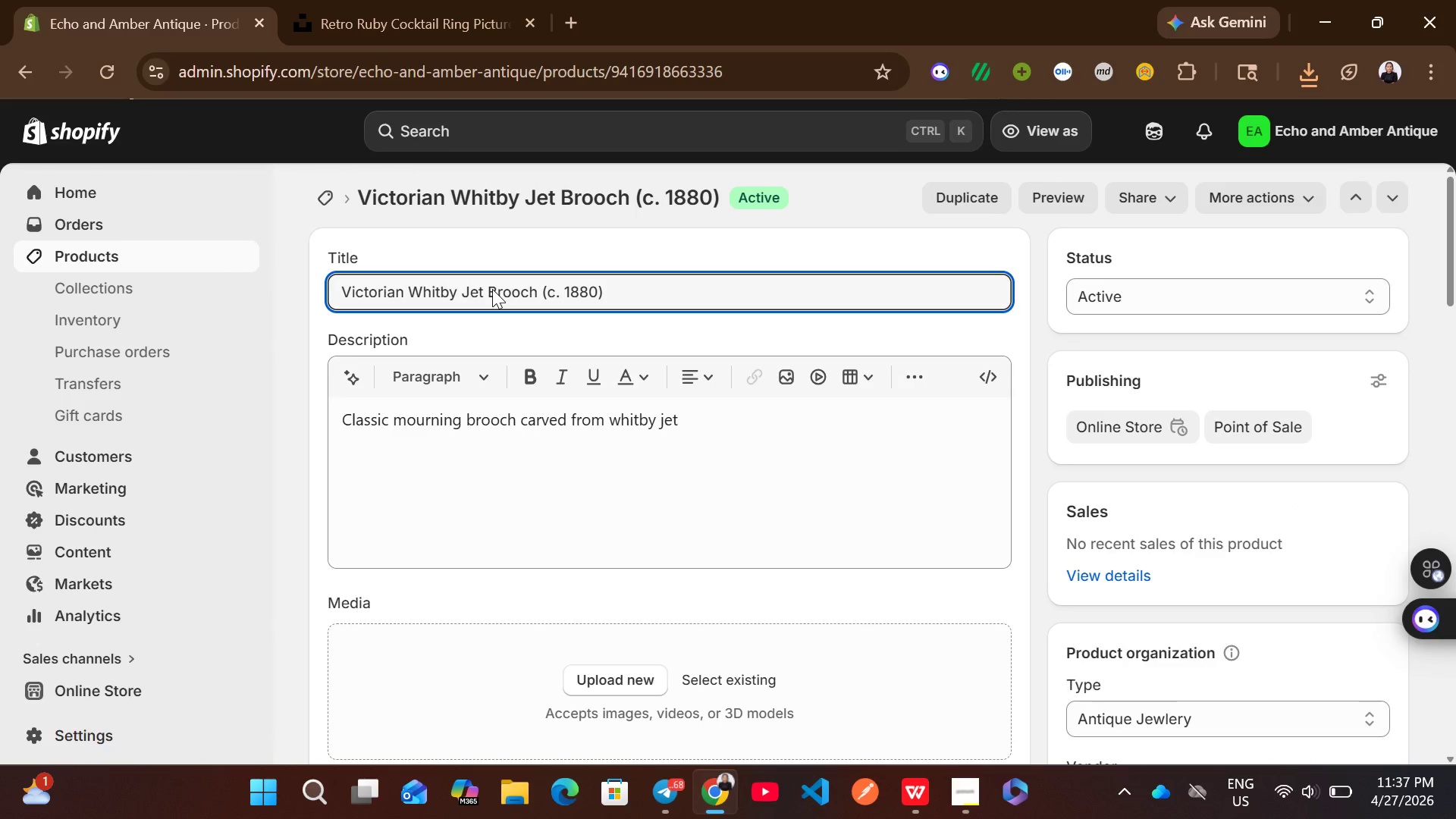 
left_click_drag(start_coordinate=[492, 289], to_coordinate=[537, 290])
 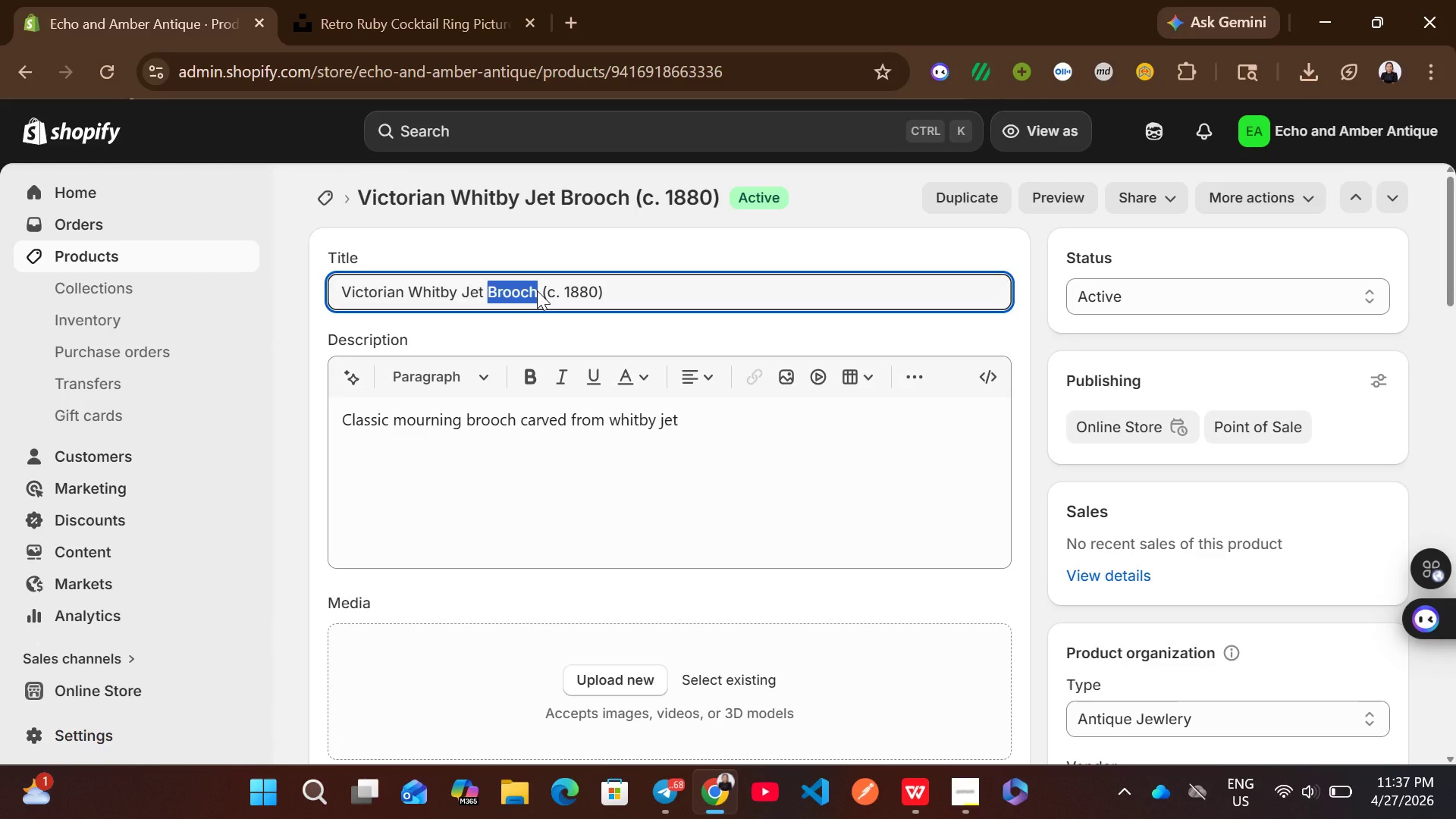 
key(Control+C)
 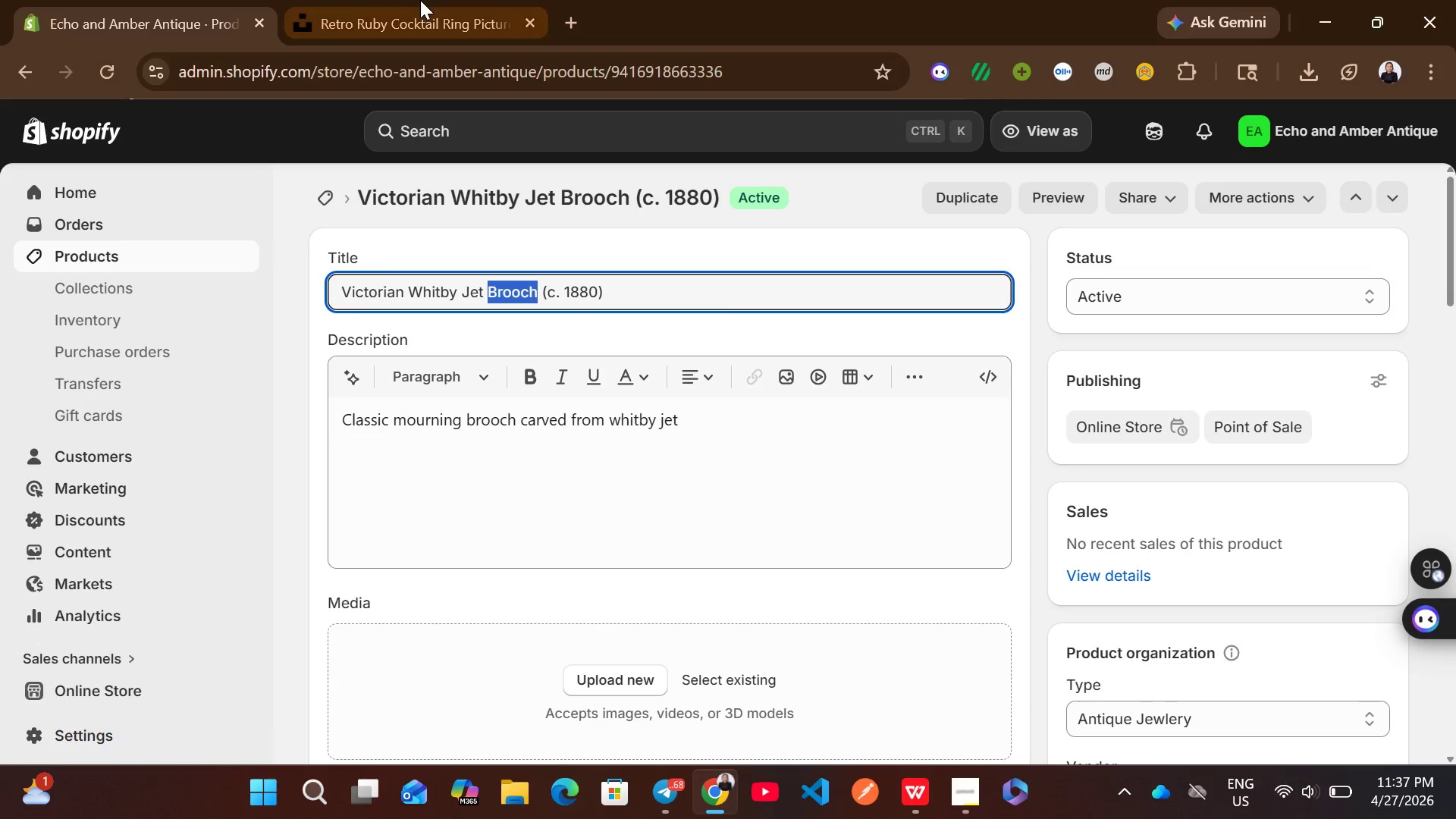 
left_click([420, 0])
 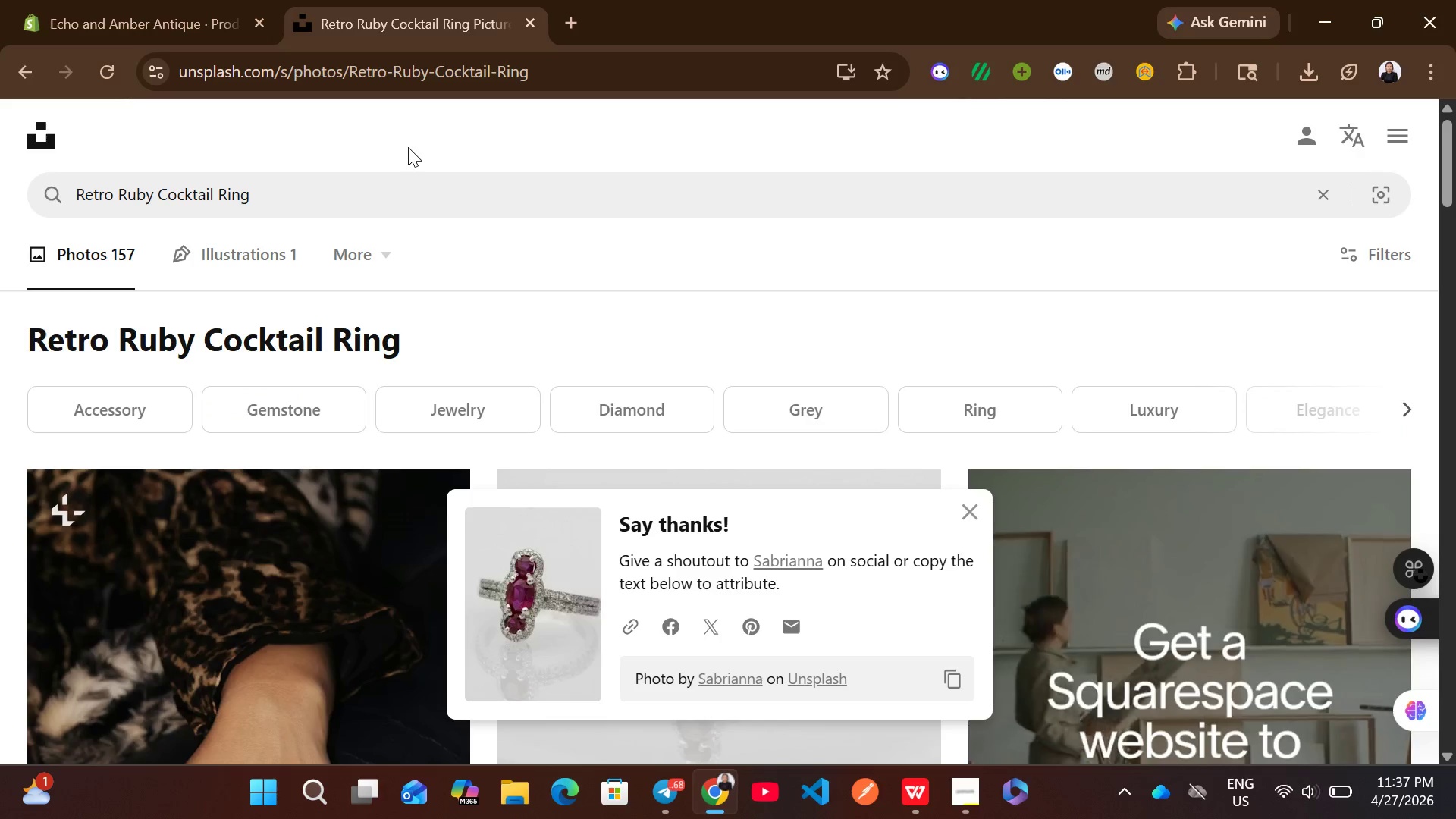 
left_click([353, 174])
 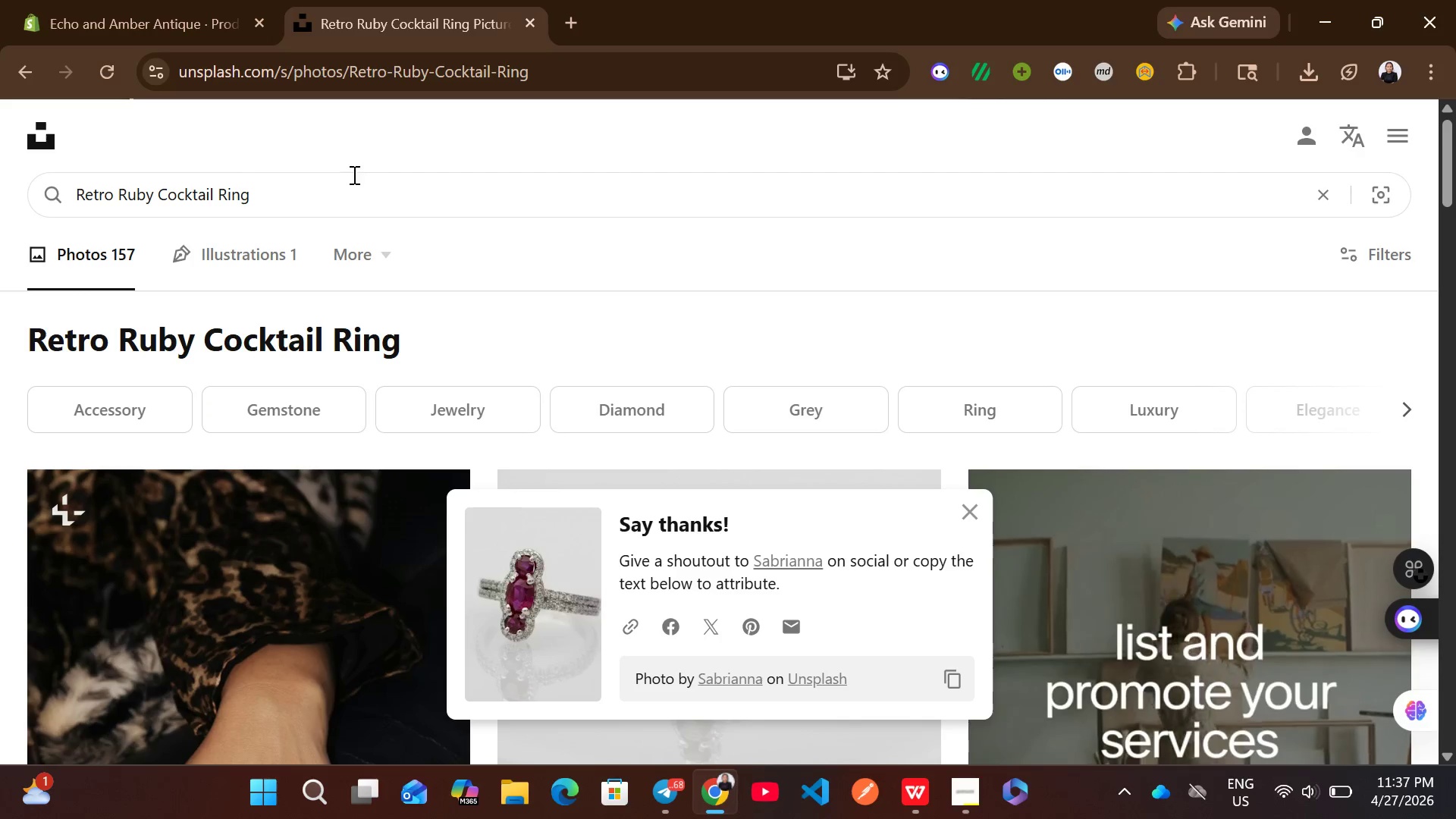 
key(Control+A)
 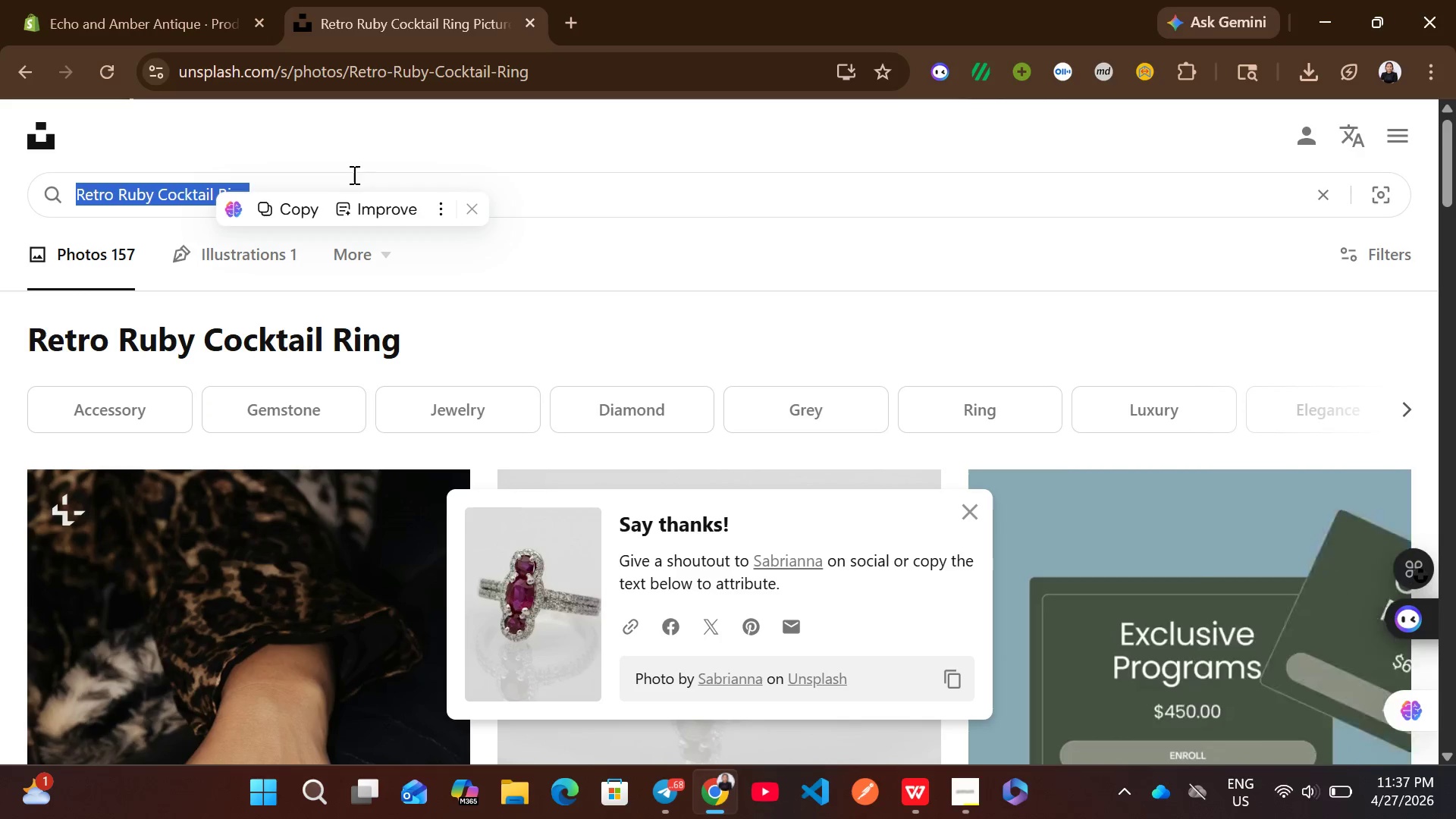 
type(jet )
 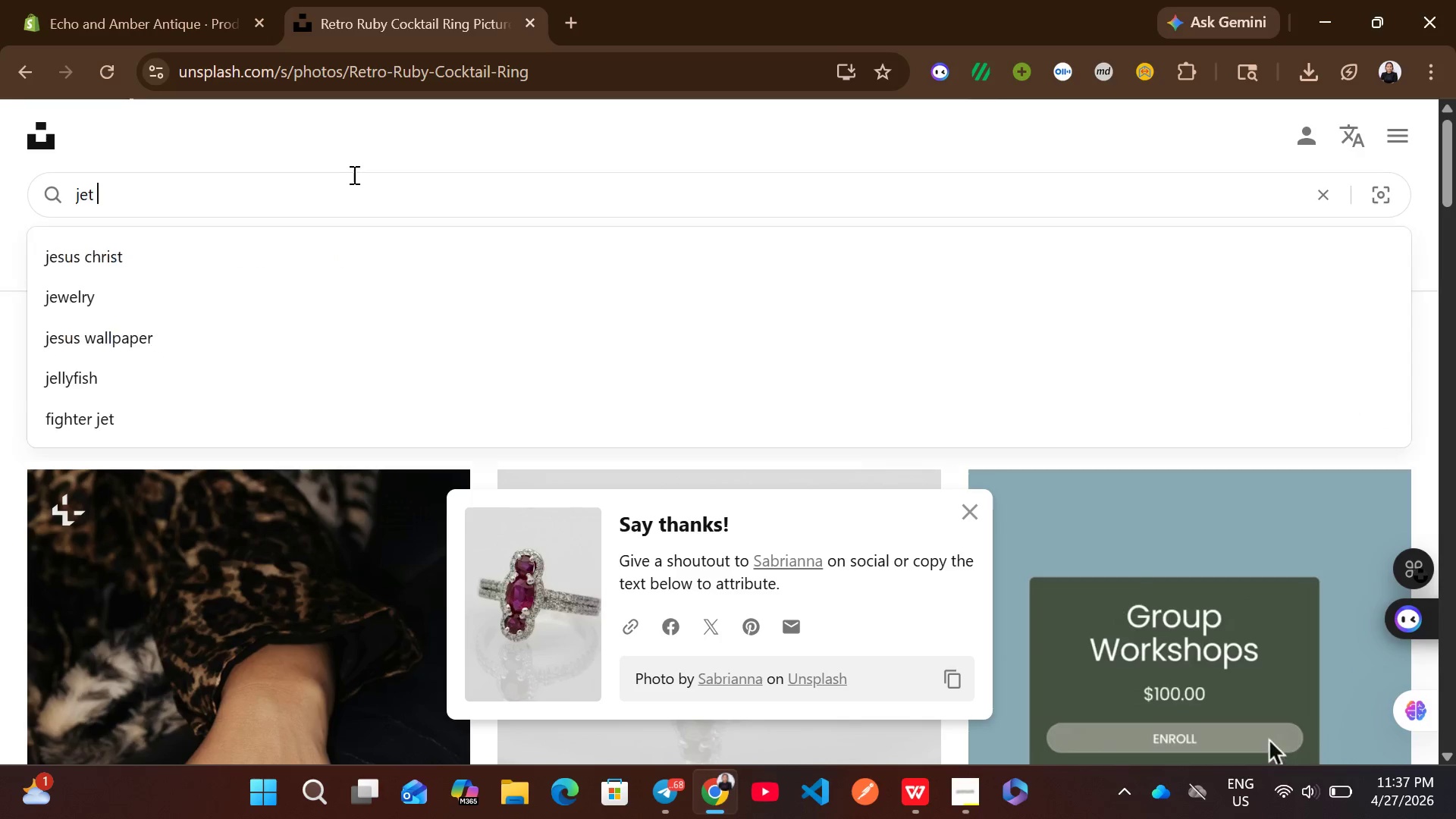 
key(Control+ControlLeft)
 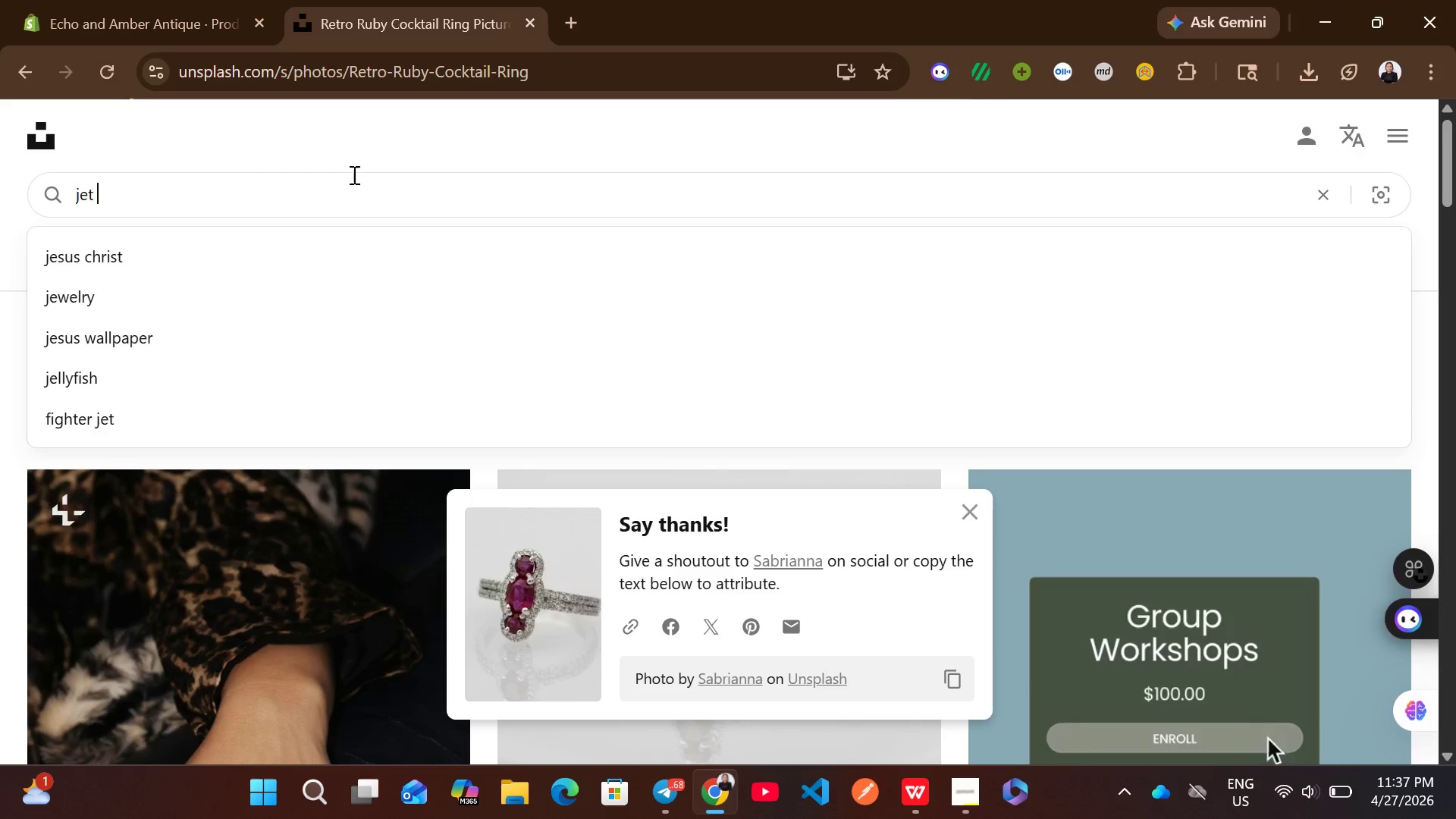 
key(Control+V)
 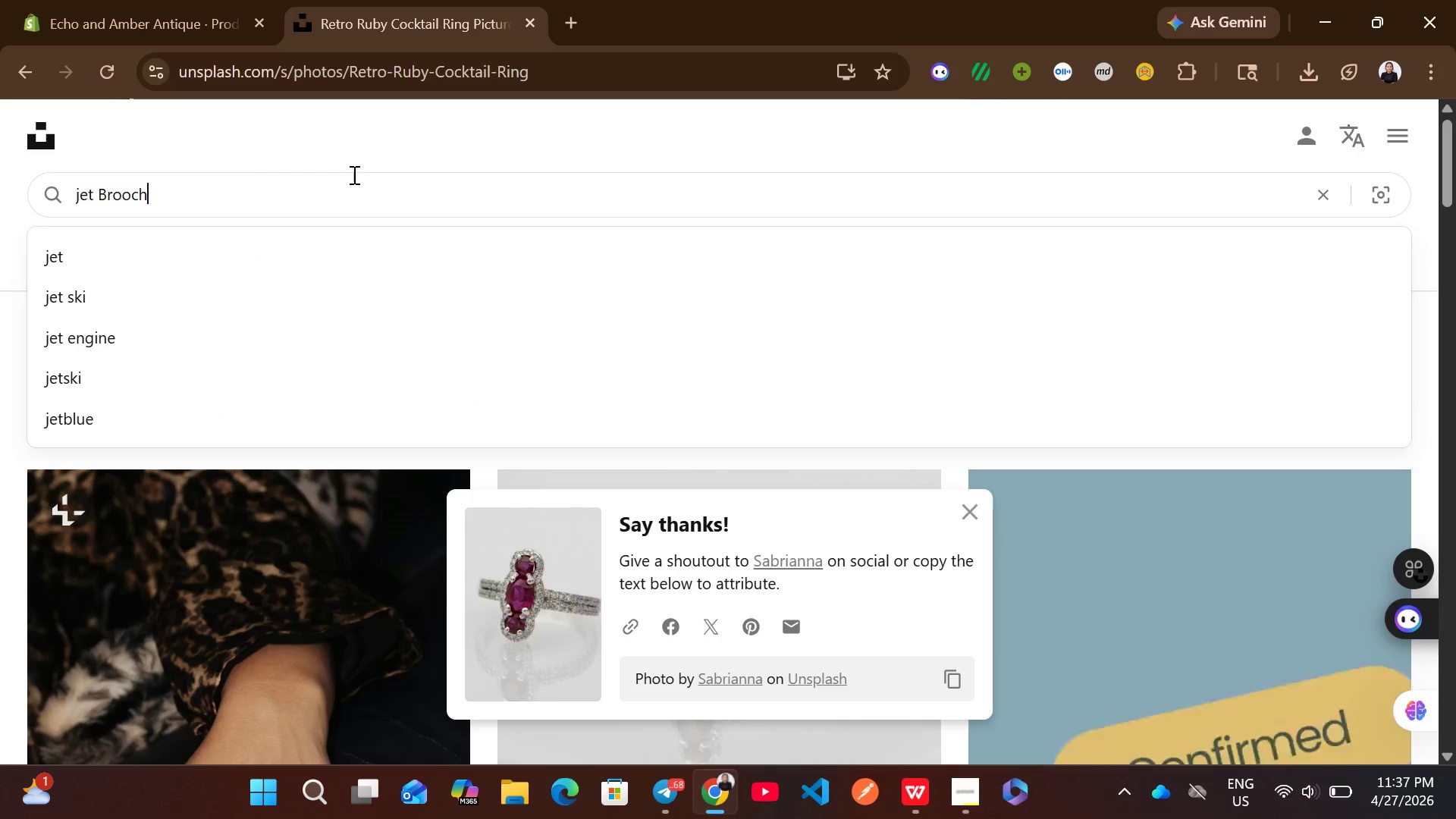 
key(Enter)
 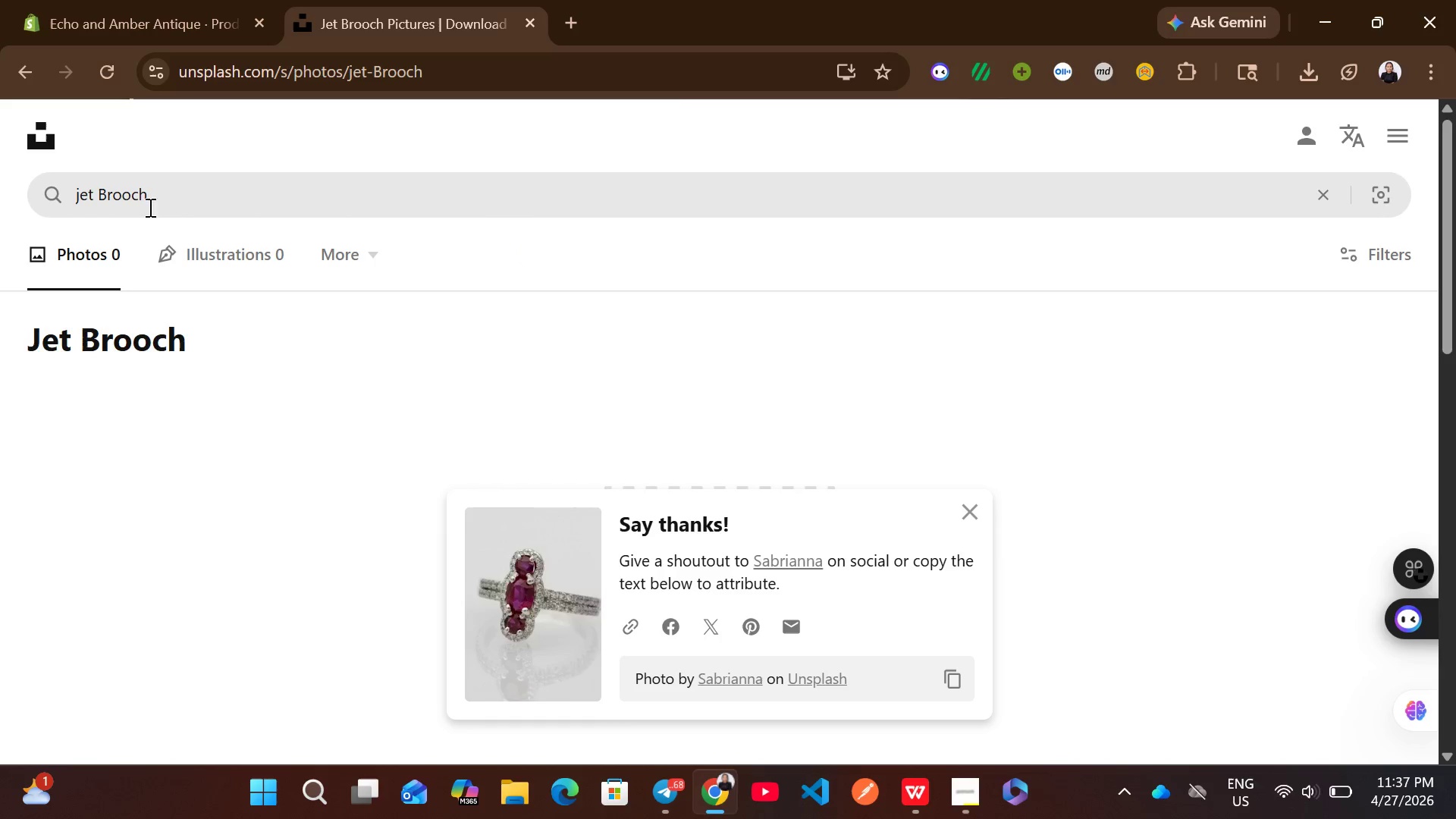 
left_click([108, 196])
 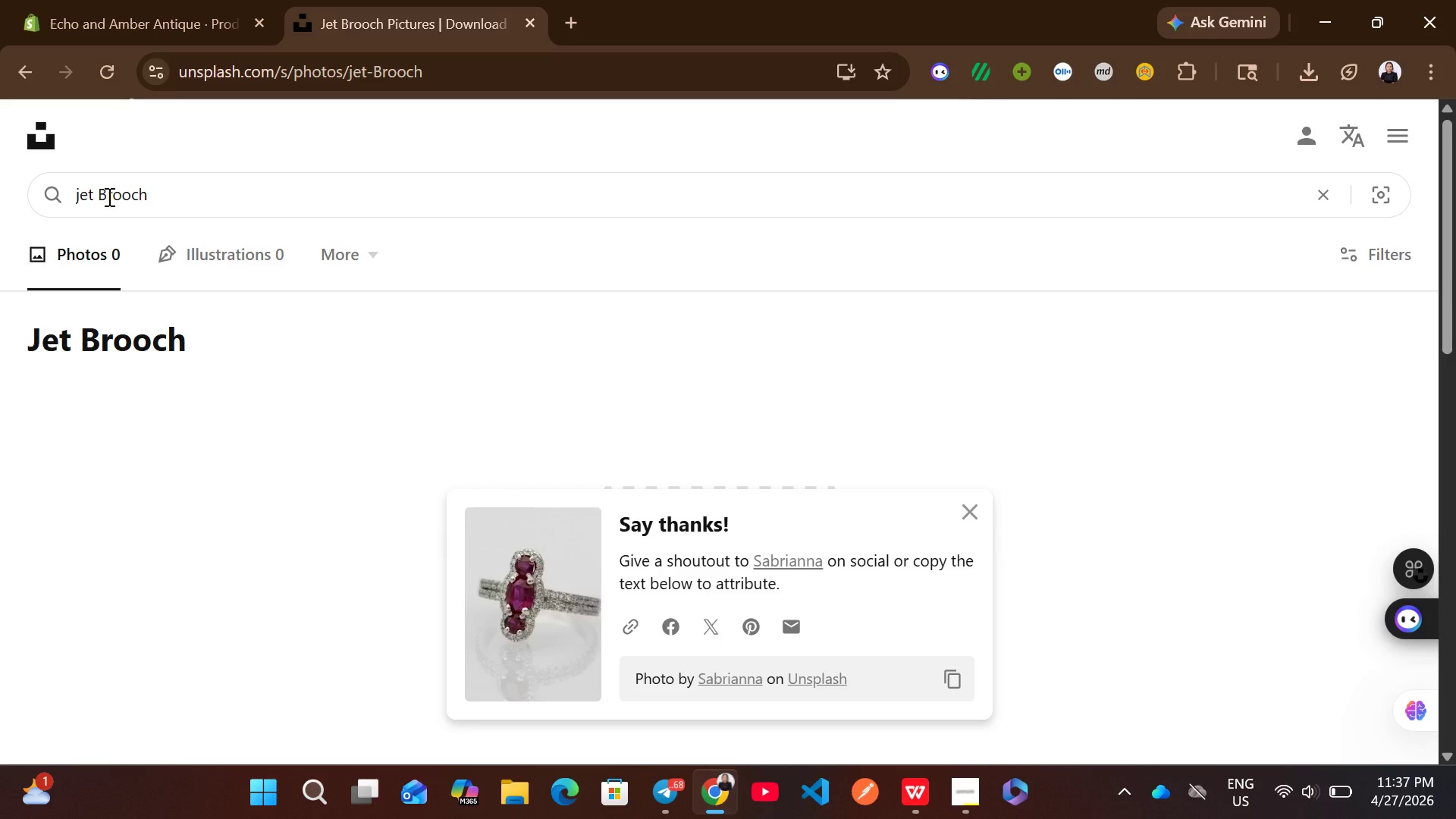 
key(ArrowLeft)
 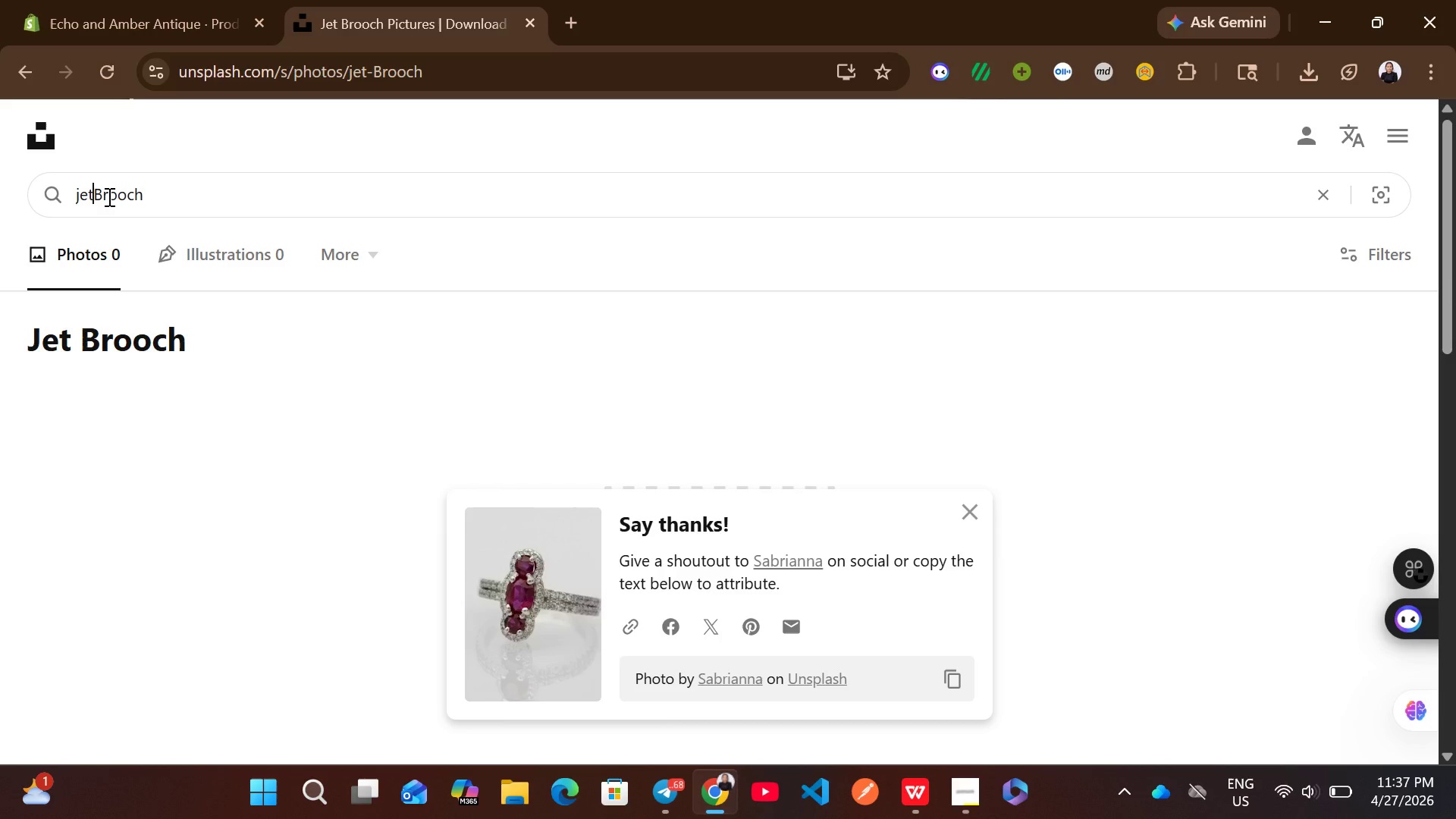 
hold_key(key=Backspace, duration=0.98)
 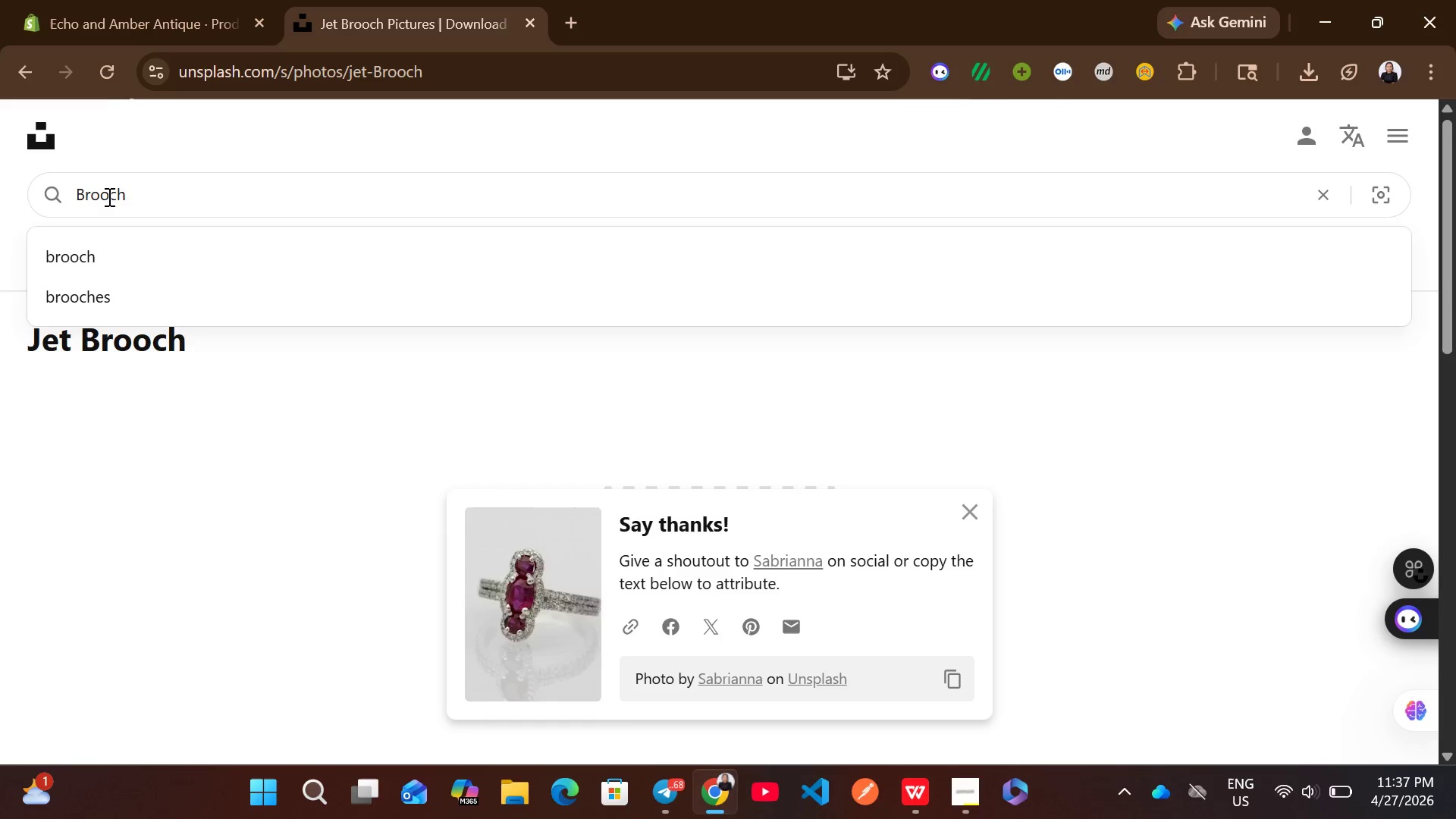 
key(Enter)
 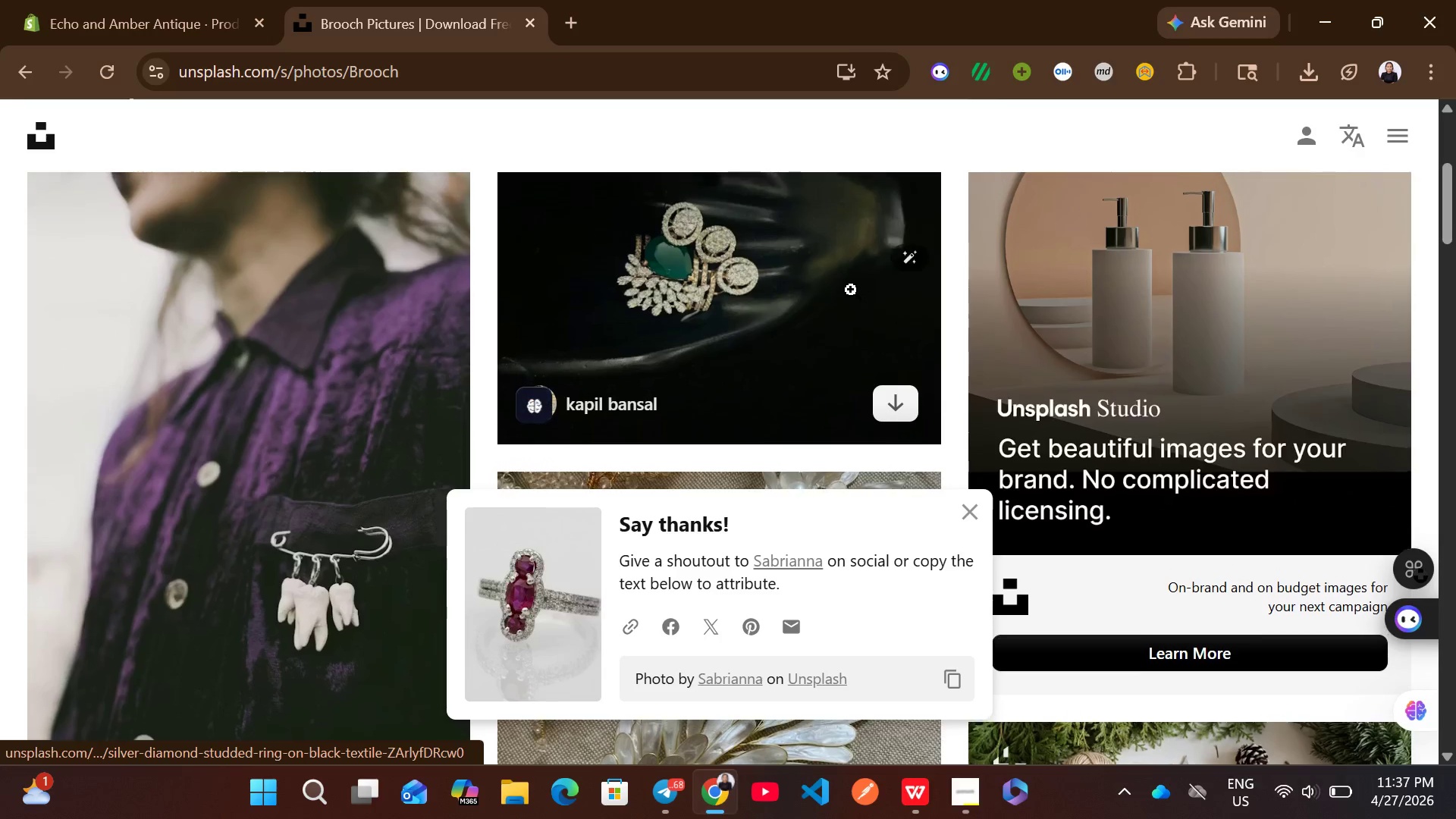 
left_click([892, 392])
 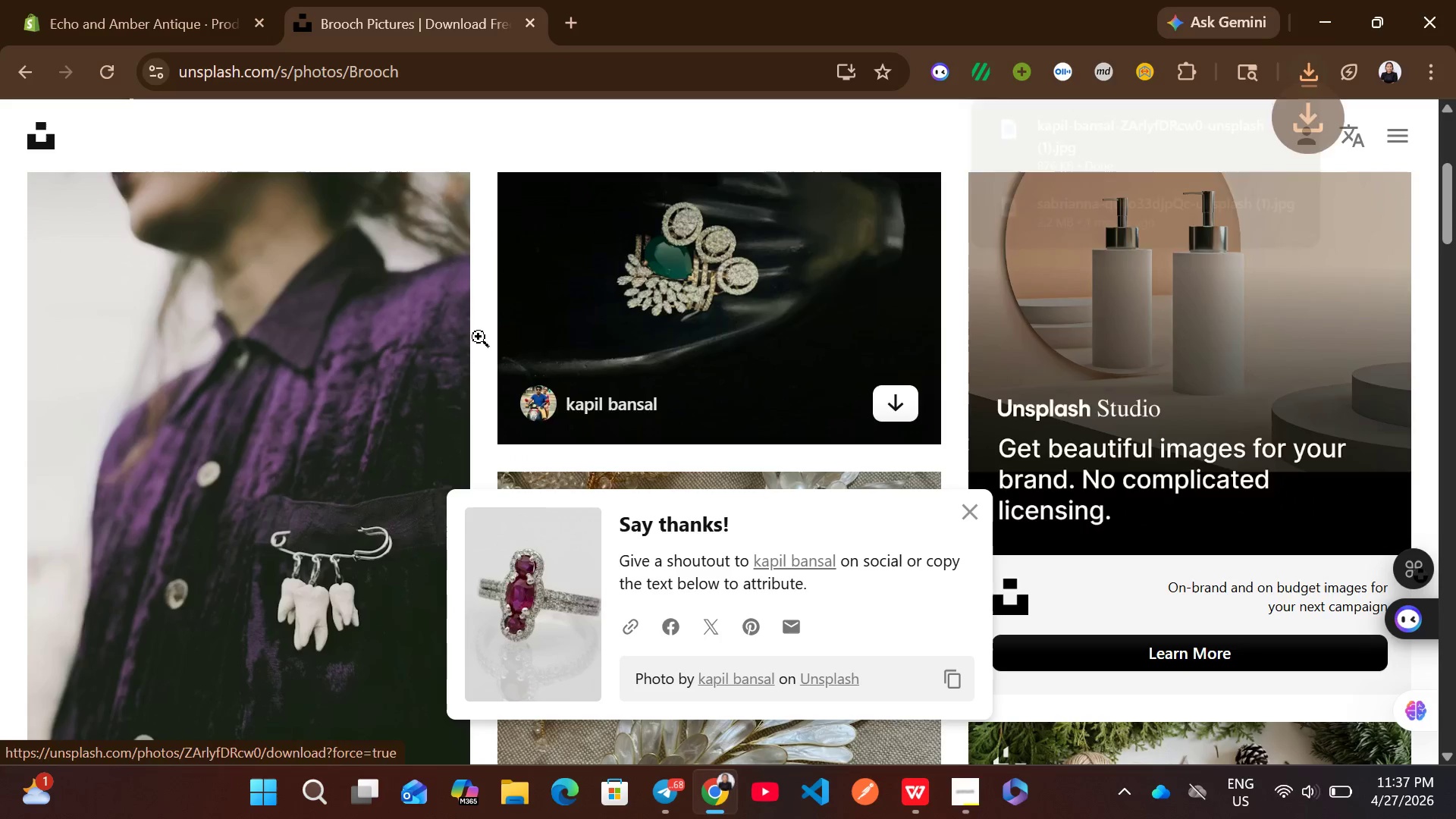 
left_click([174, 3])
 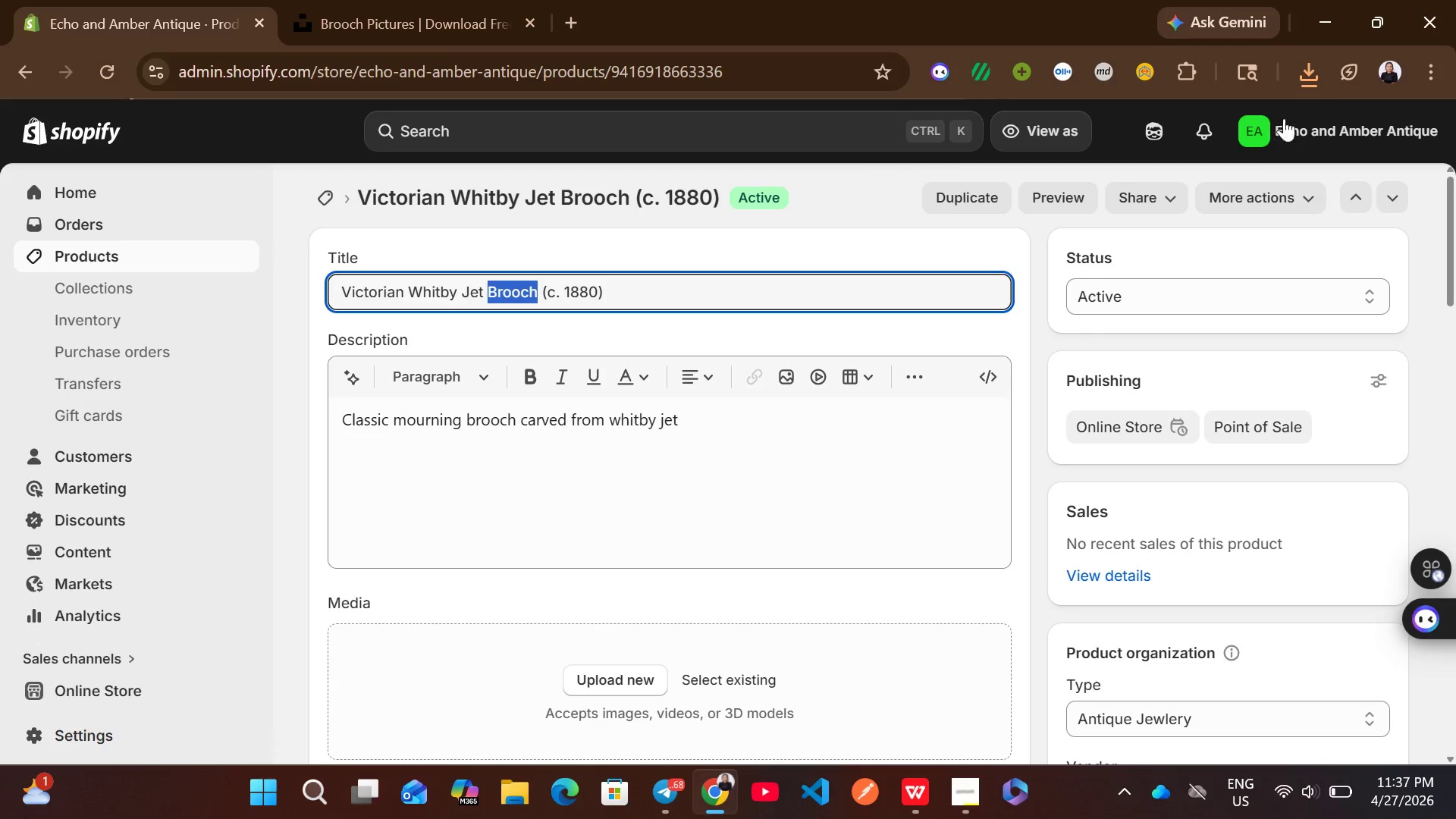 
left_click([1308, 77])
 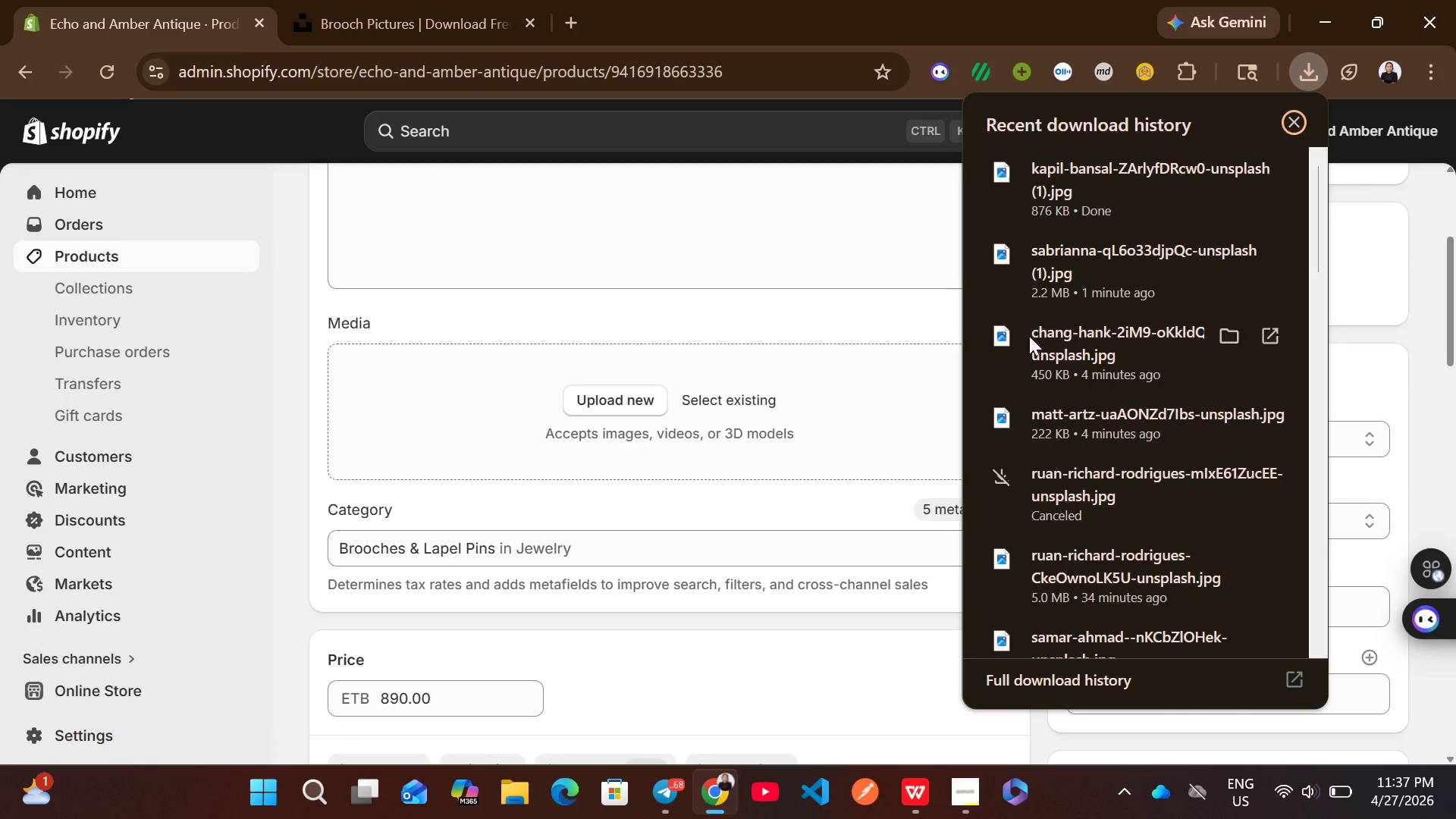 
left_click_drag(start_coordinate=[1117, 205], to_coordinate=[726, 647])
 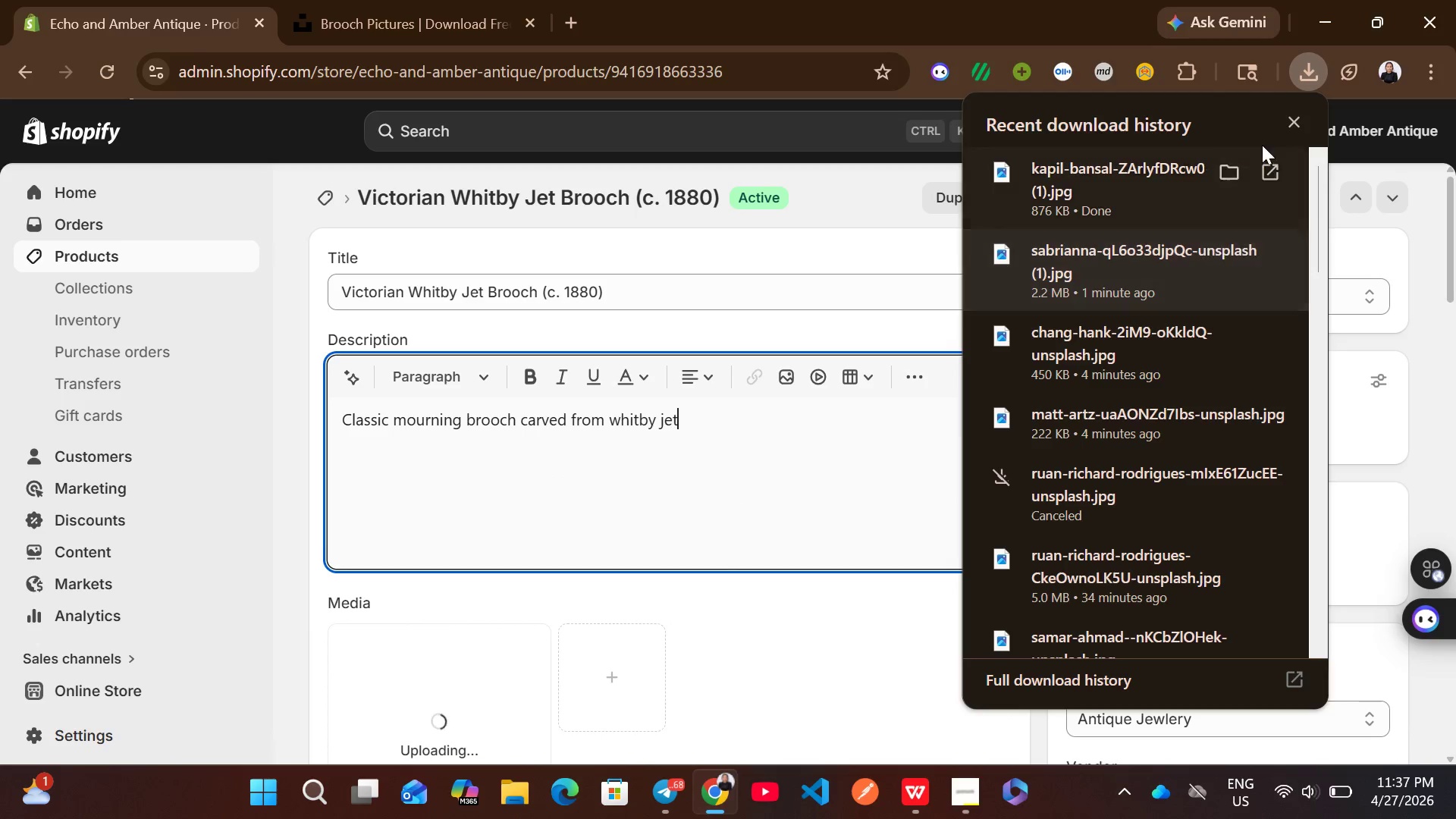 
left_click([1297, 117])
 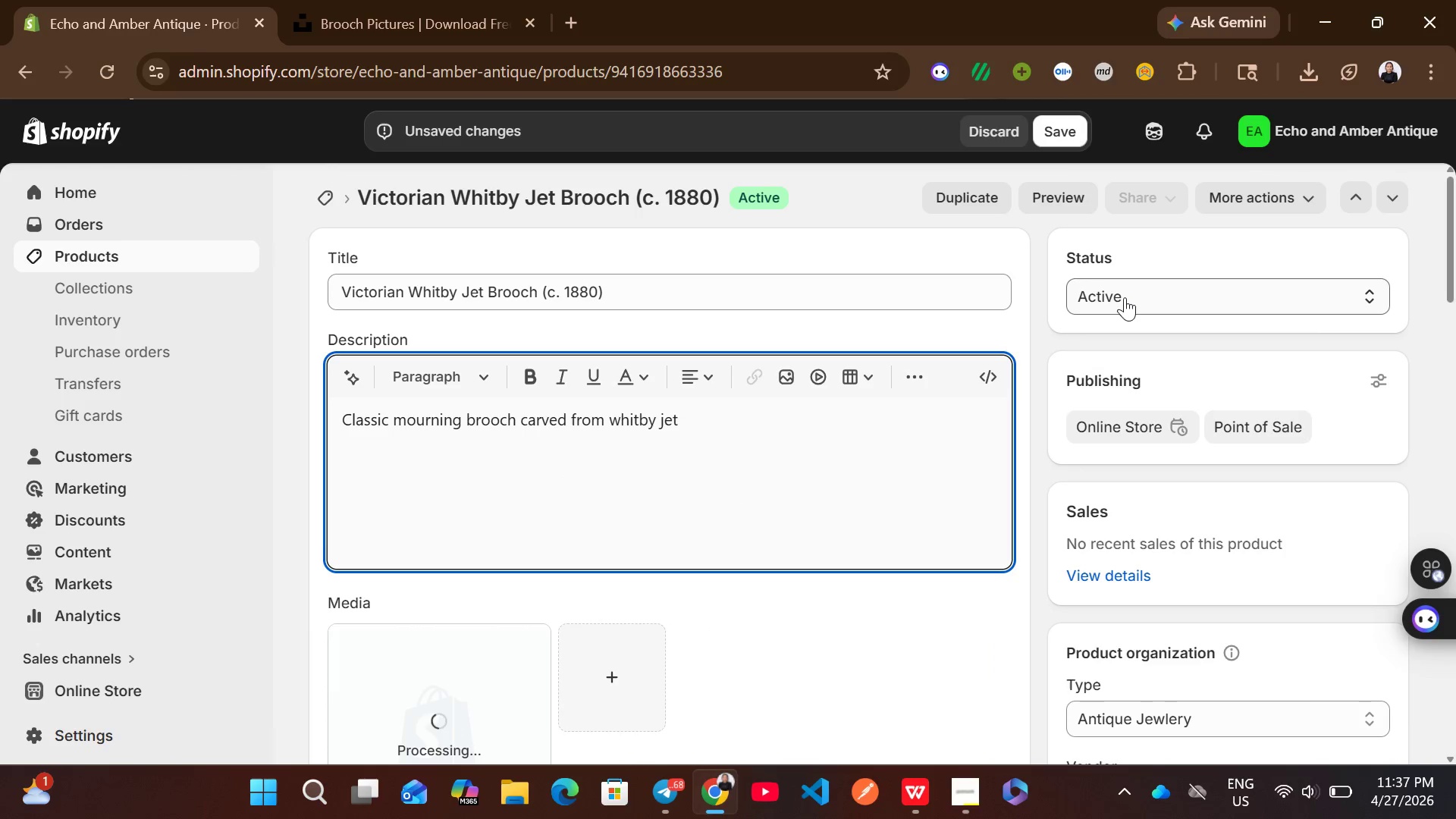 
wait(9.58)
 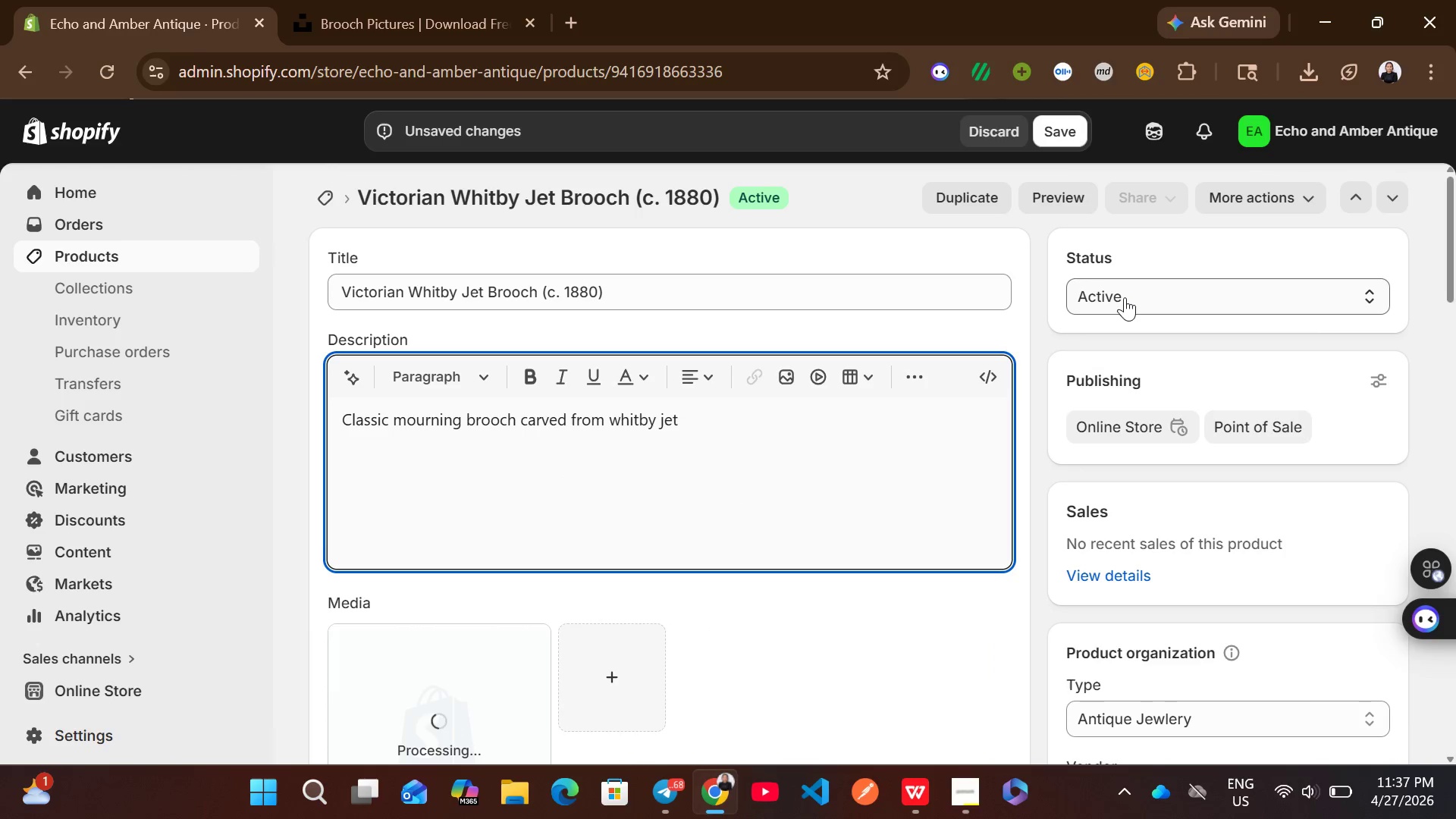 
left_click([1051, 124])
 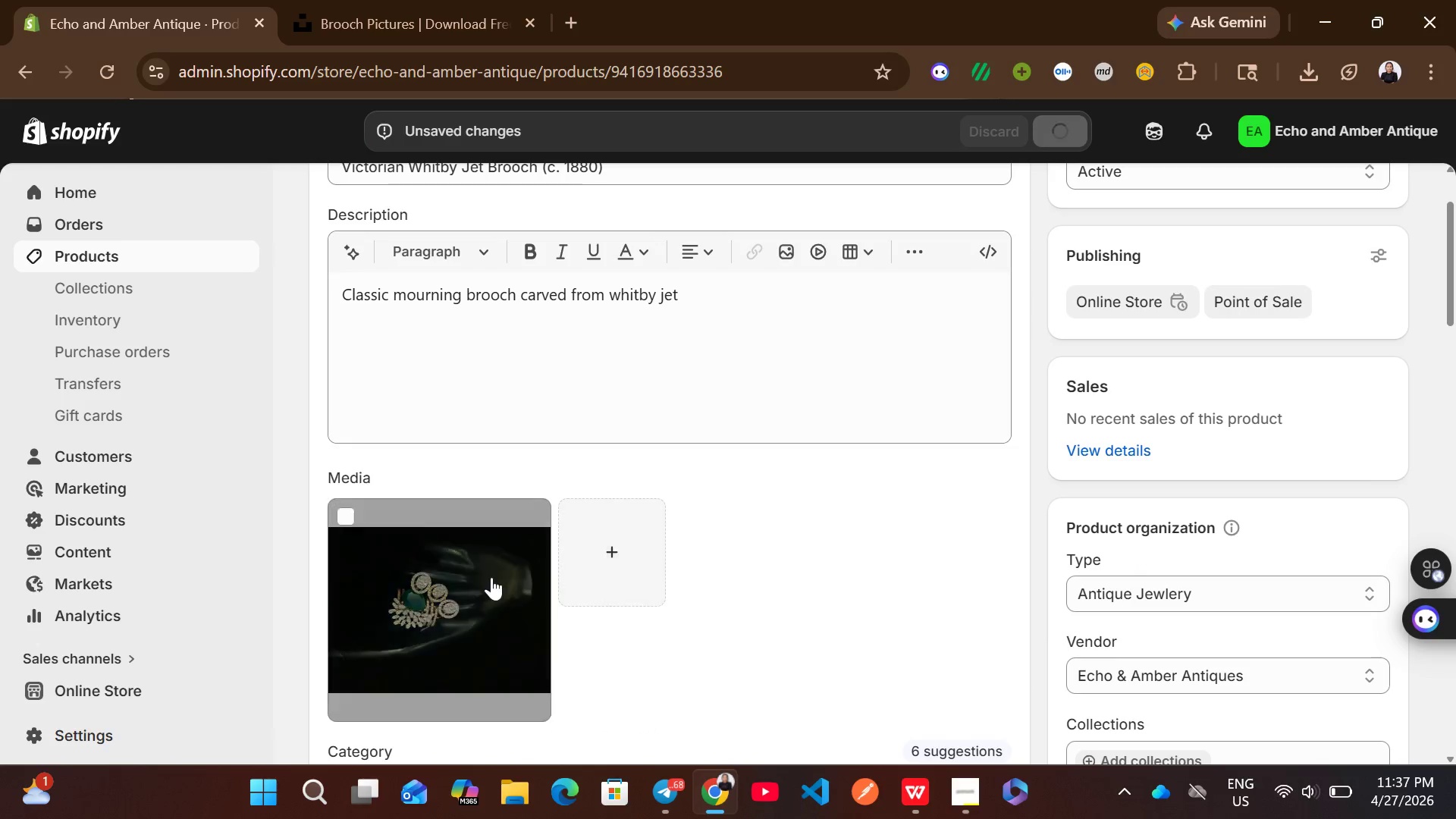 
left_click([491, 579])
 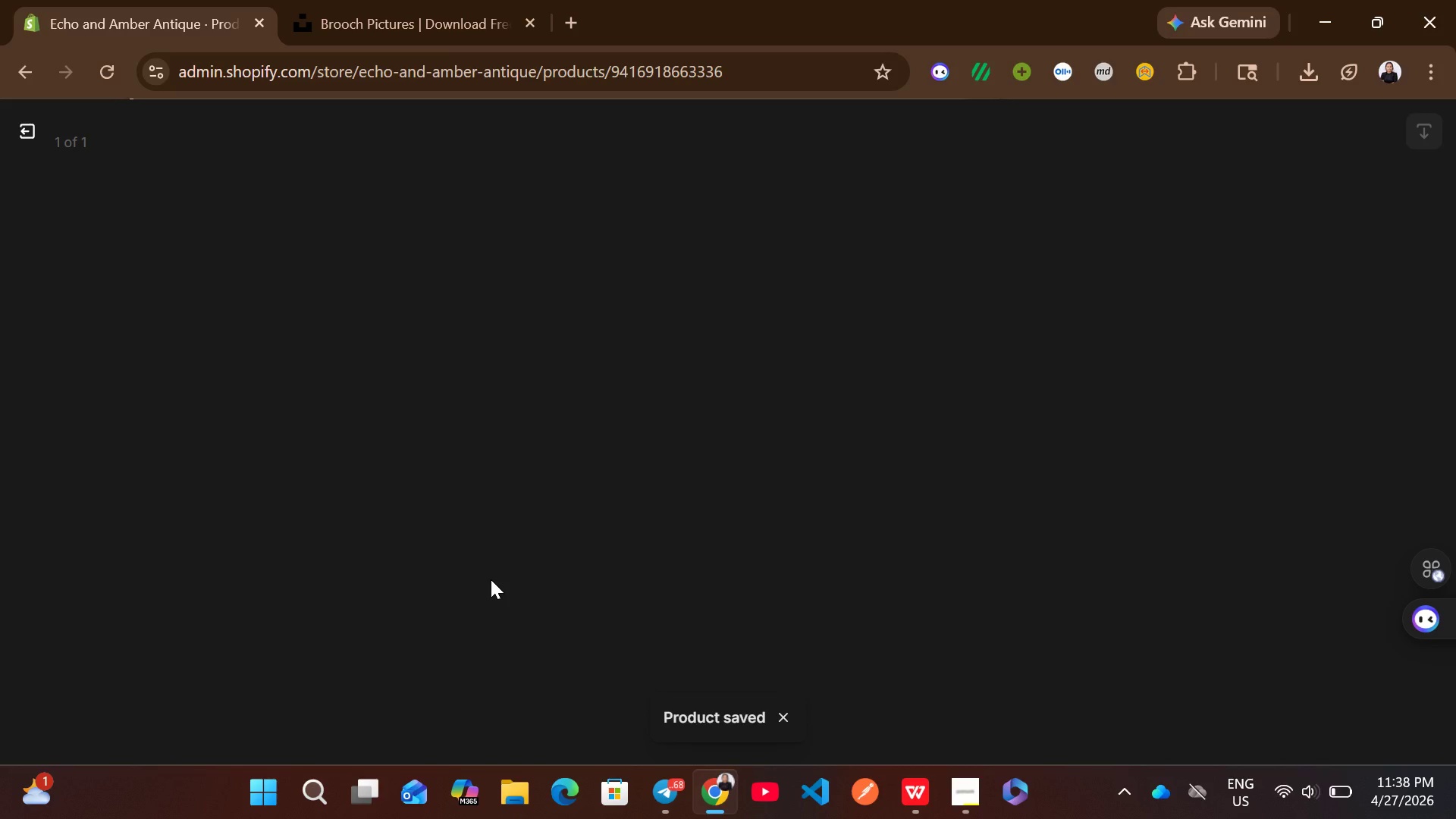 
wait(9.42)
 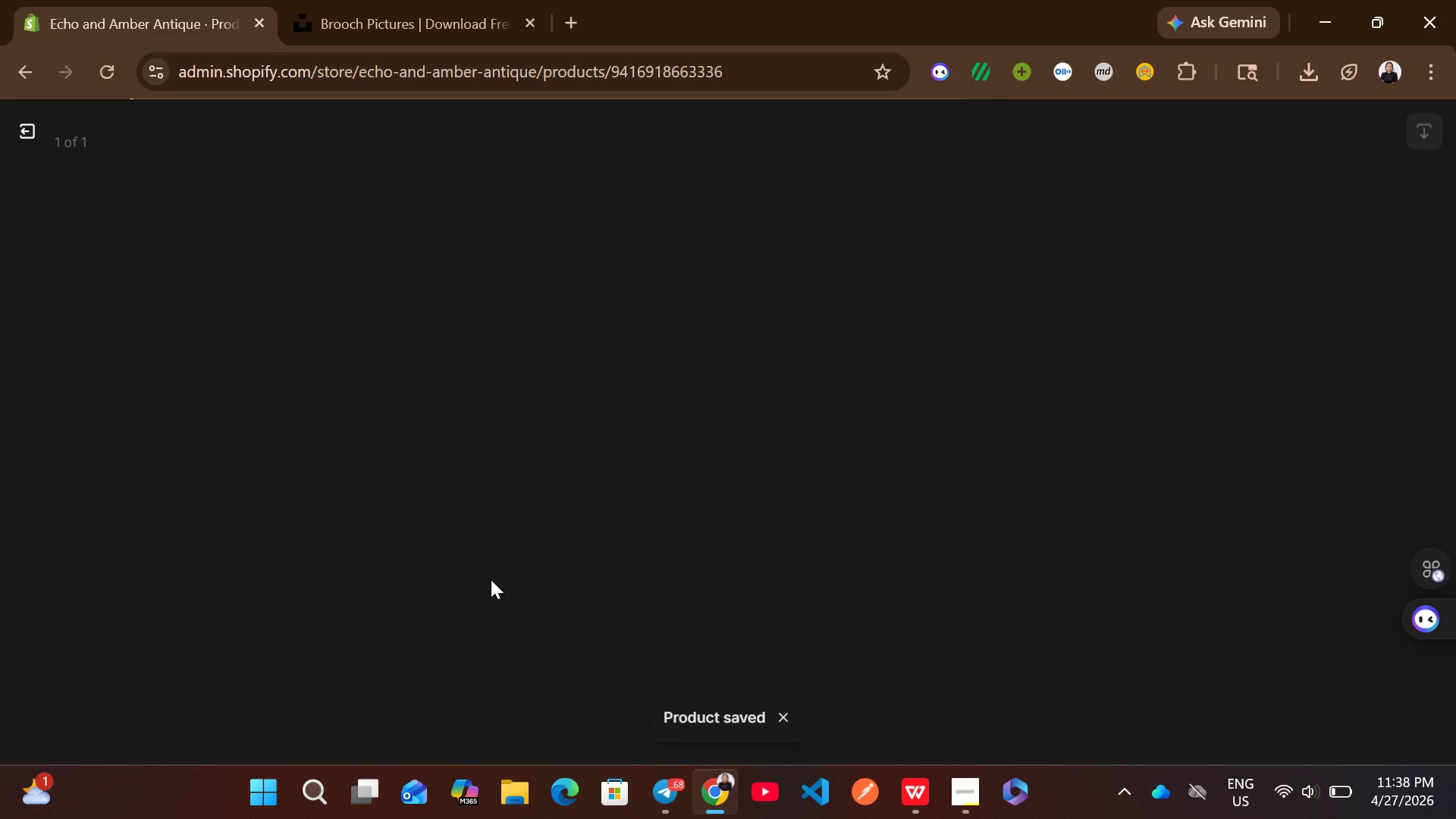 
left_click([1324, 429])
 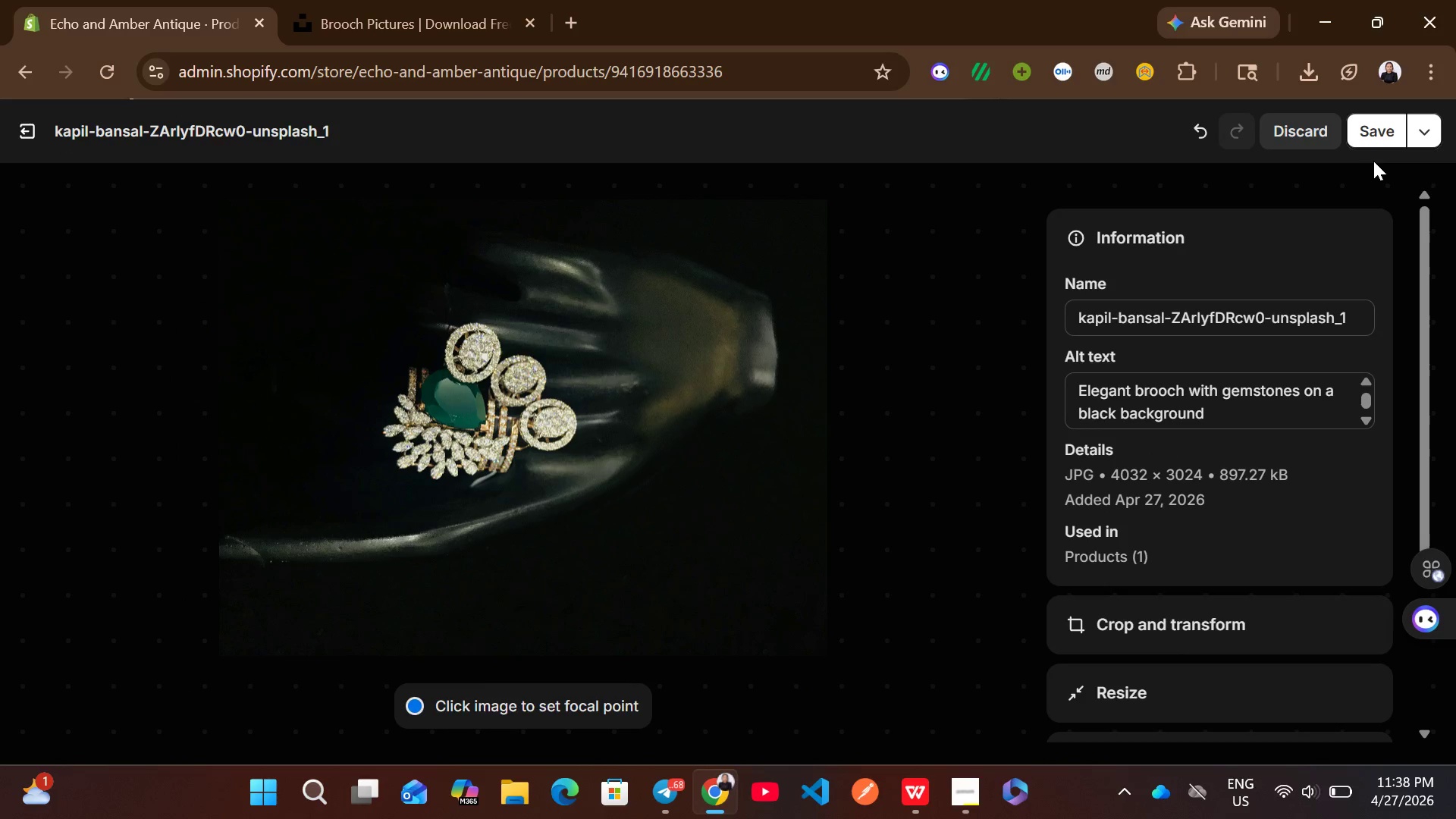 
left_click([1377, 145])
 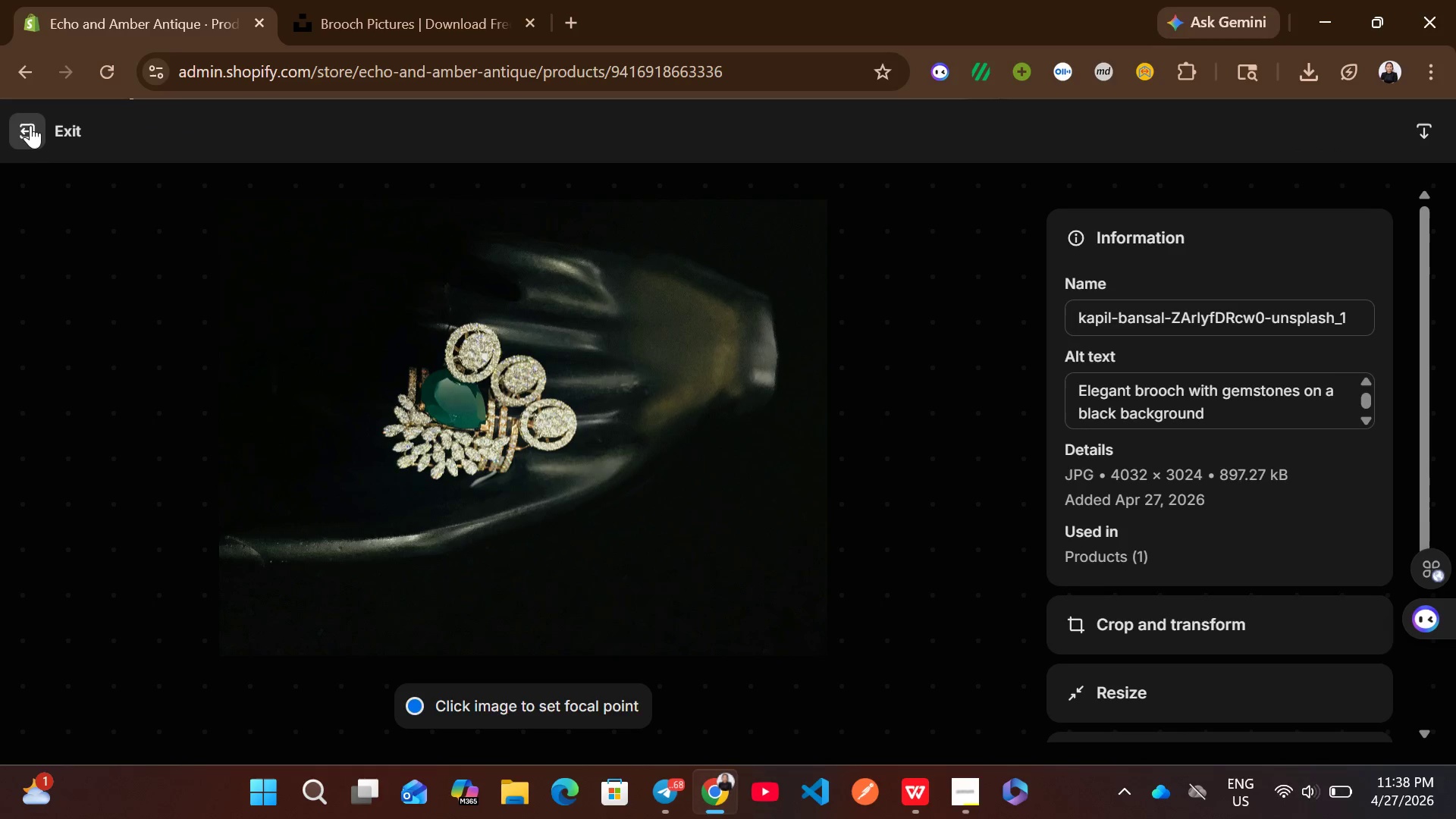 
left_click([38, 124])
 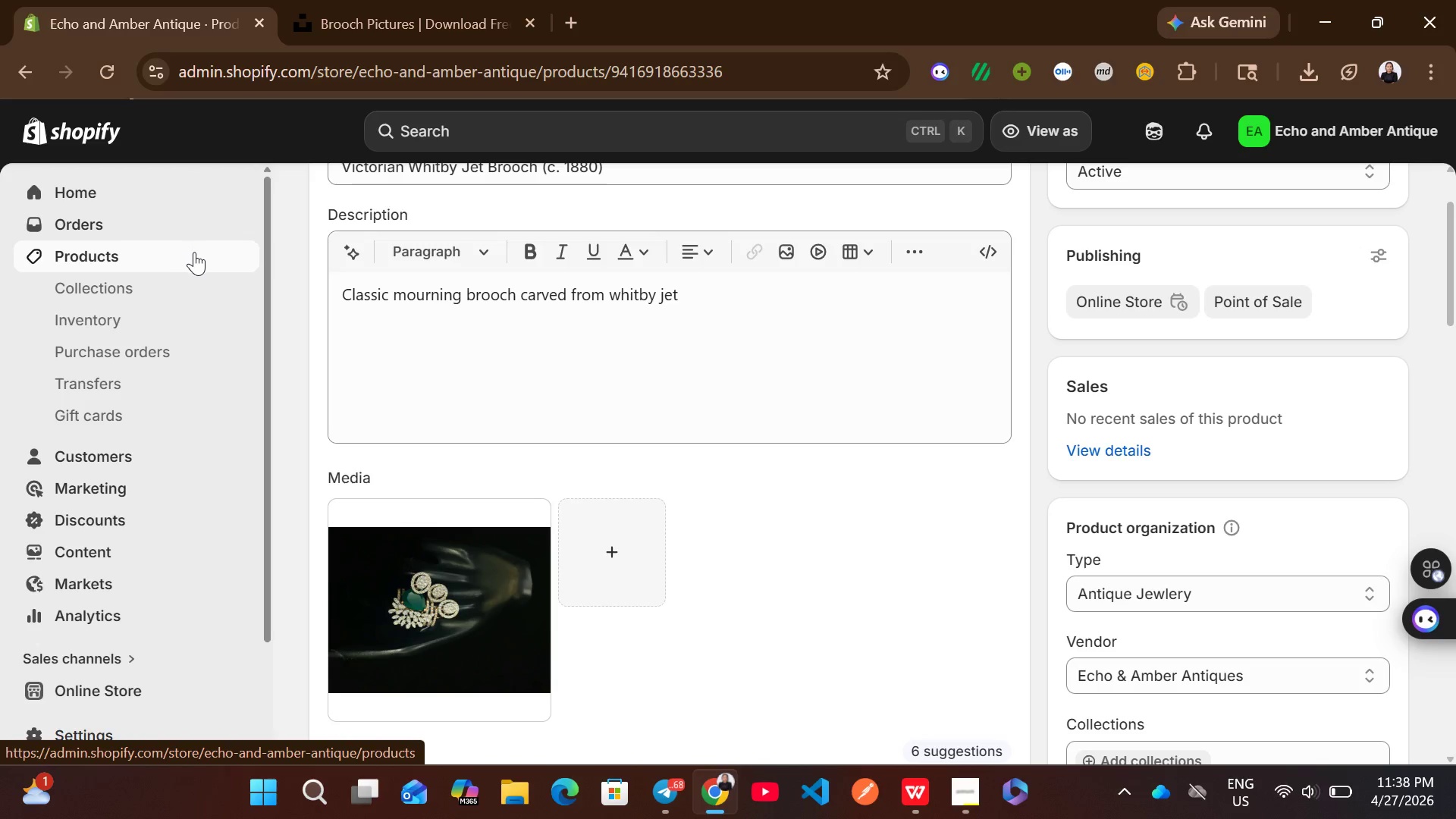 
left_click([203, 261])
 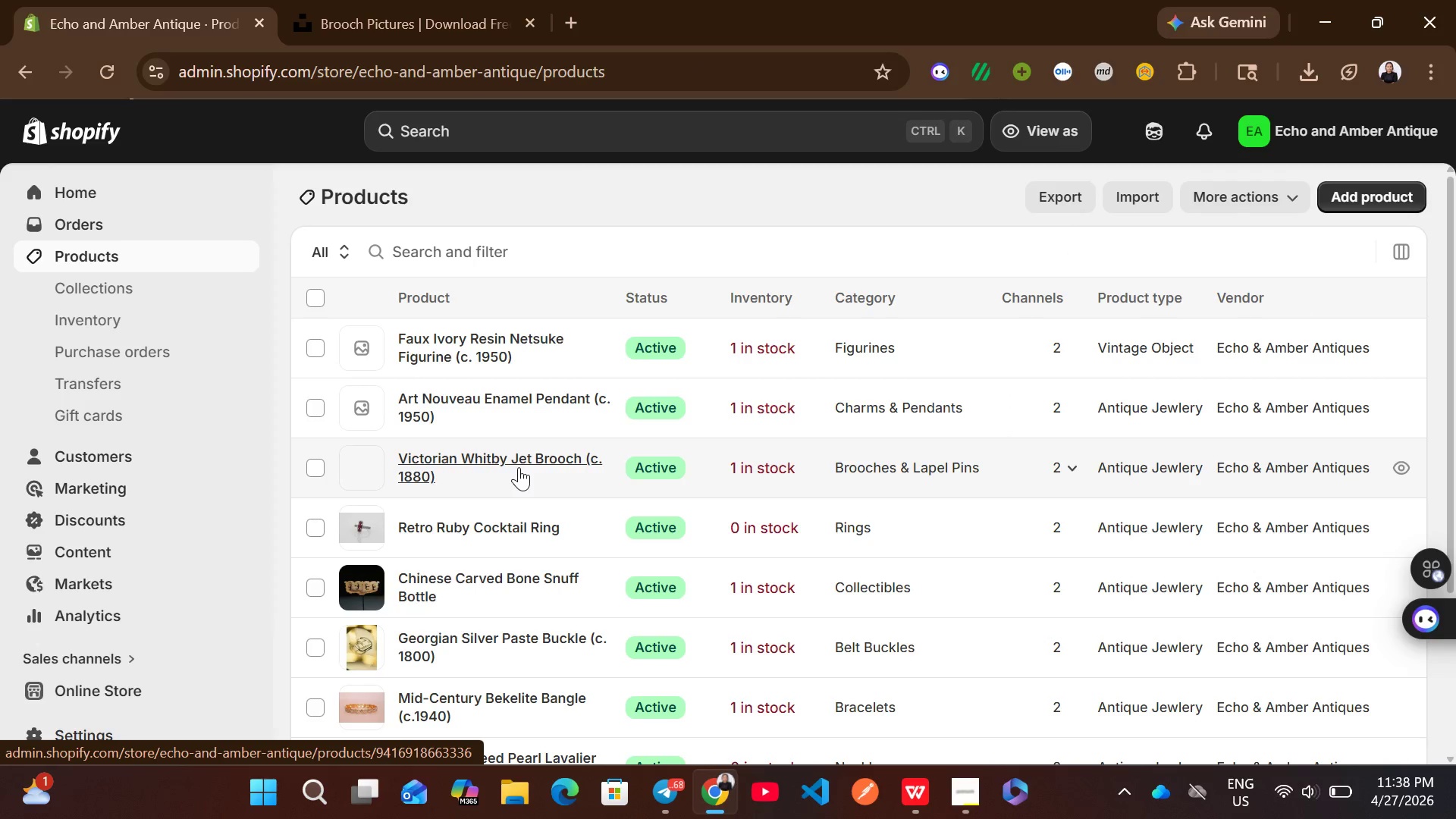 
left_click([545, 406])
 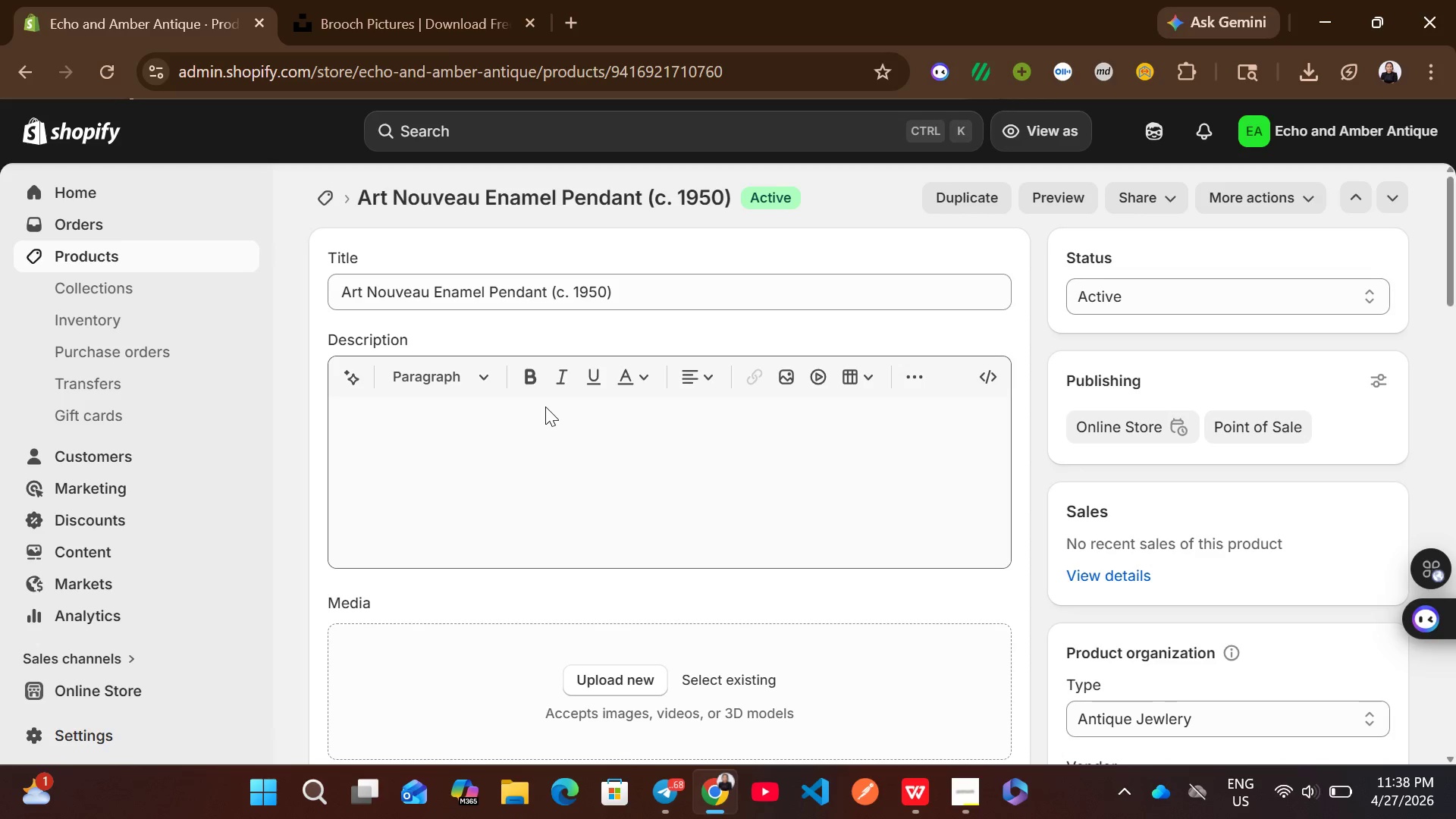 
wait(5.64)
 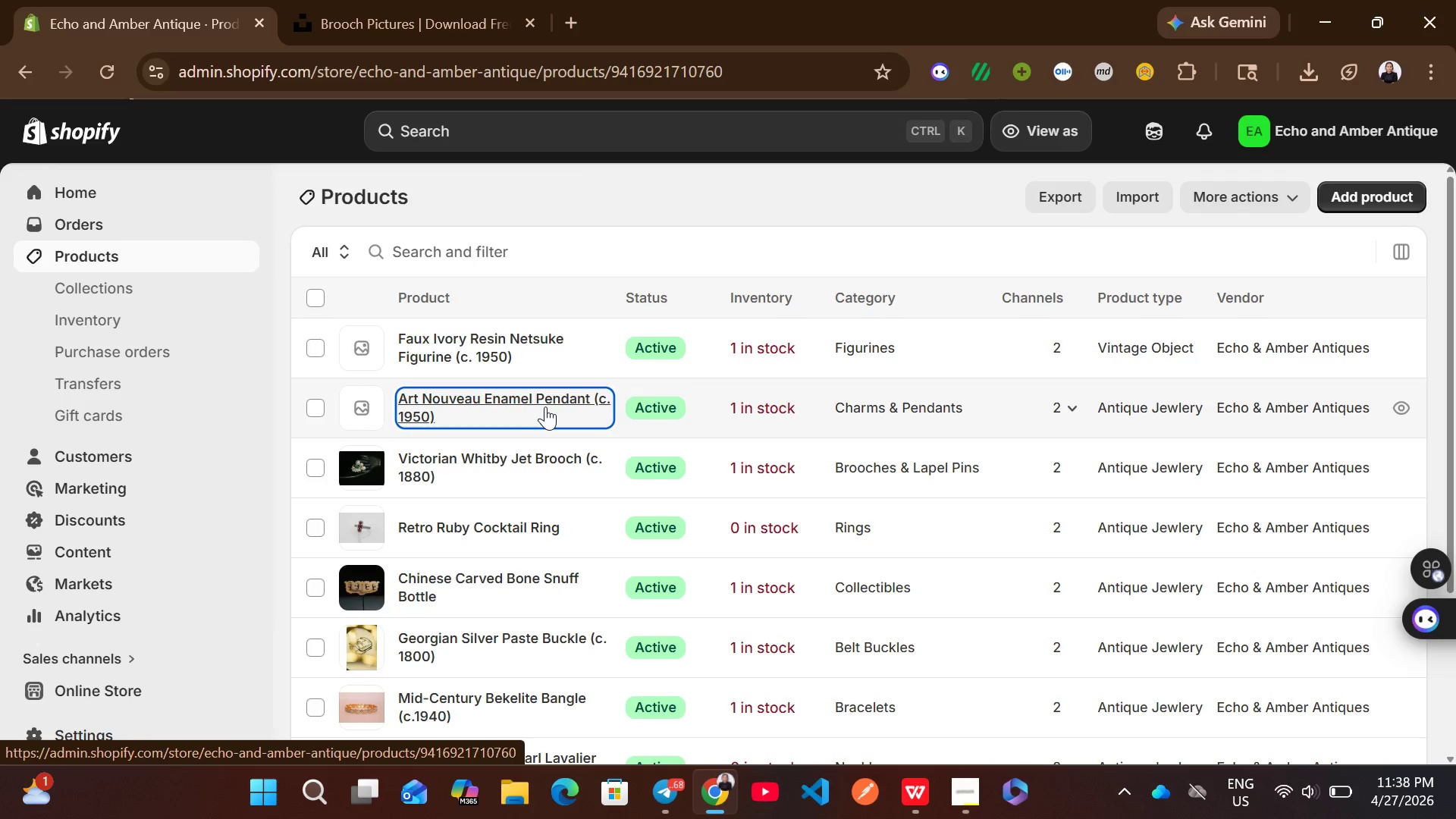 
left_click_drag(start_coordinate=[548, 292], to_coordinate=[435, 291])
 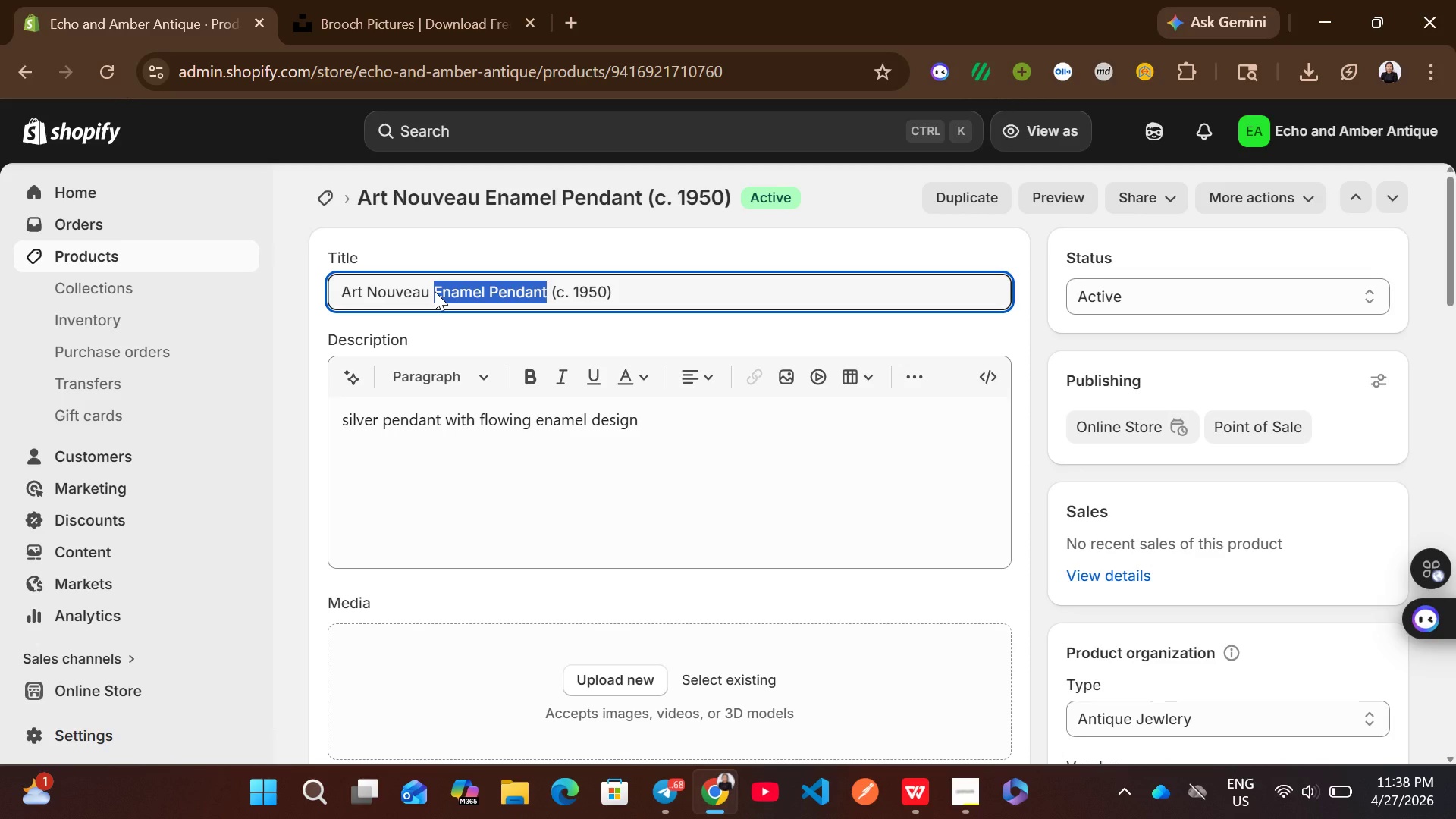 
key(Control+C)
 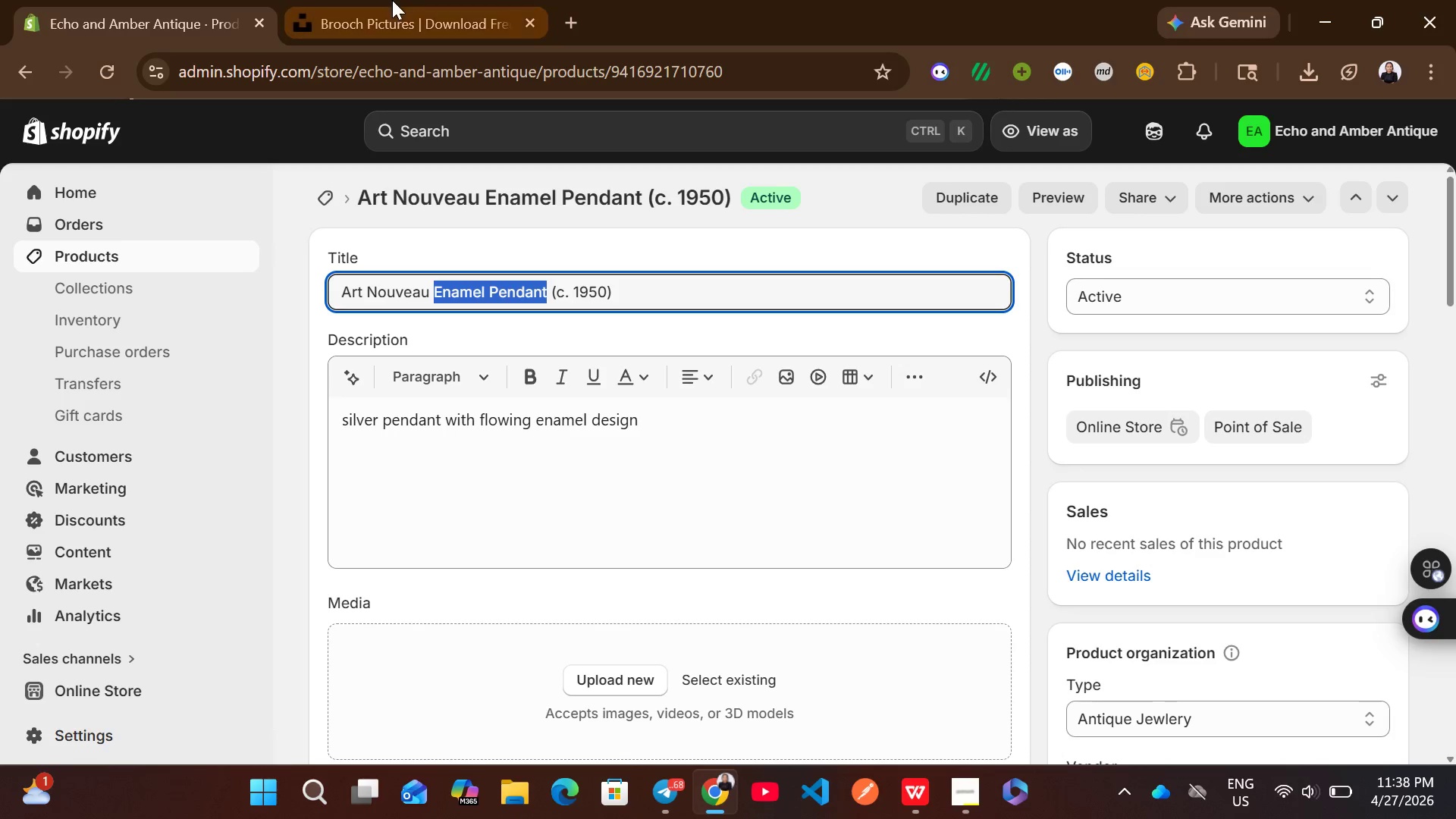 
left_click([392, 0])
 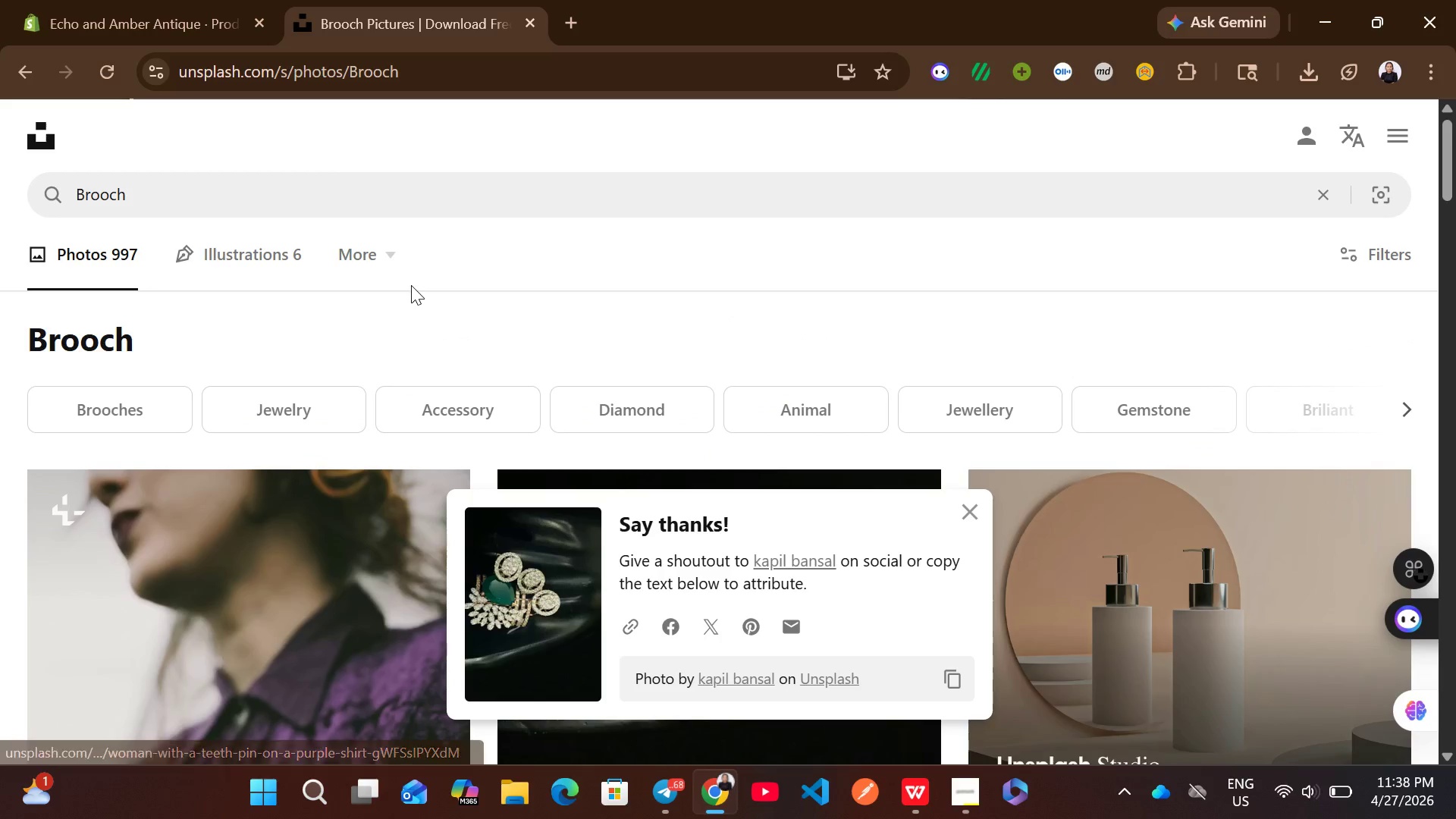 
left_click([410, 198])
 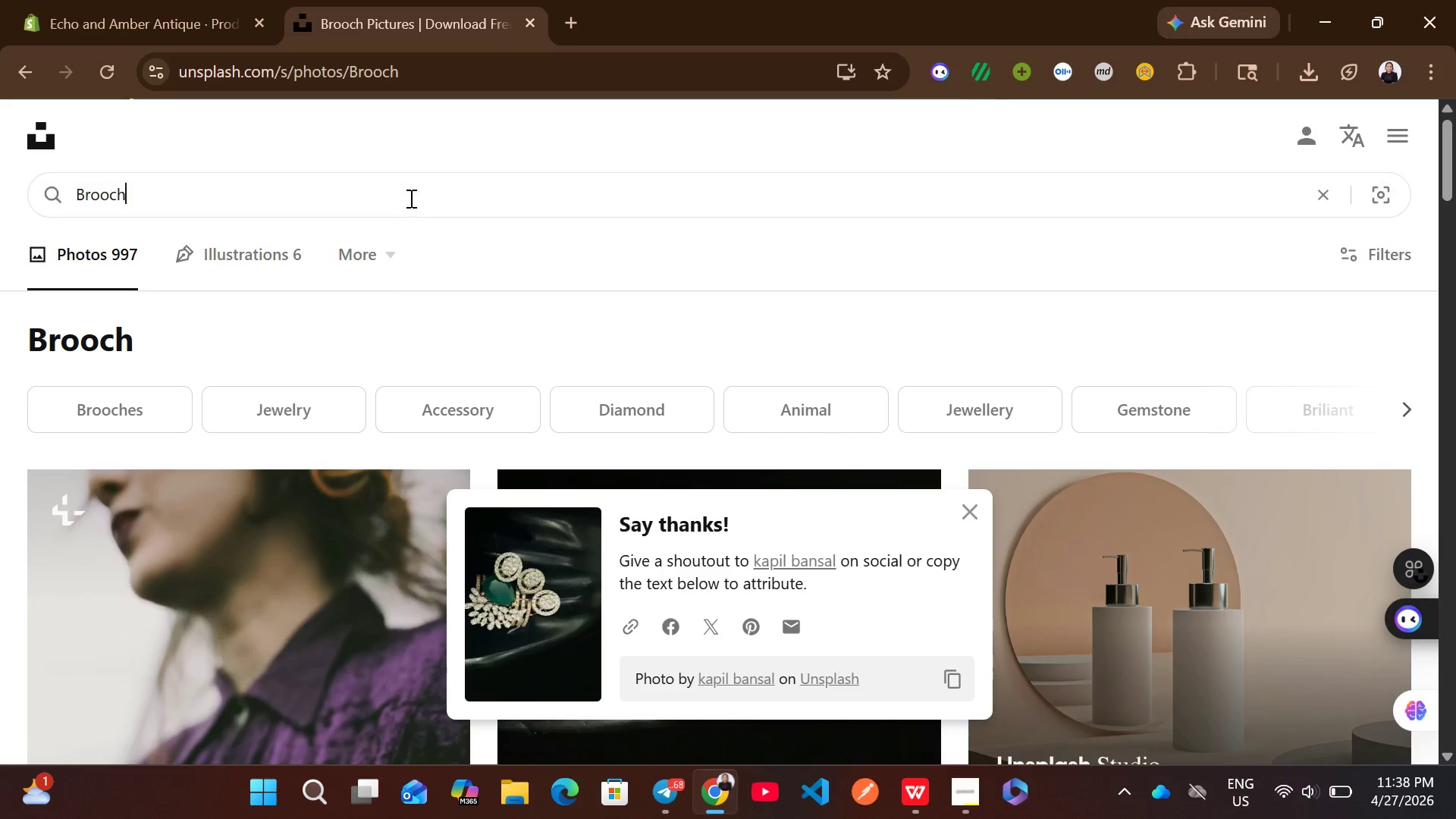 
key(Control+A)
 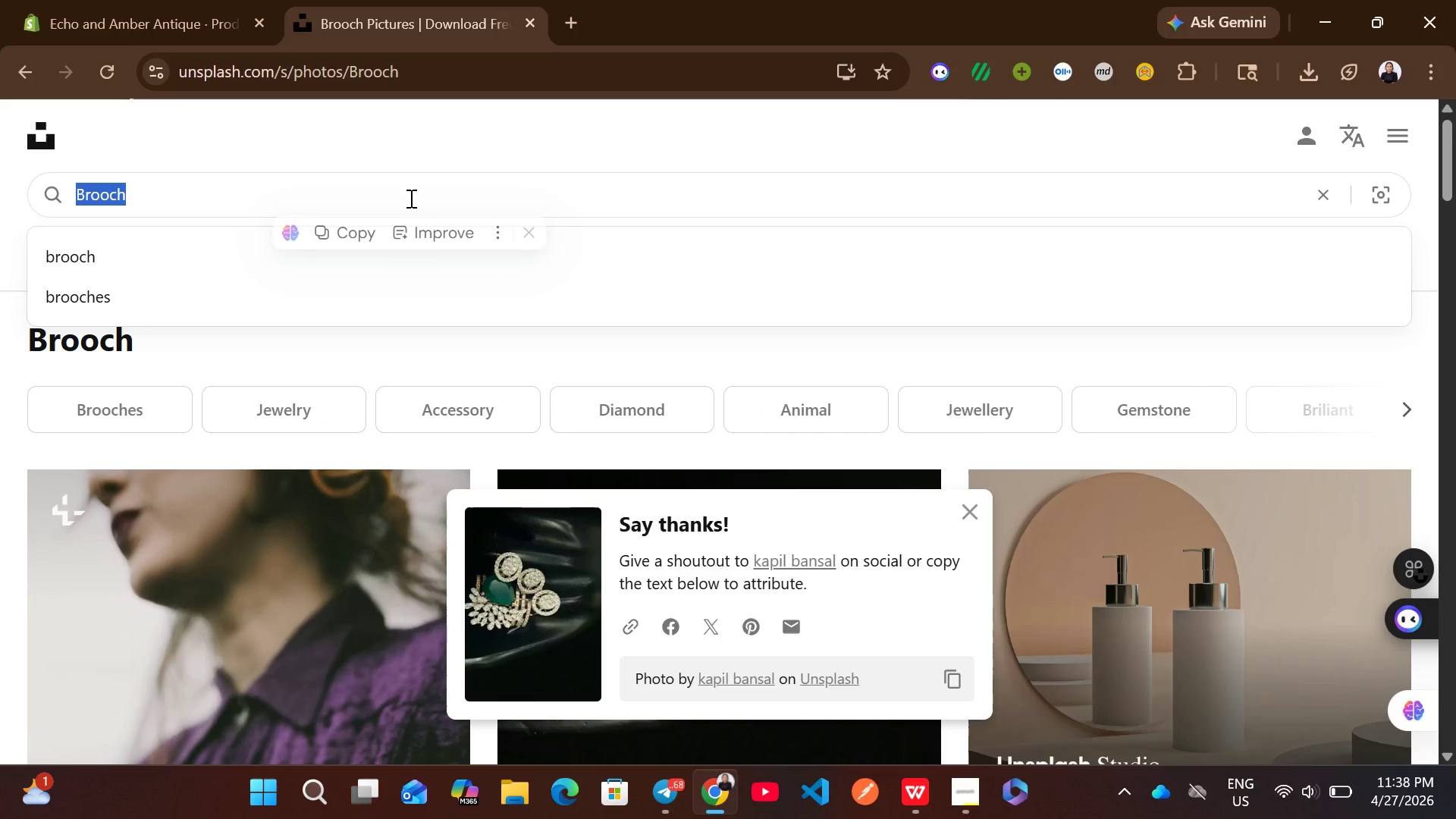 
key(Control+ControlLeft)
 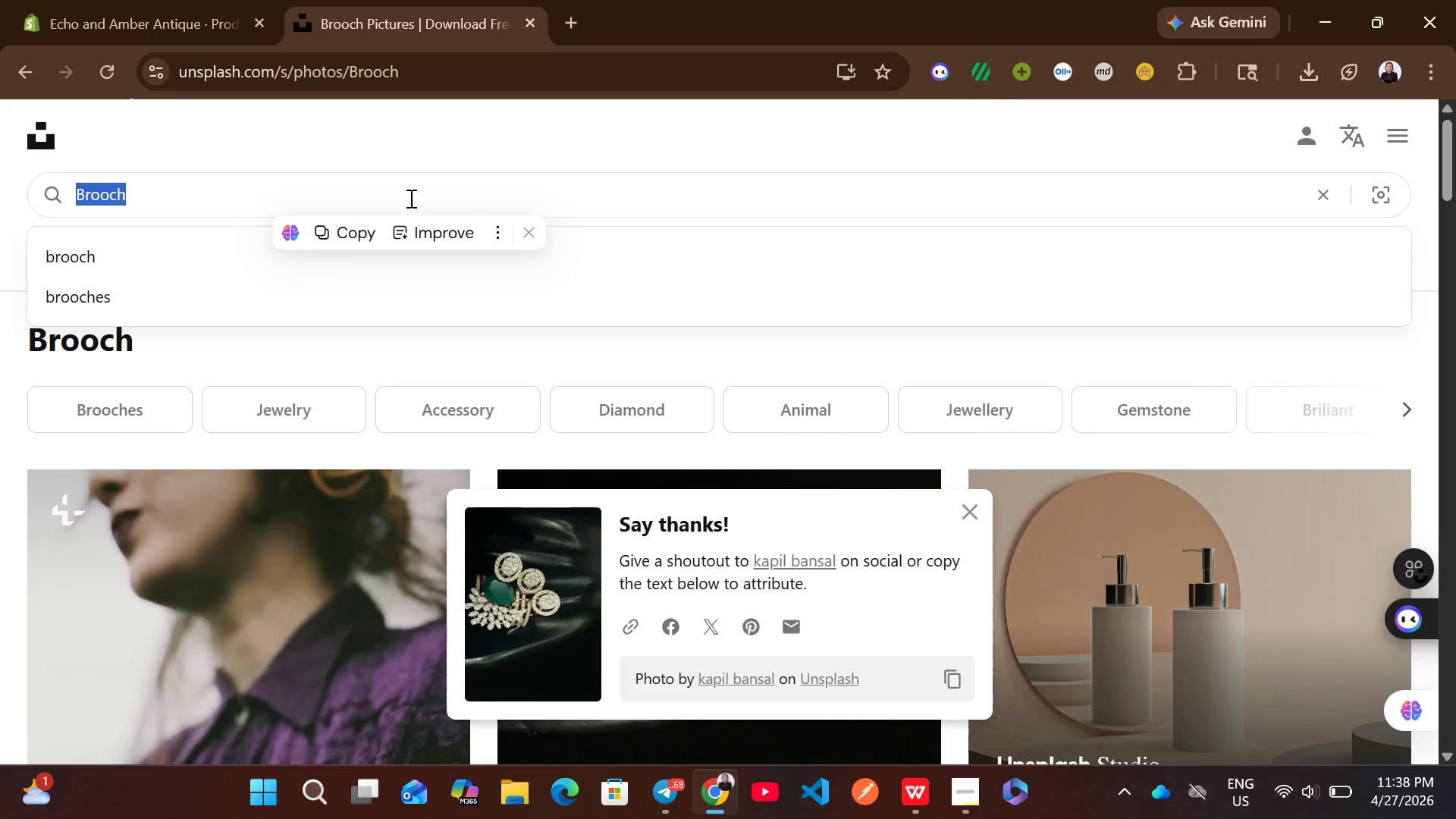 
key(Control+V)
 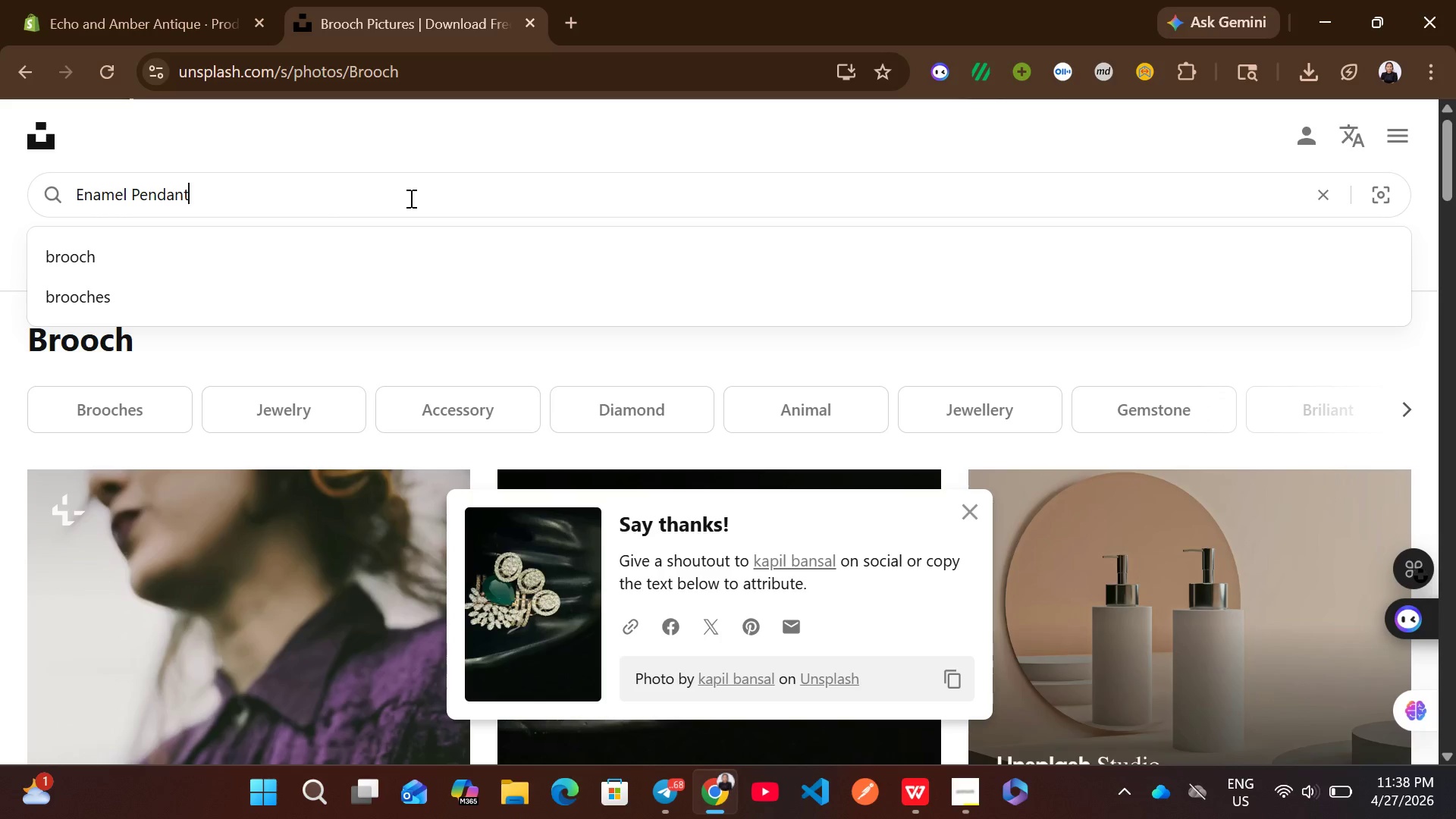 
key(Enter)
 